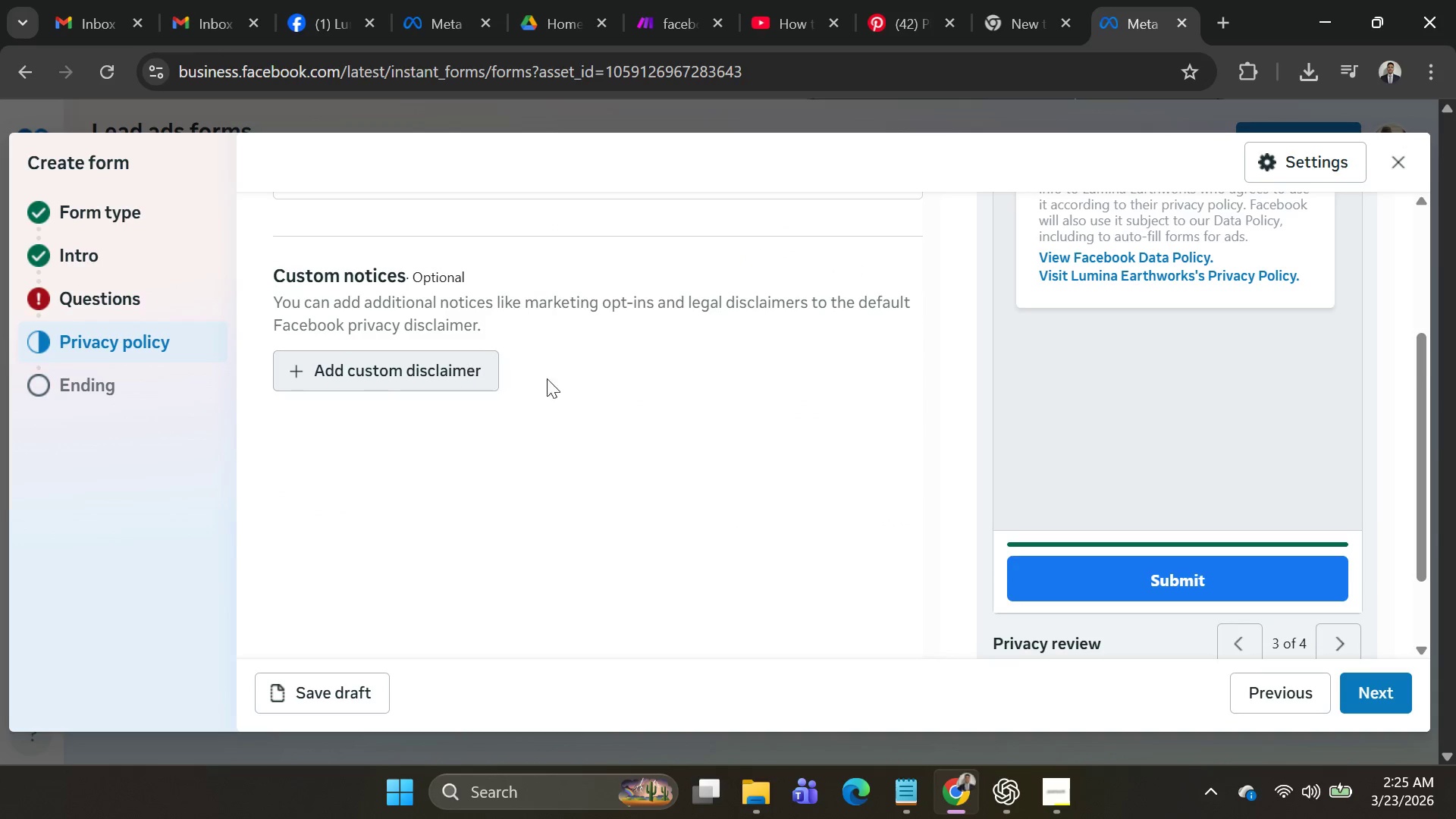 
scroll: coordinate [624, 400], scroll_direction: up, amount: 1.0
 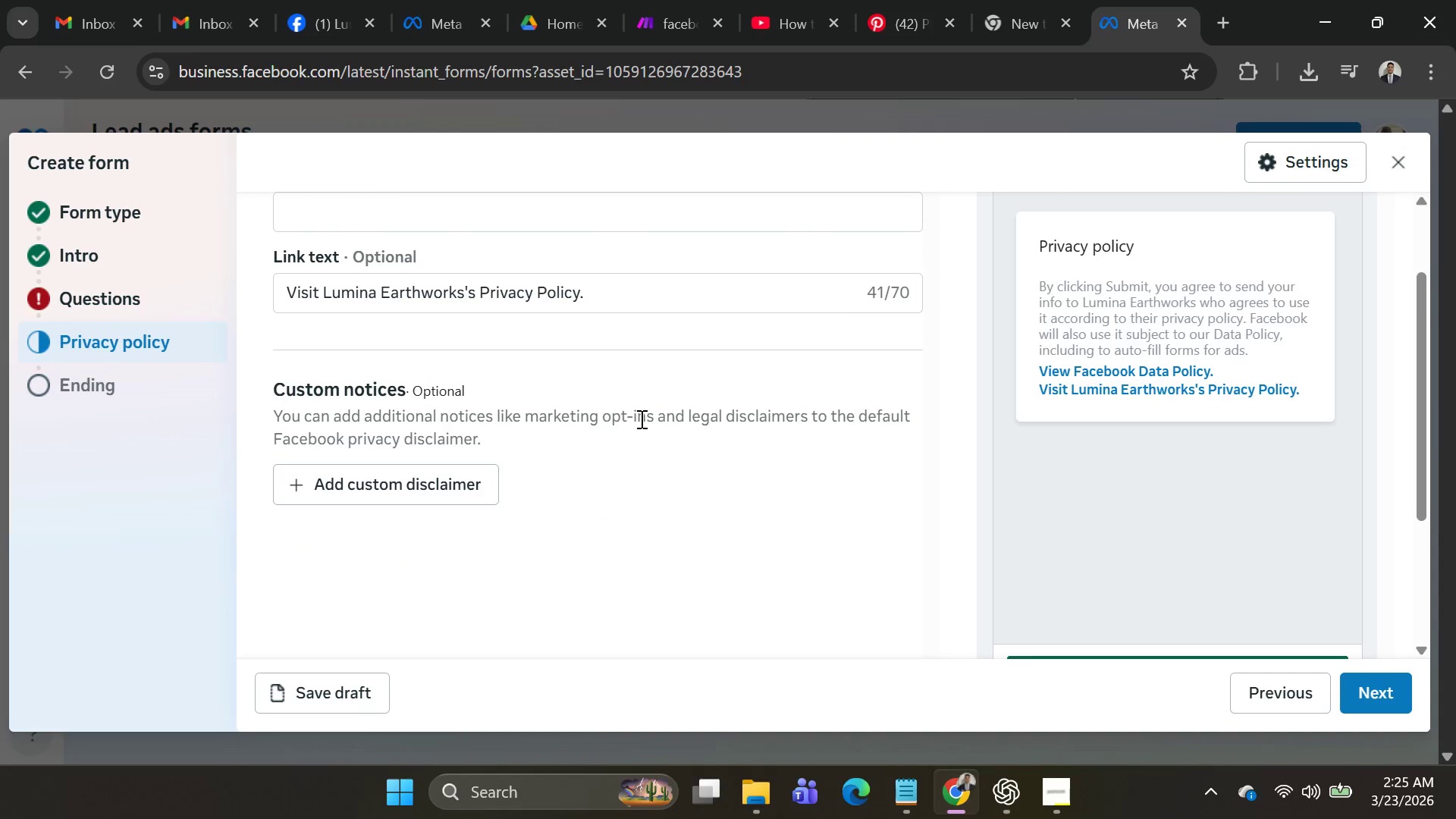 
scroll: coordinate [752, 500], scroll_direction: down, amount: 1.0
 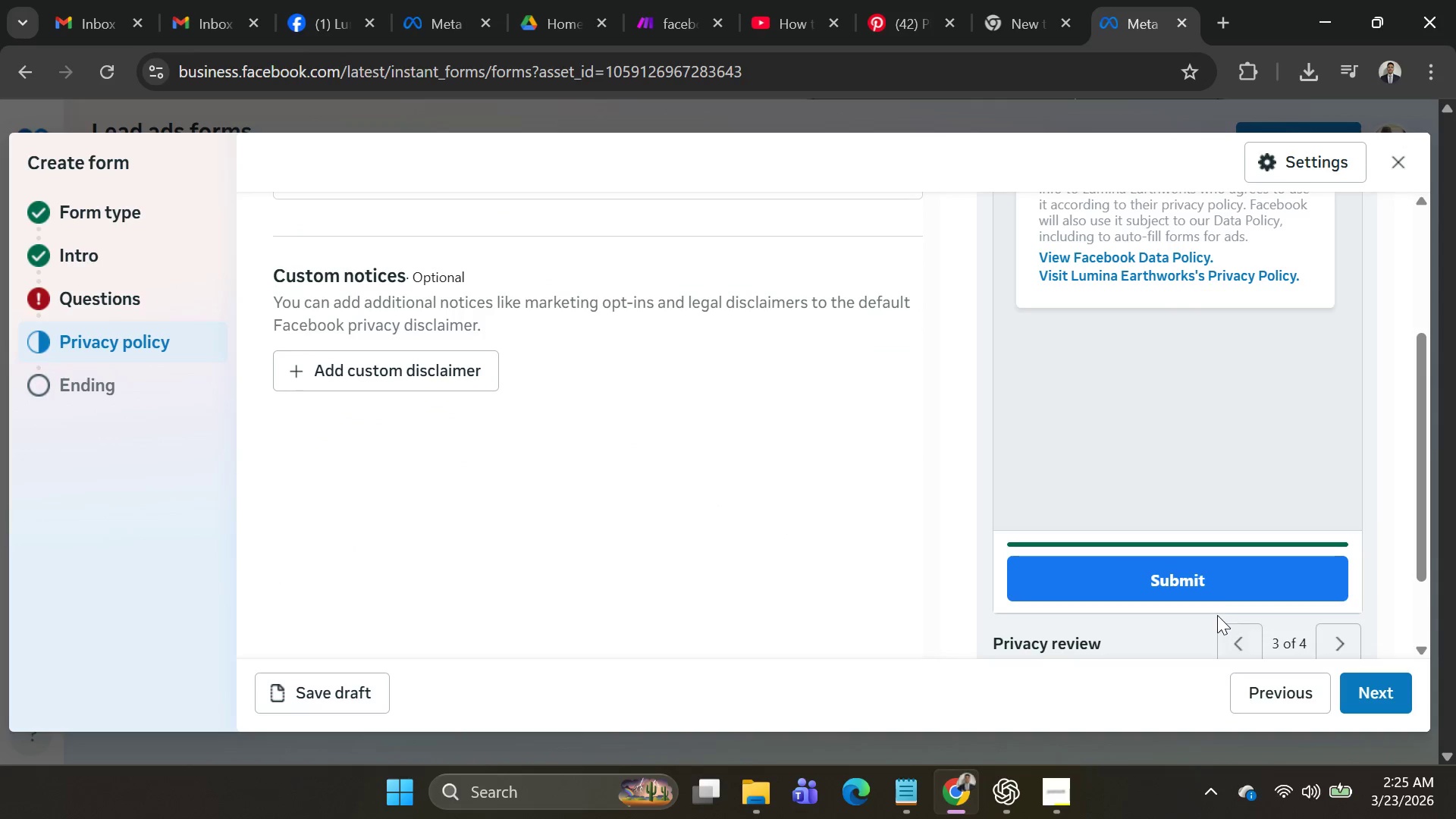 
left_click([1206, 592])
 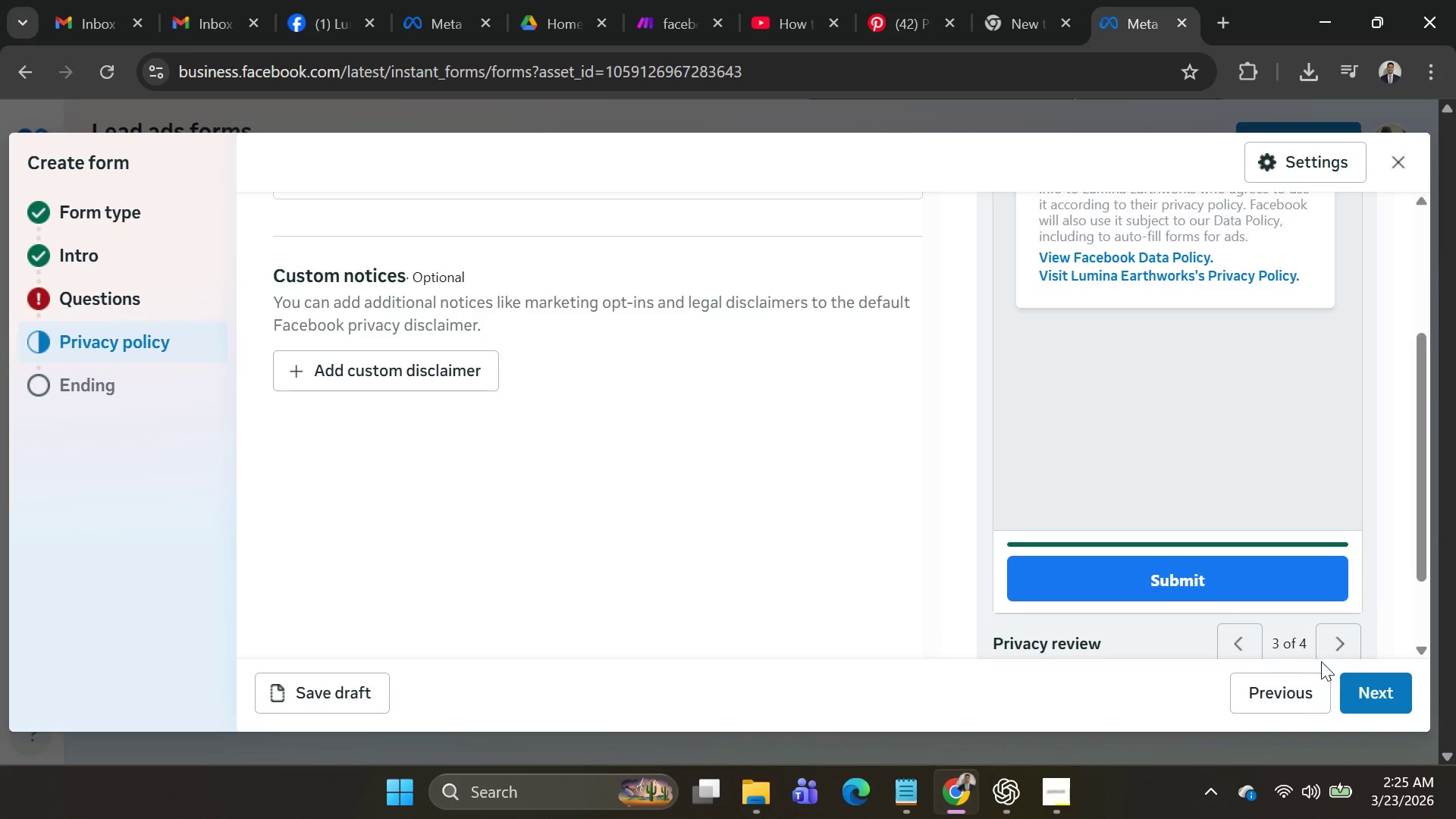 
left_click([1334, 687])
 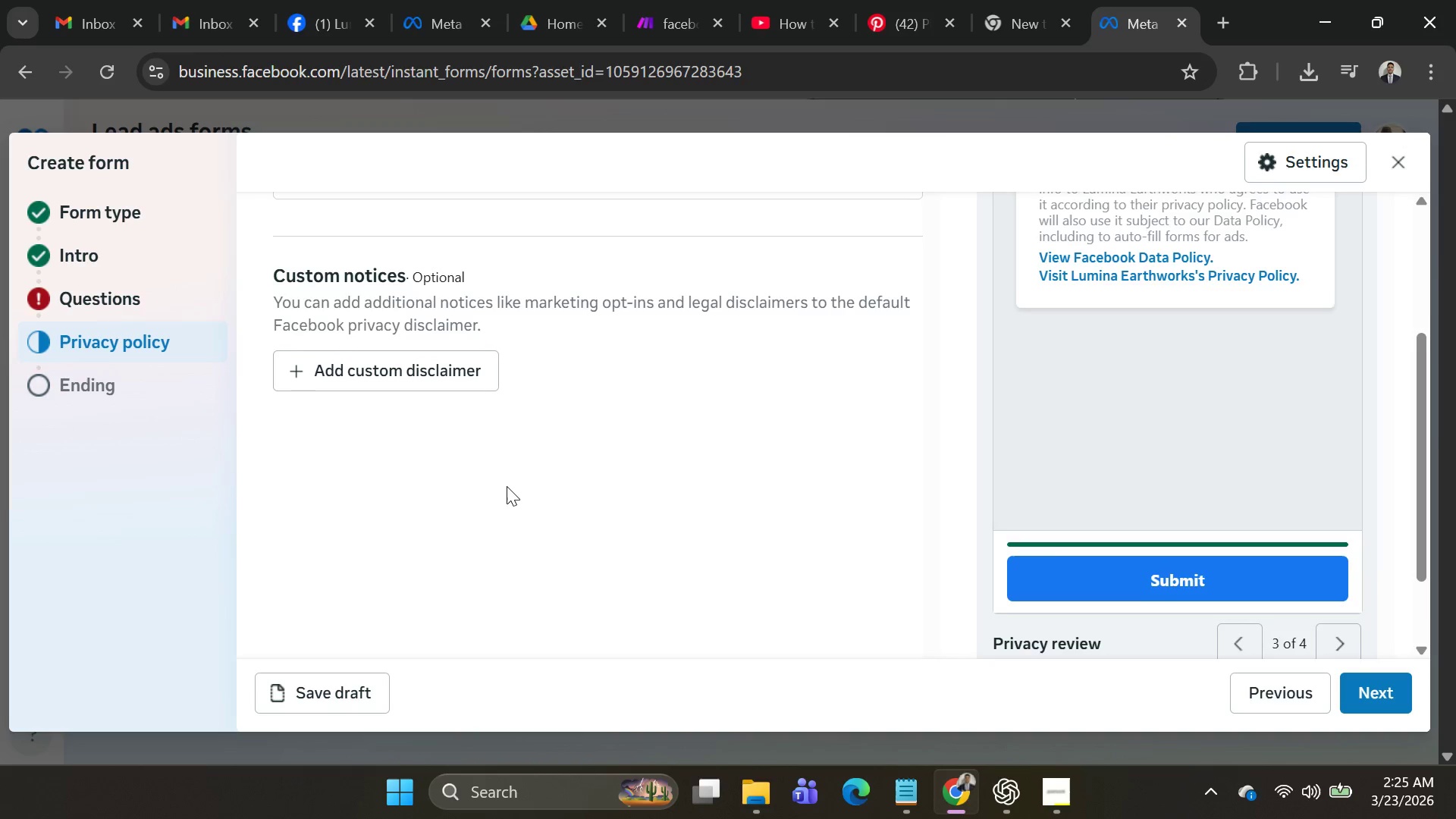 
scroll: coordinate [507, 486], scroll_direction: down, amount: 3.0
 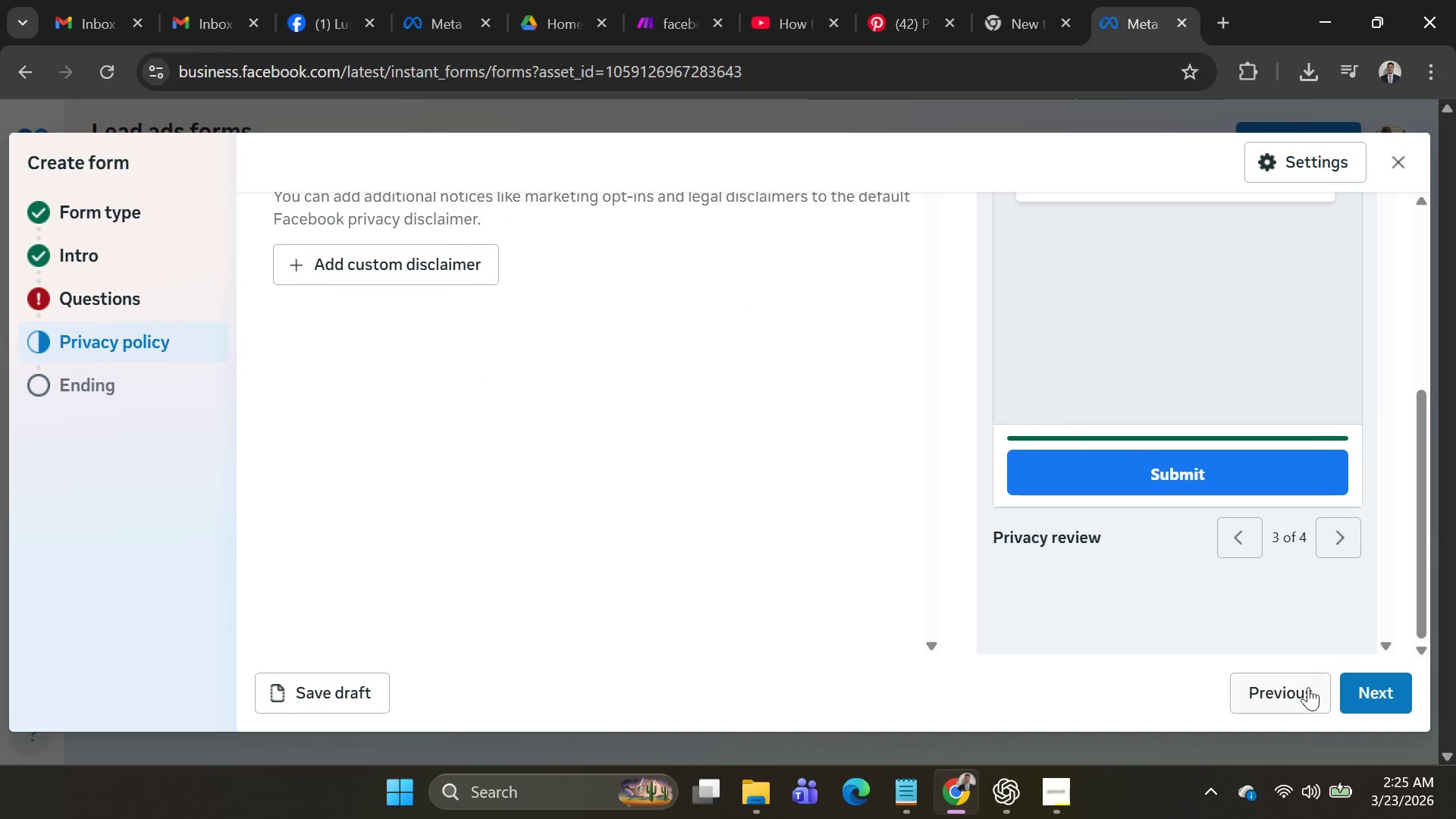 
left_click([1382, 703])
 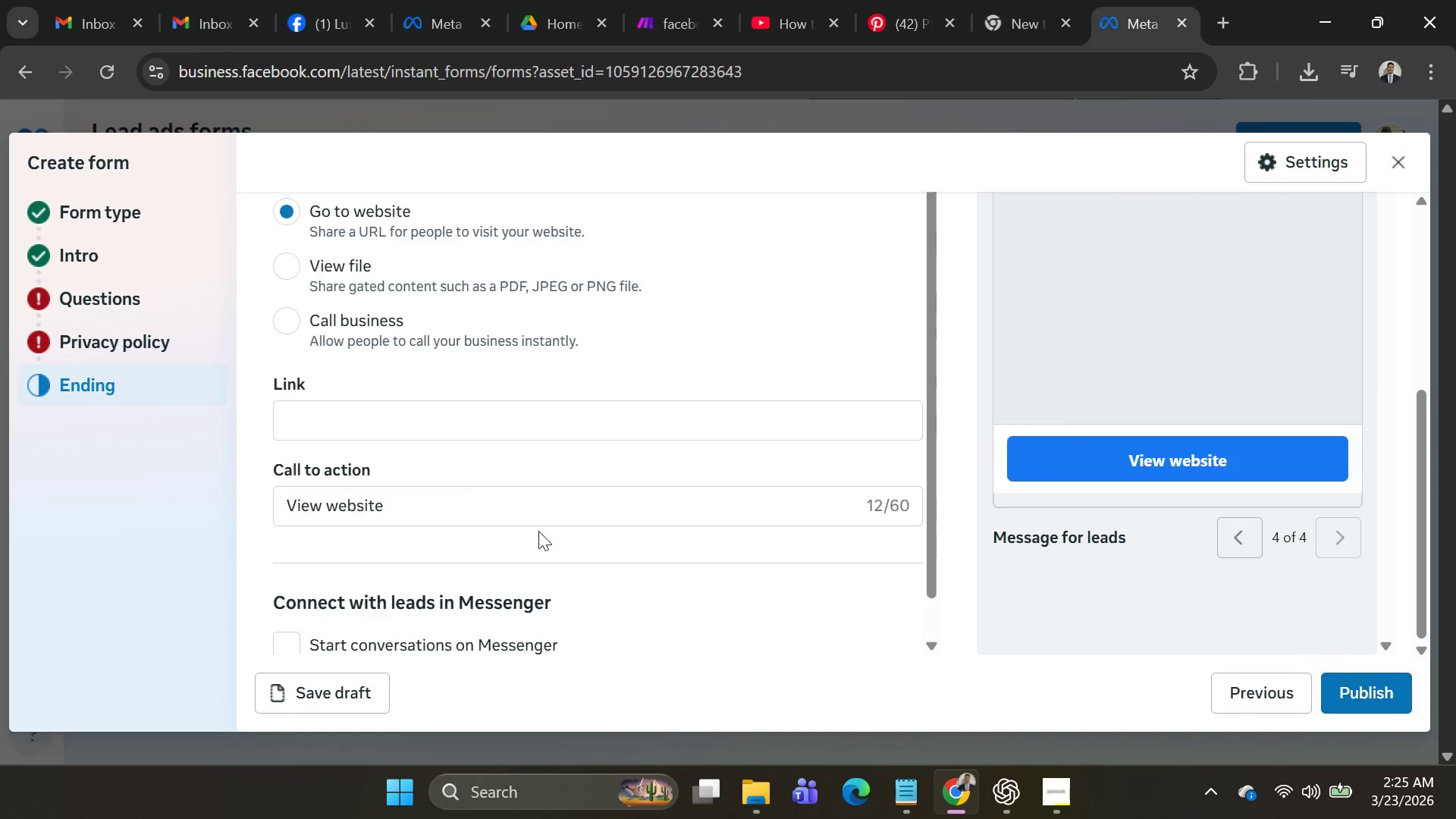 
scroll: coordinate [472, 504], scroll_direction: up, amount: 3.0
 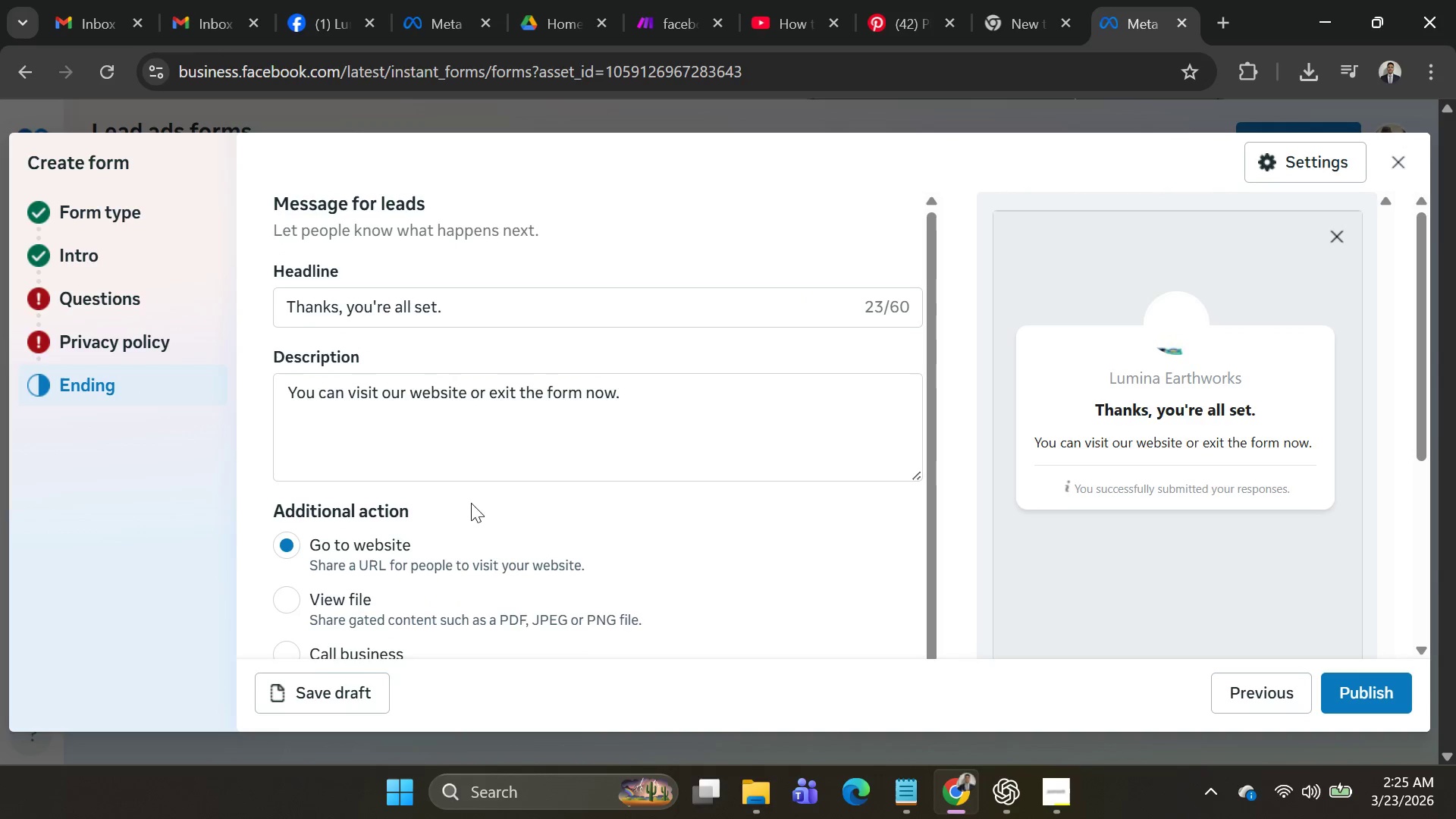 
scroll: coordinate [485, 512], scroll_direction: down, amount: 6.0
 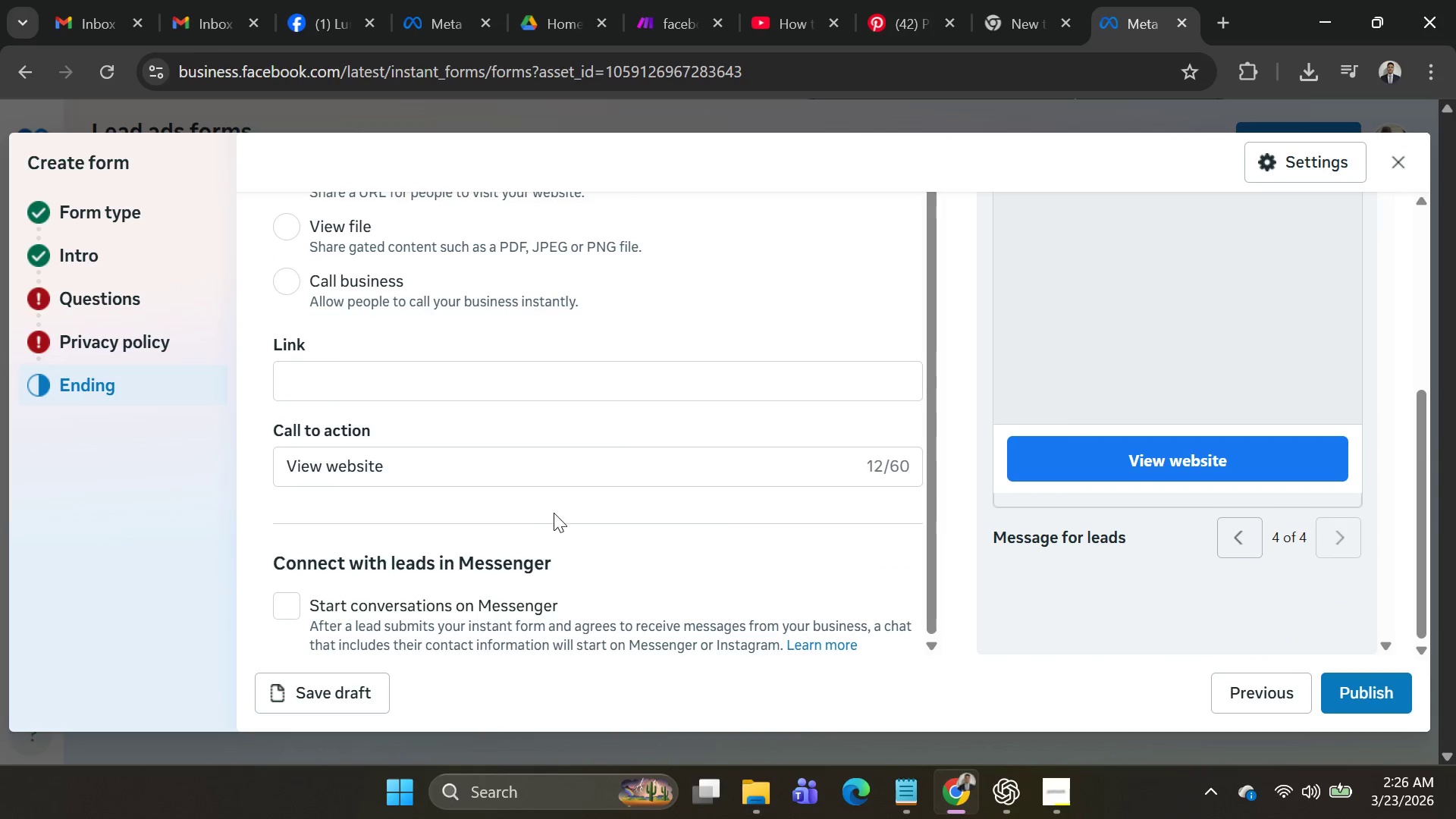 
scroll: coordinate [1027, 559], scroll_direction: up, amount: 7.0
 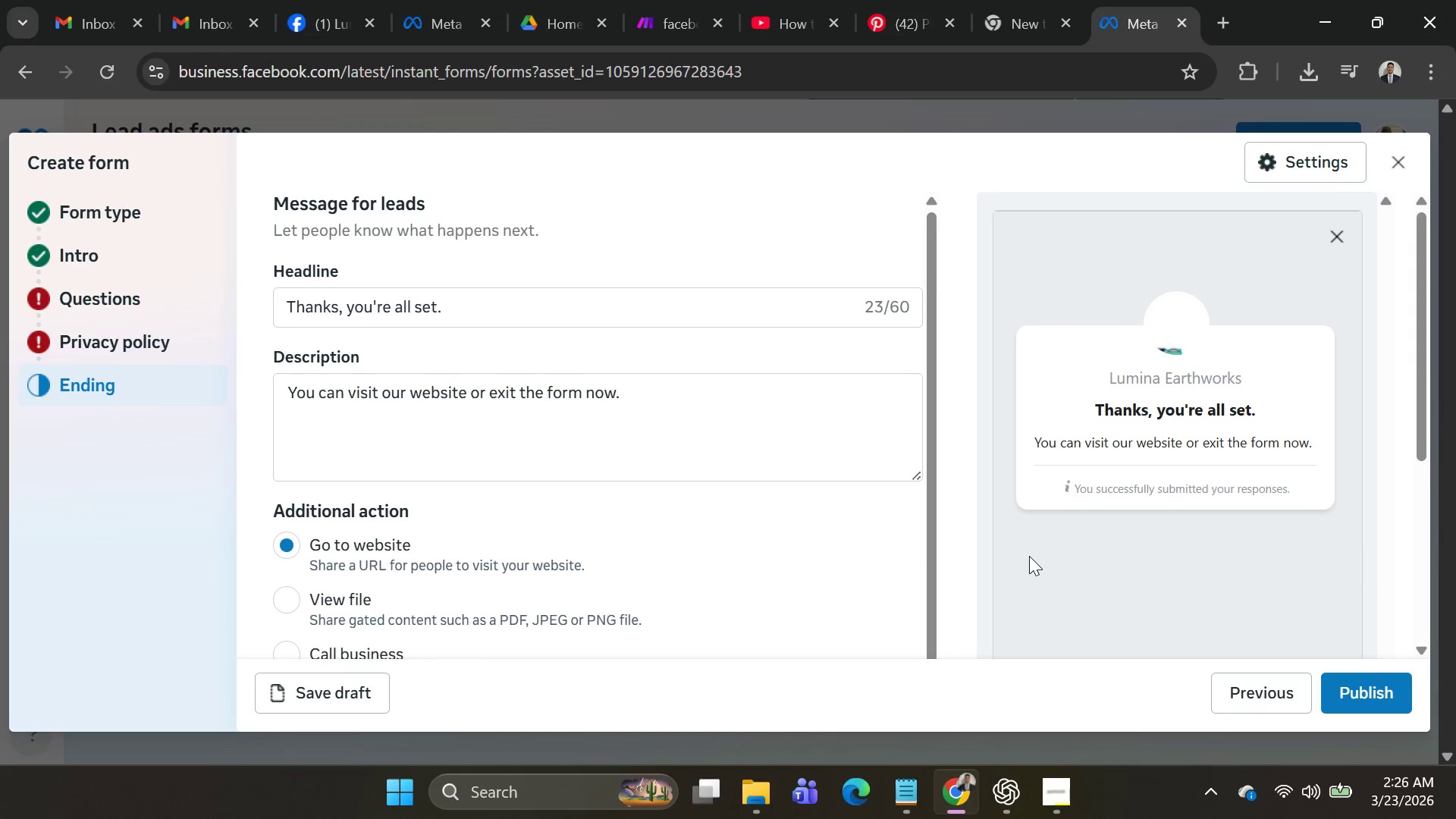 
scroll: coordinate [1030, 556], scroll_direction: down, amount: 3.0
 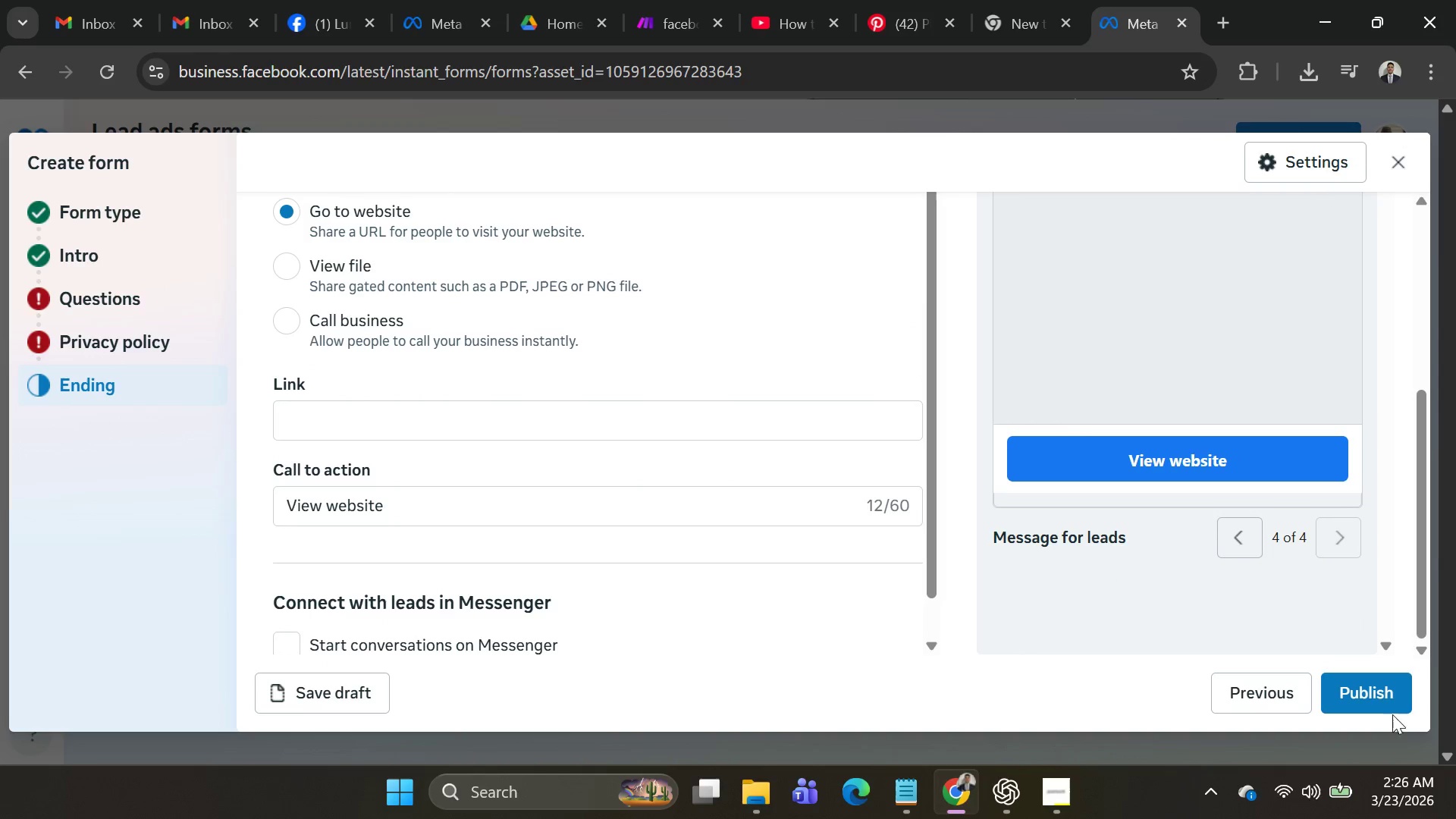 
left_click([1383, 701])
 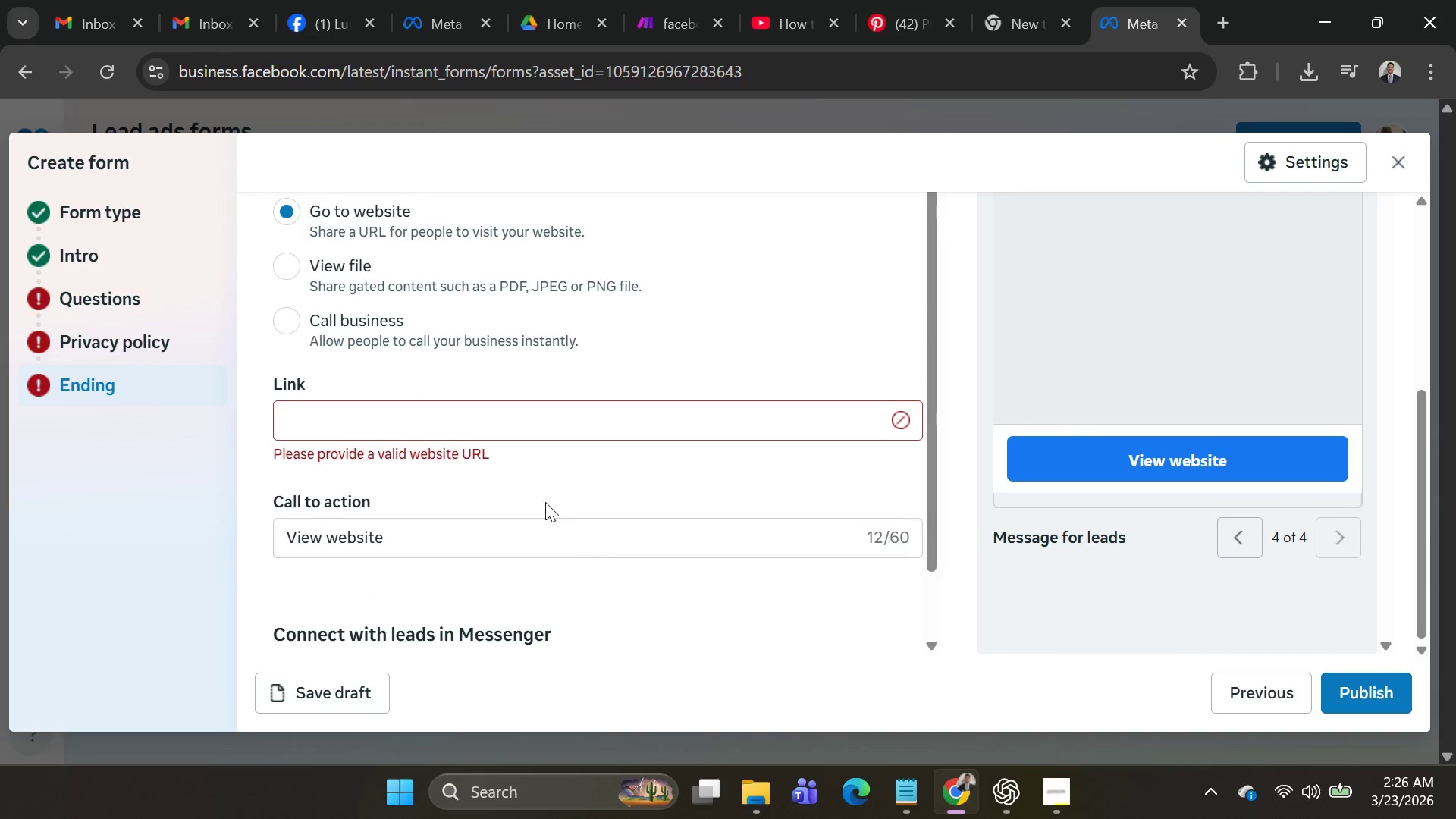 
left_click([453, 432])
 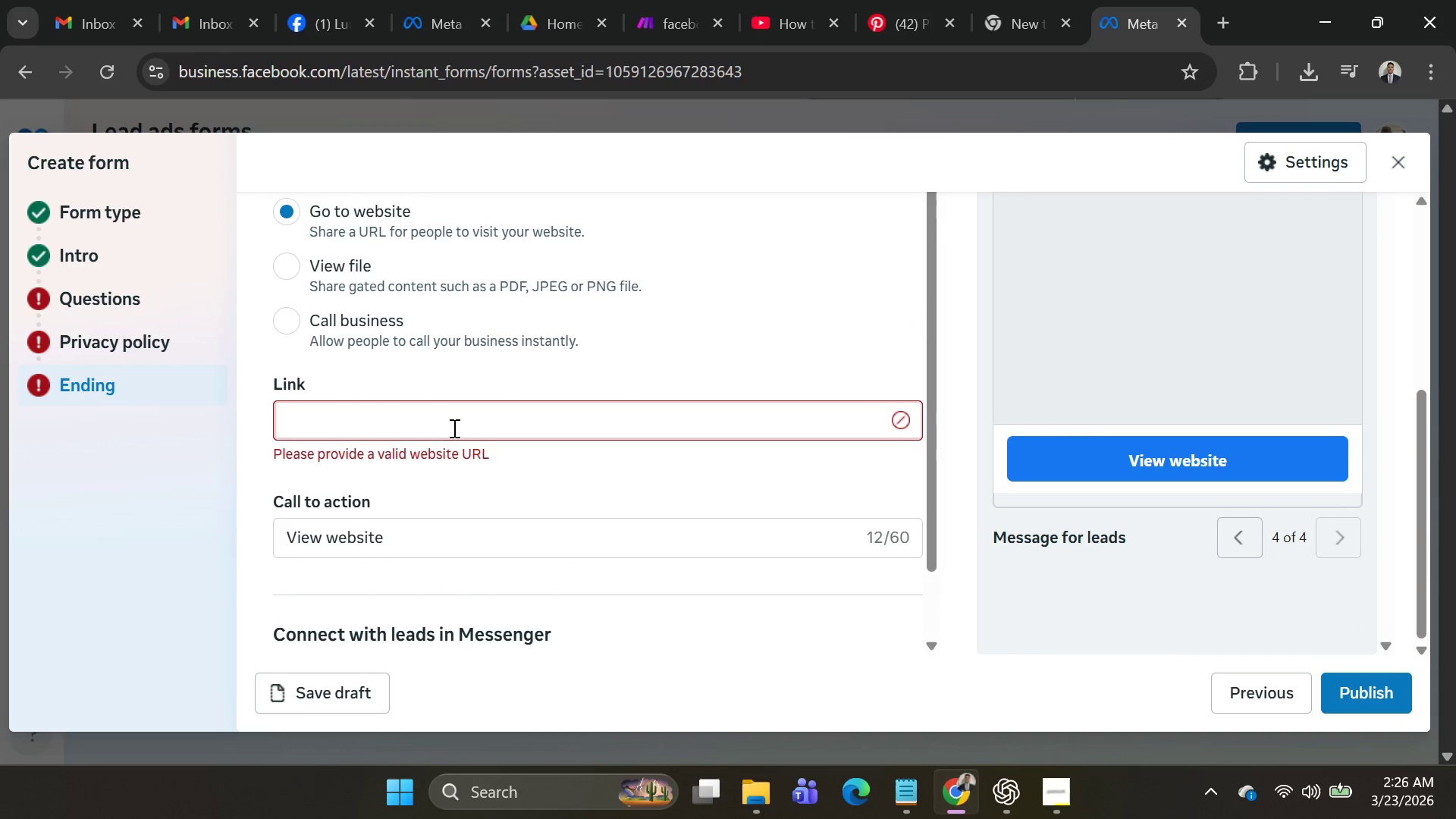 
left_click([453, 428])
 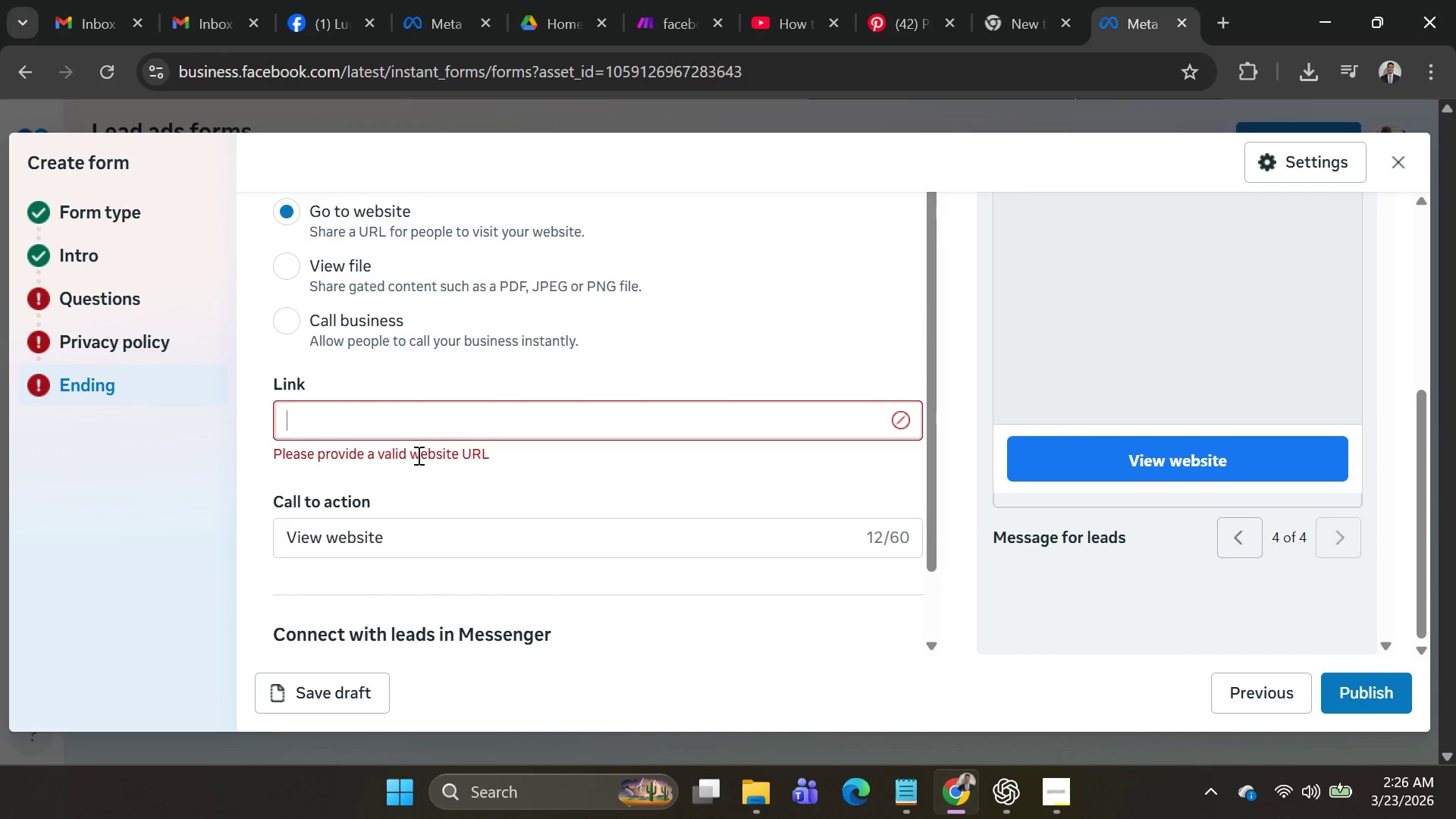 
scroll: coordinate [548, 502], scroll_direction: up, amount: 5.0
 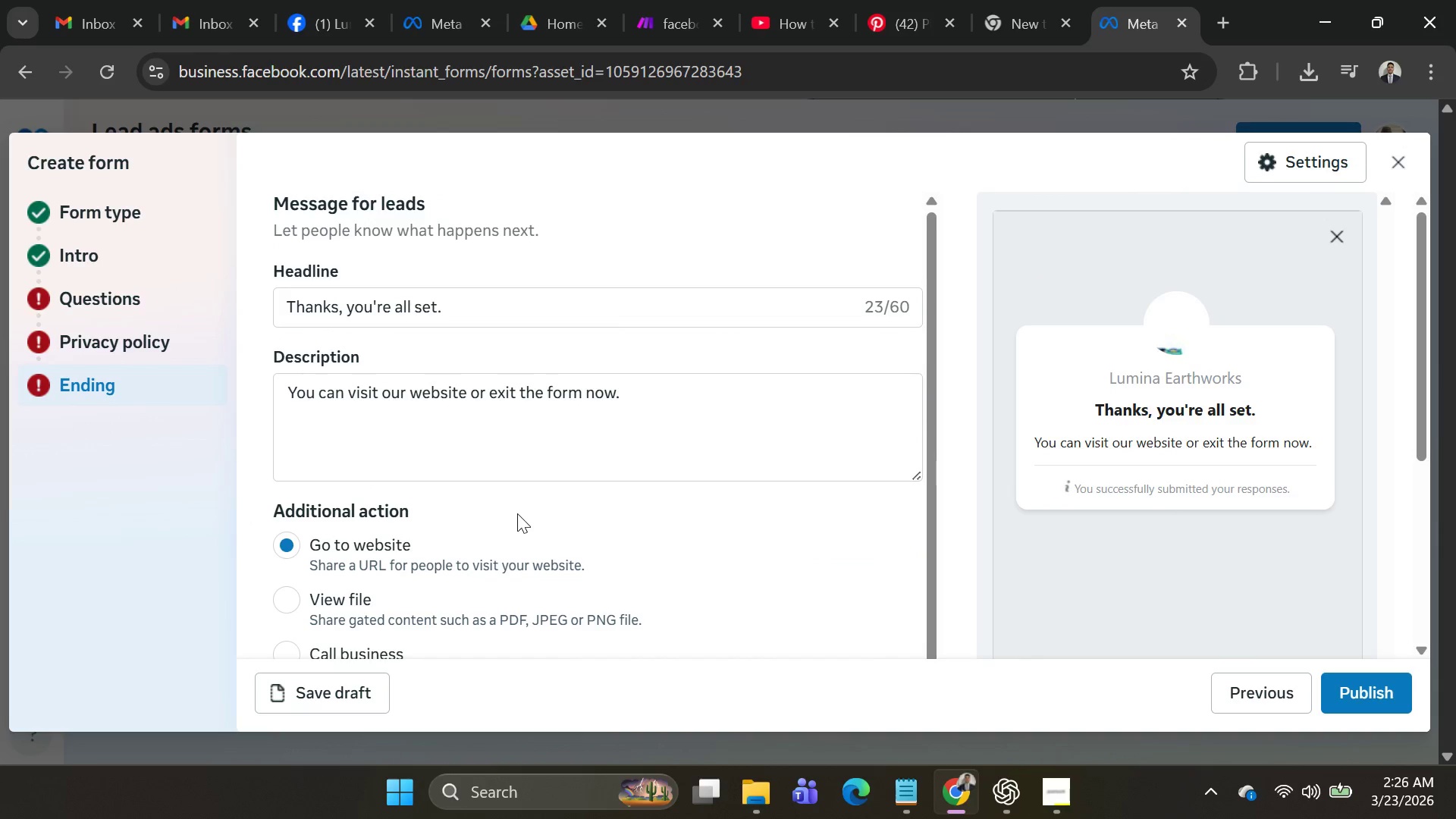 
scroll: coordinate [517, 514], scroll_direction: down, amount: 1.0
 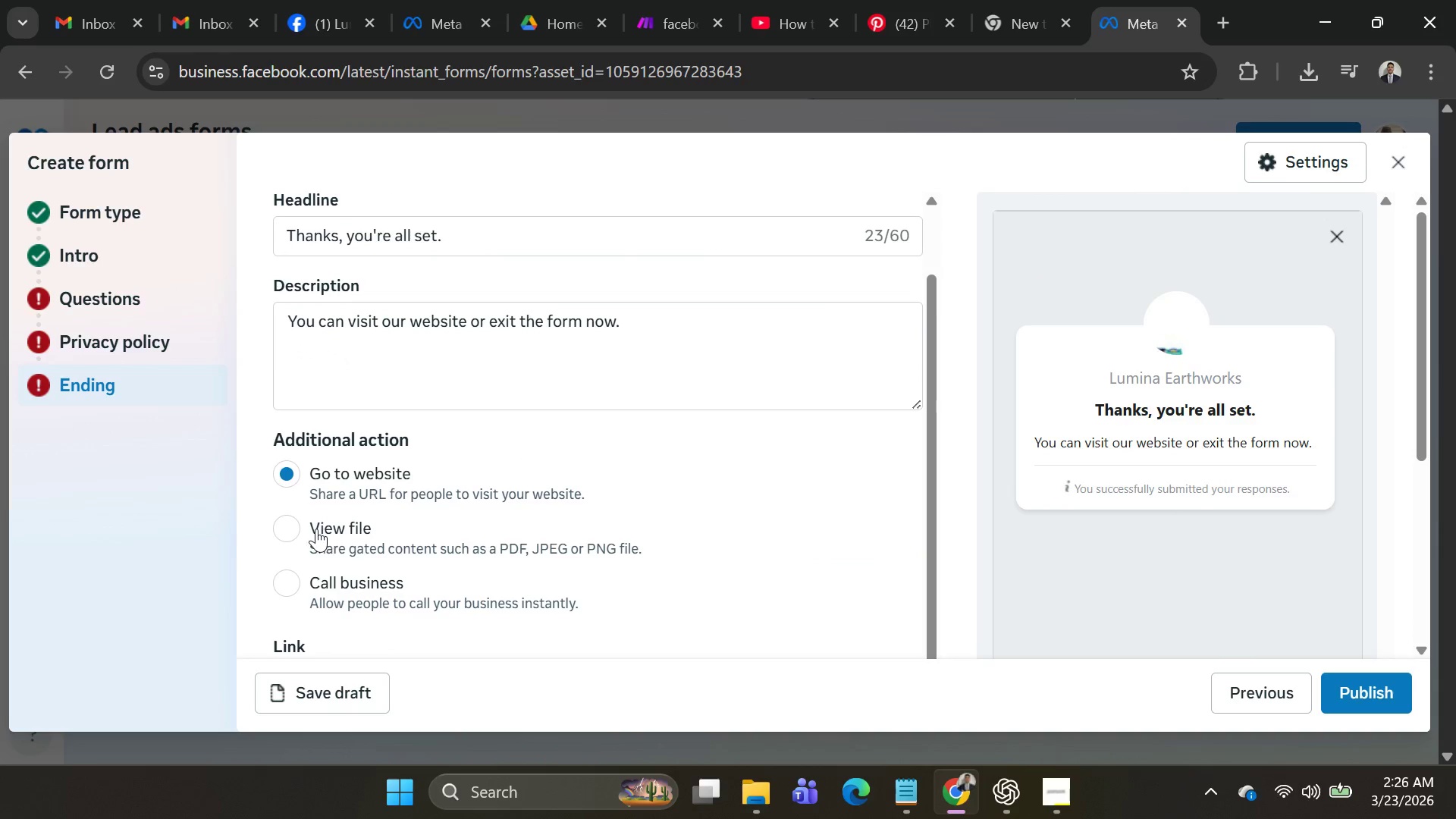 
left_click([293, 529])
 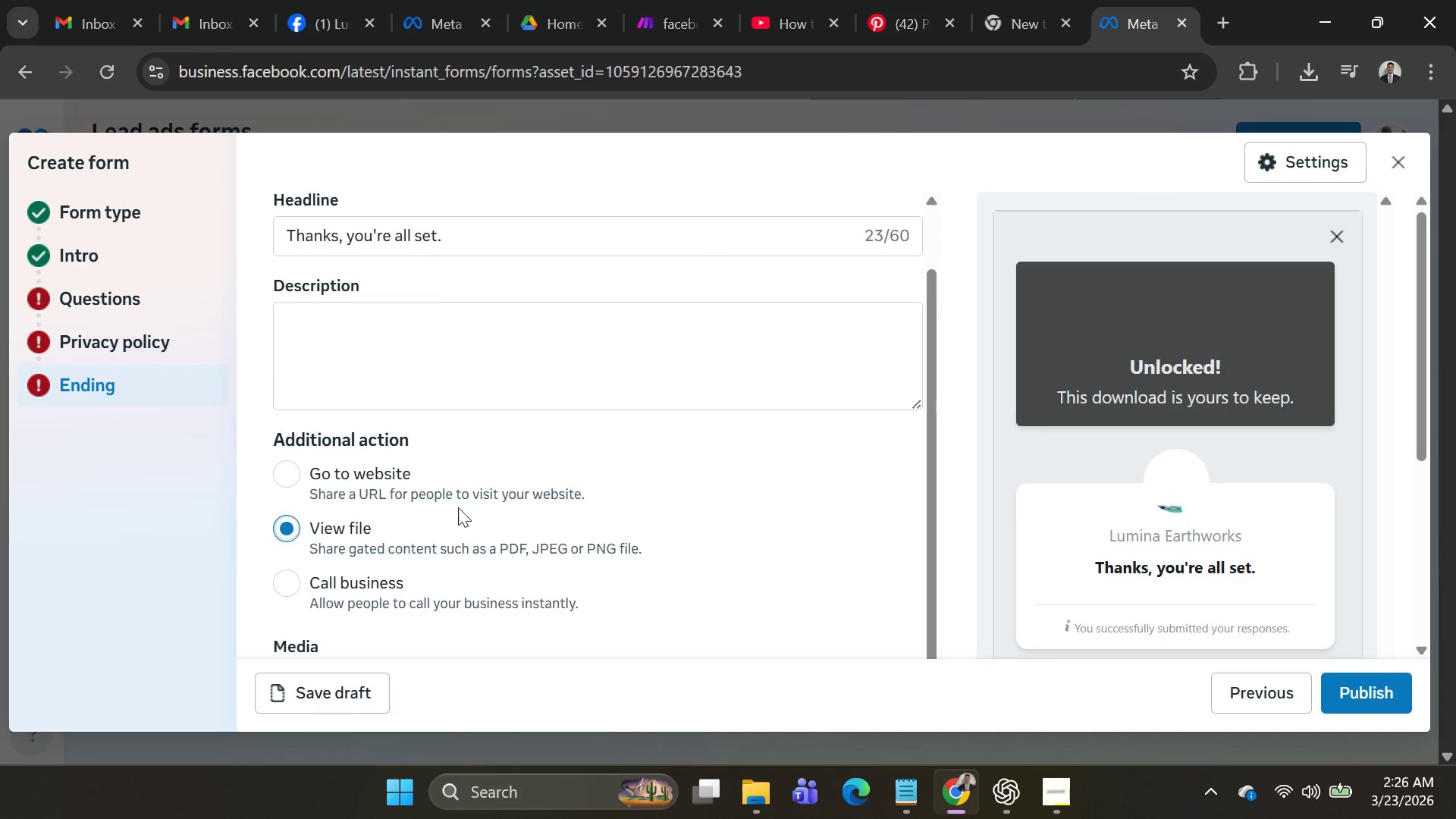 
scroll: coordinate [563, 438], scroll_direction: down, amount: 8.0
 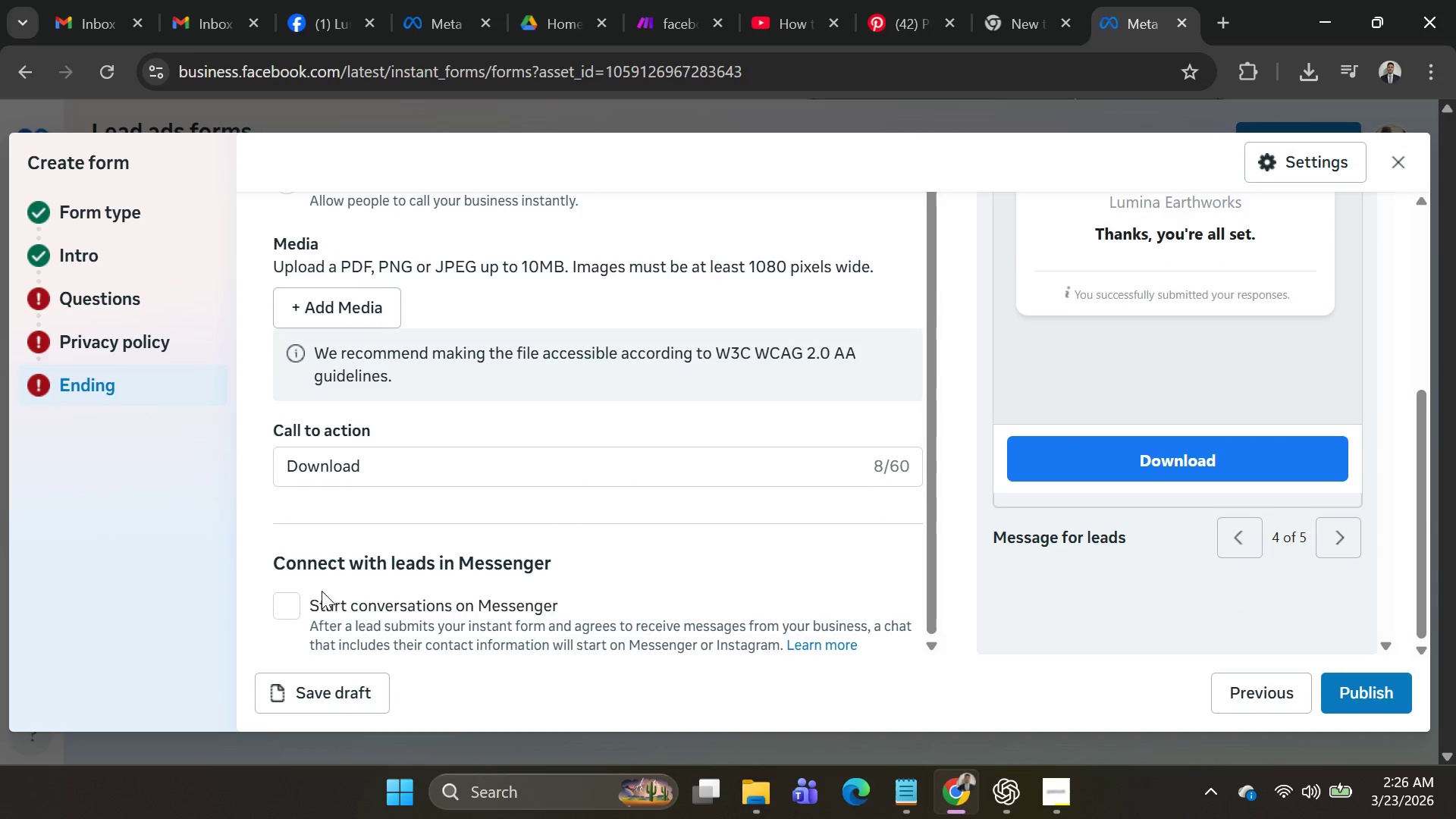 
left_click([290, 610])
 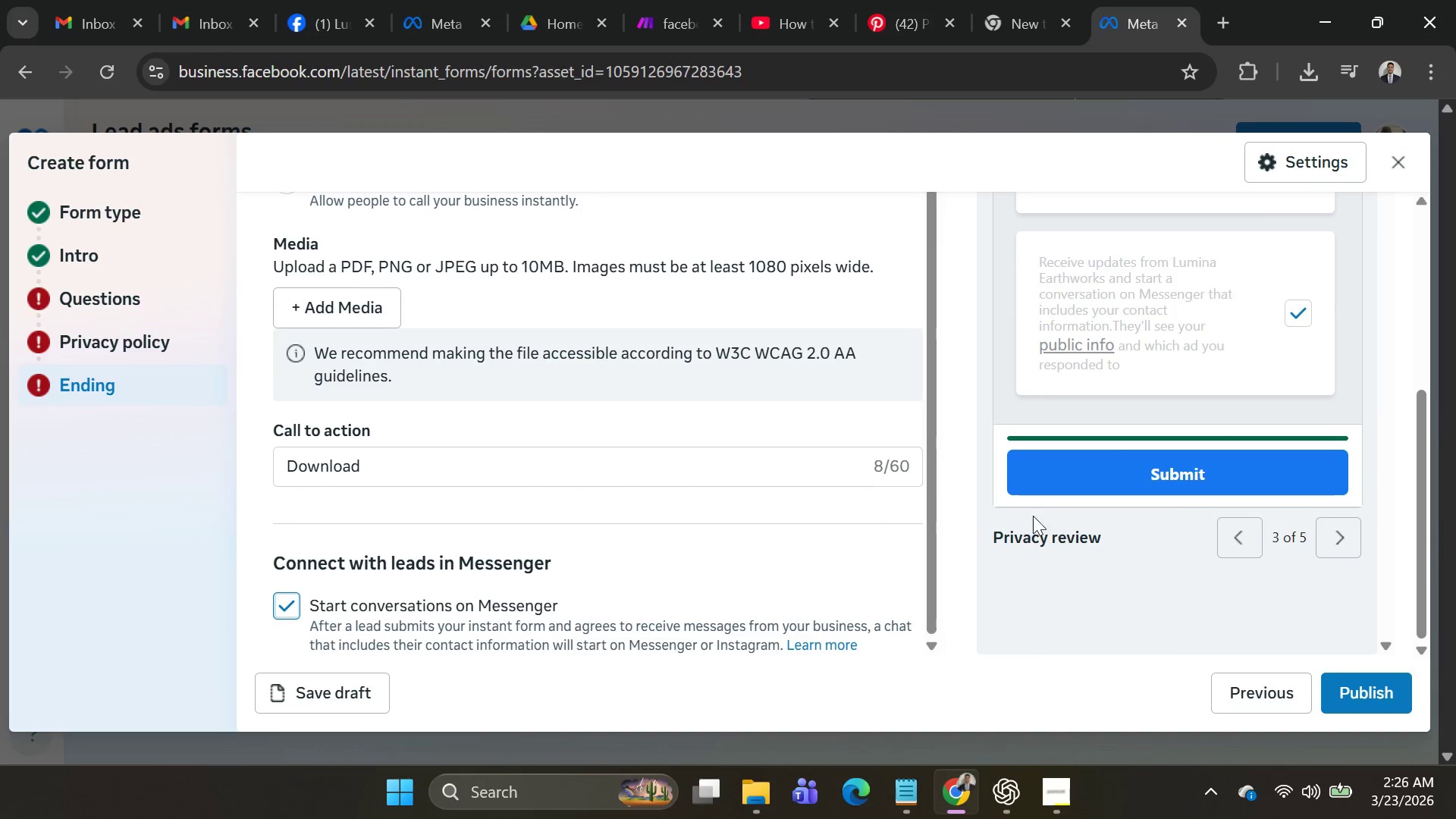 
scroll: coordinate [1020, 534], scroll_direction: up, amount: 3.0
 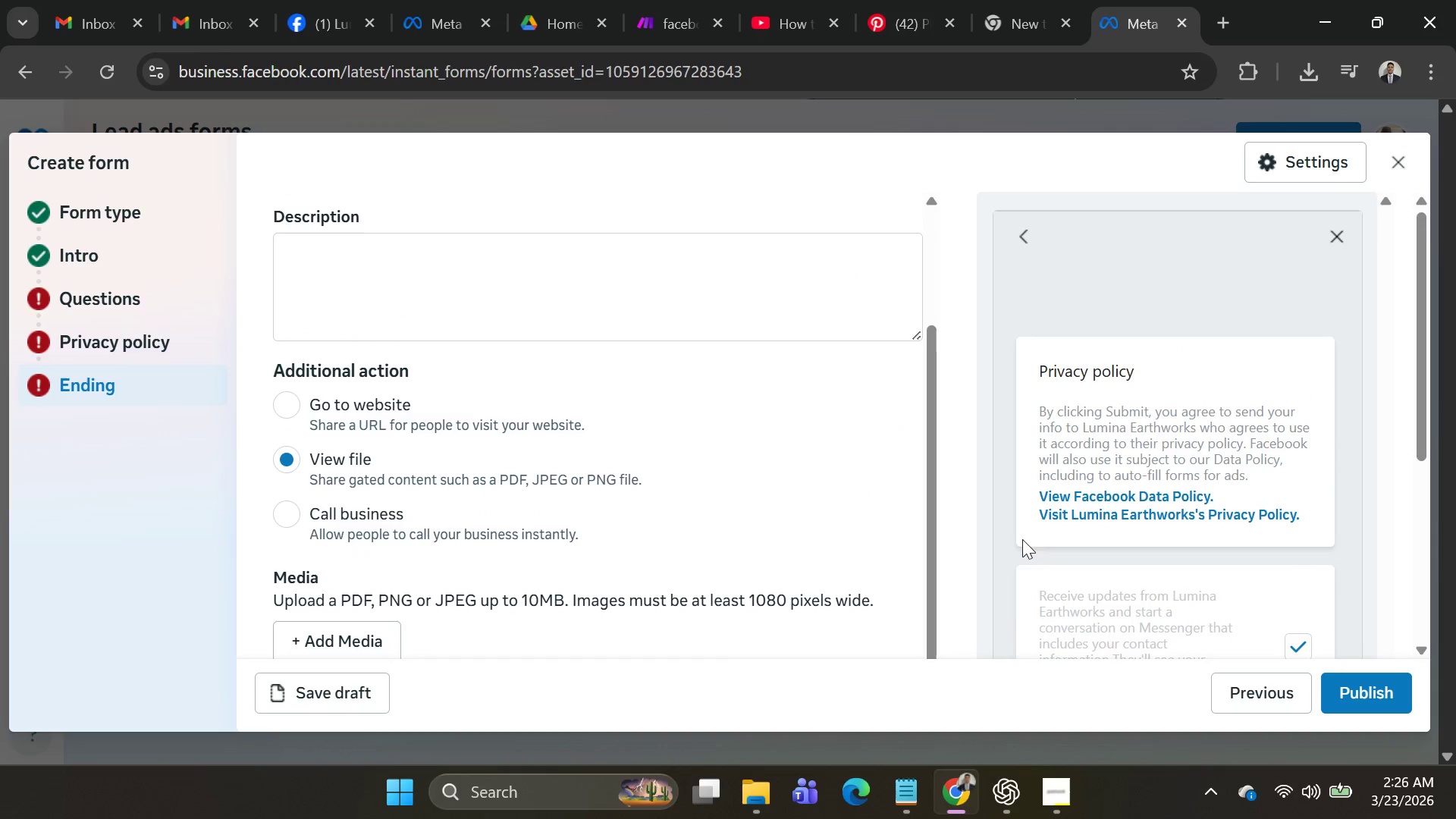 
scroll: coordinate [544, 449], scroll_direction: down, amount: 6.0
 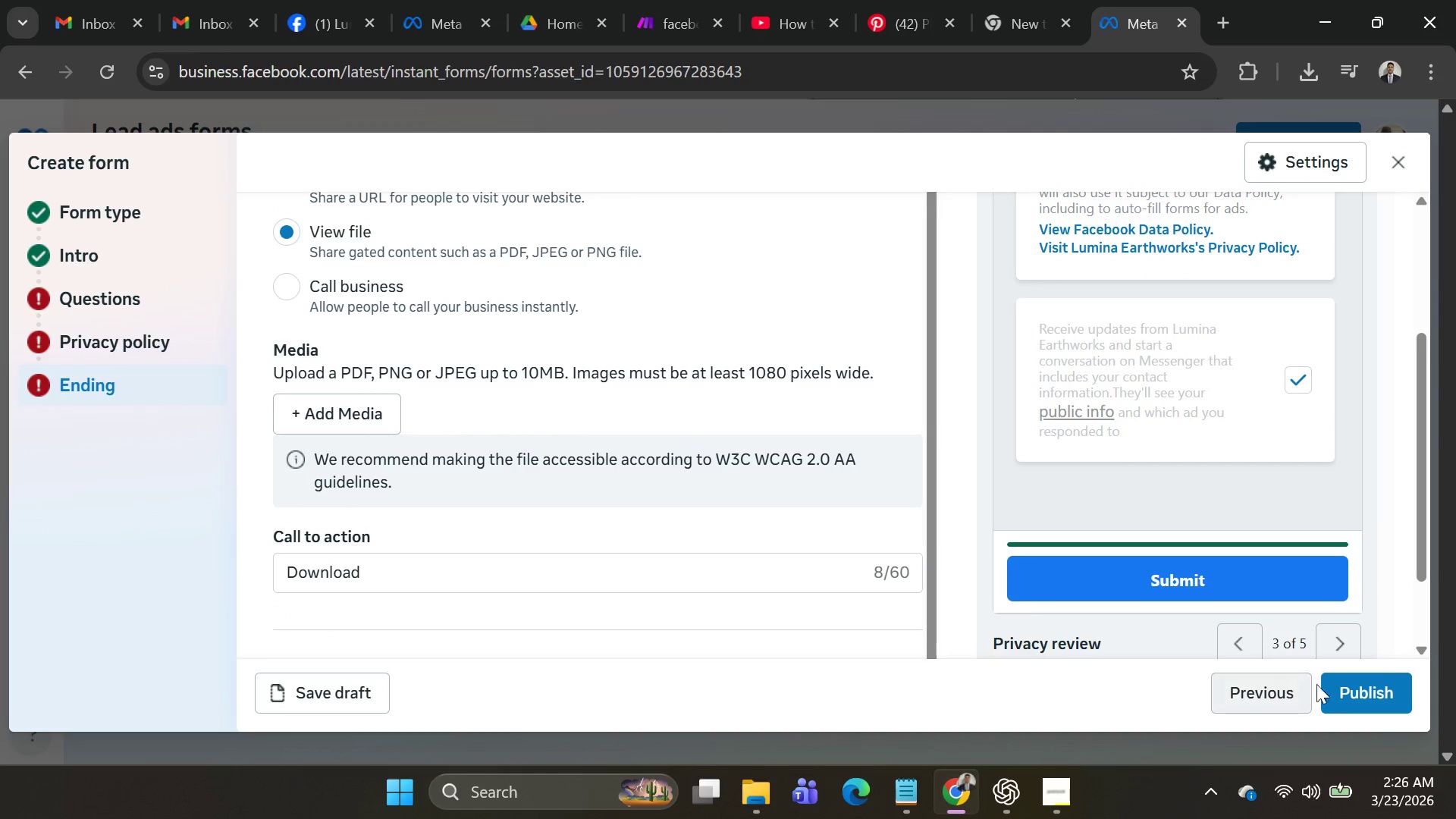 
left_click([1387, 711])
 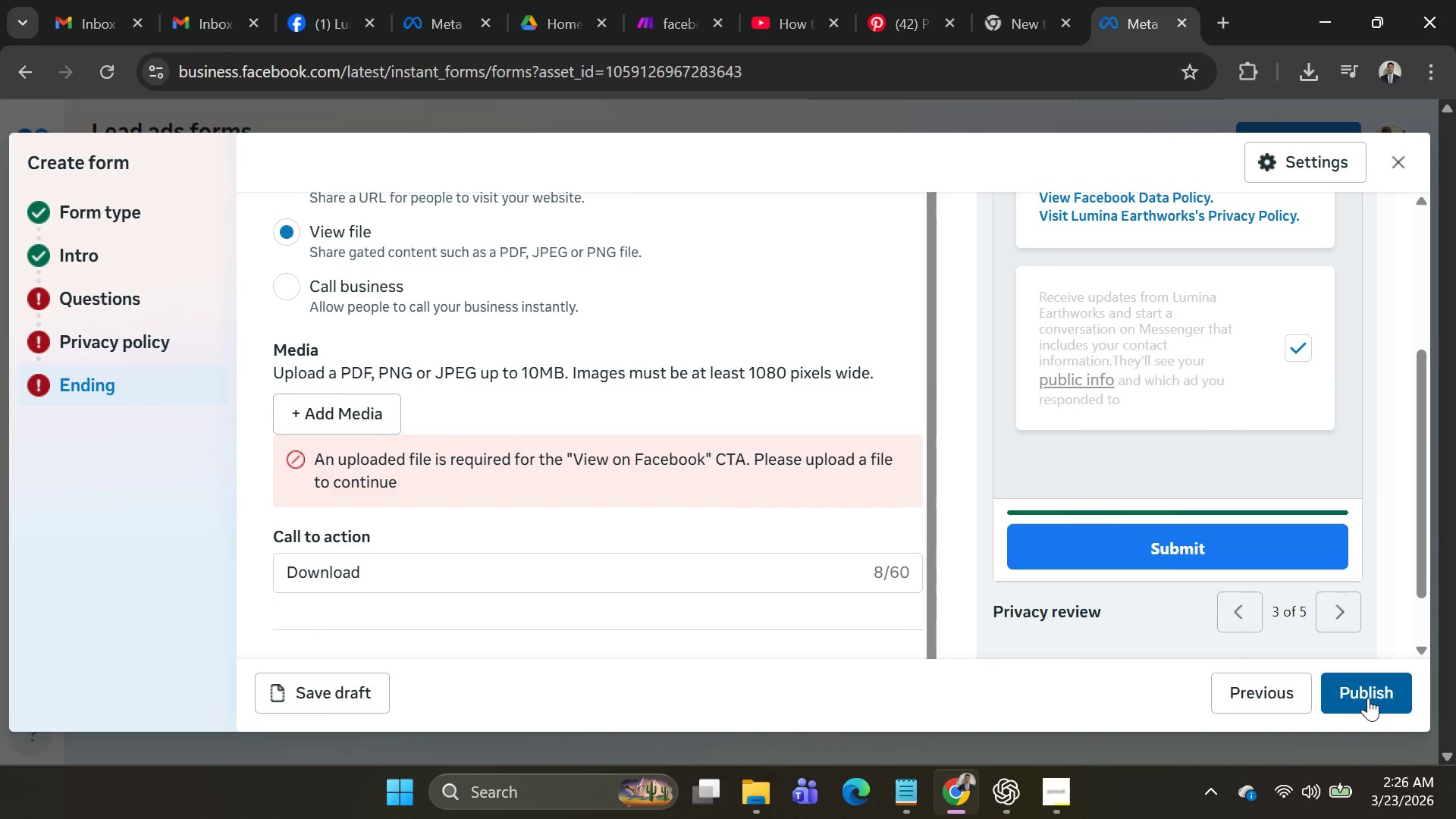 
left_click([1368, 698])
 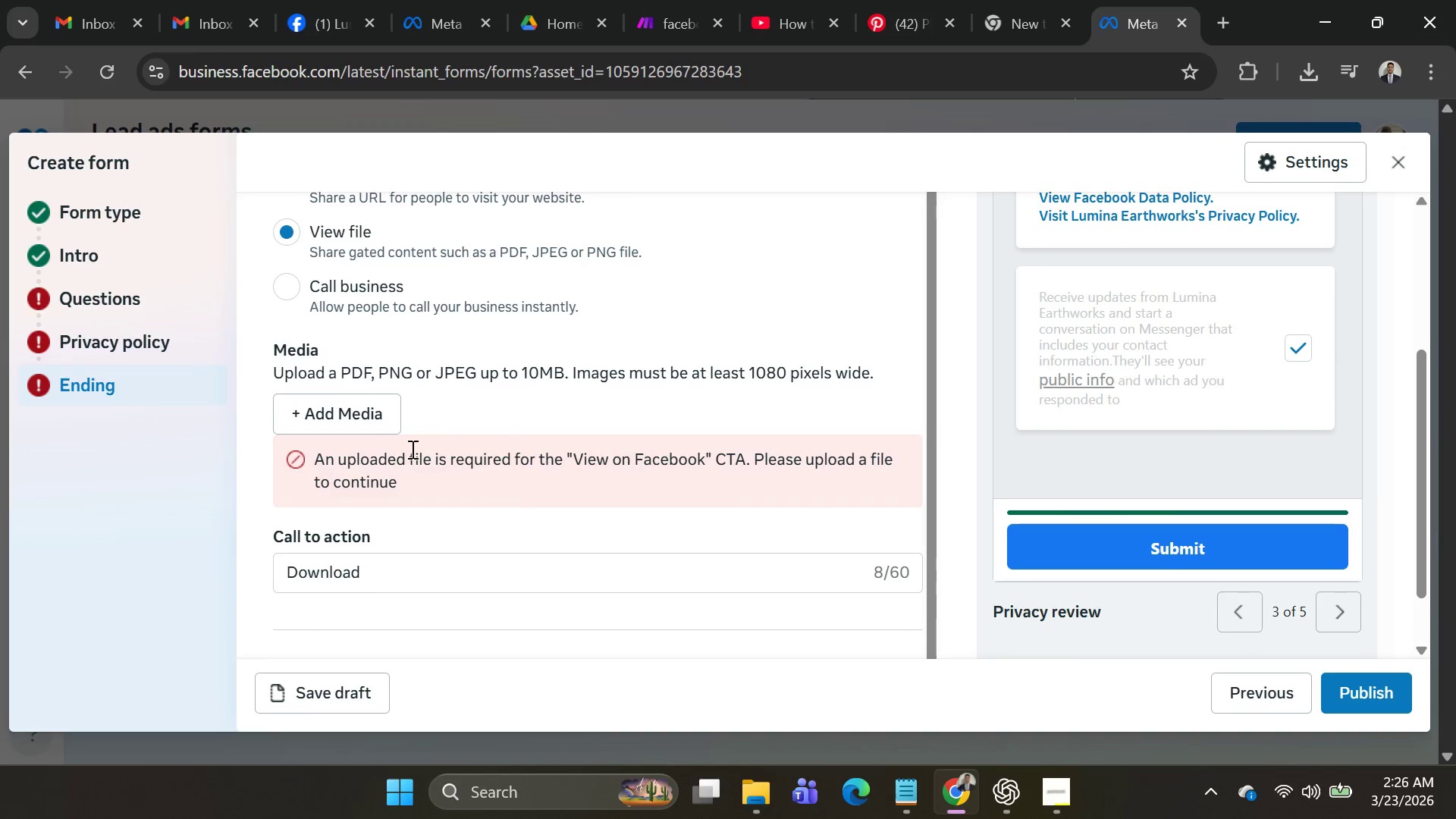 
left_click([347, 416])
 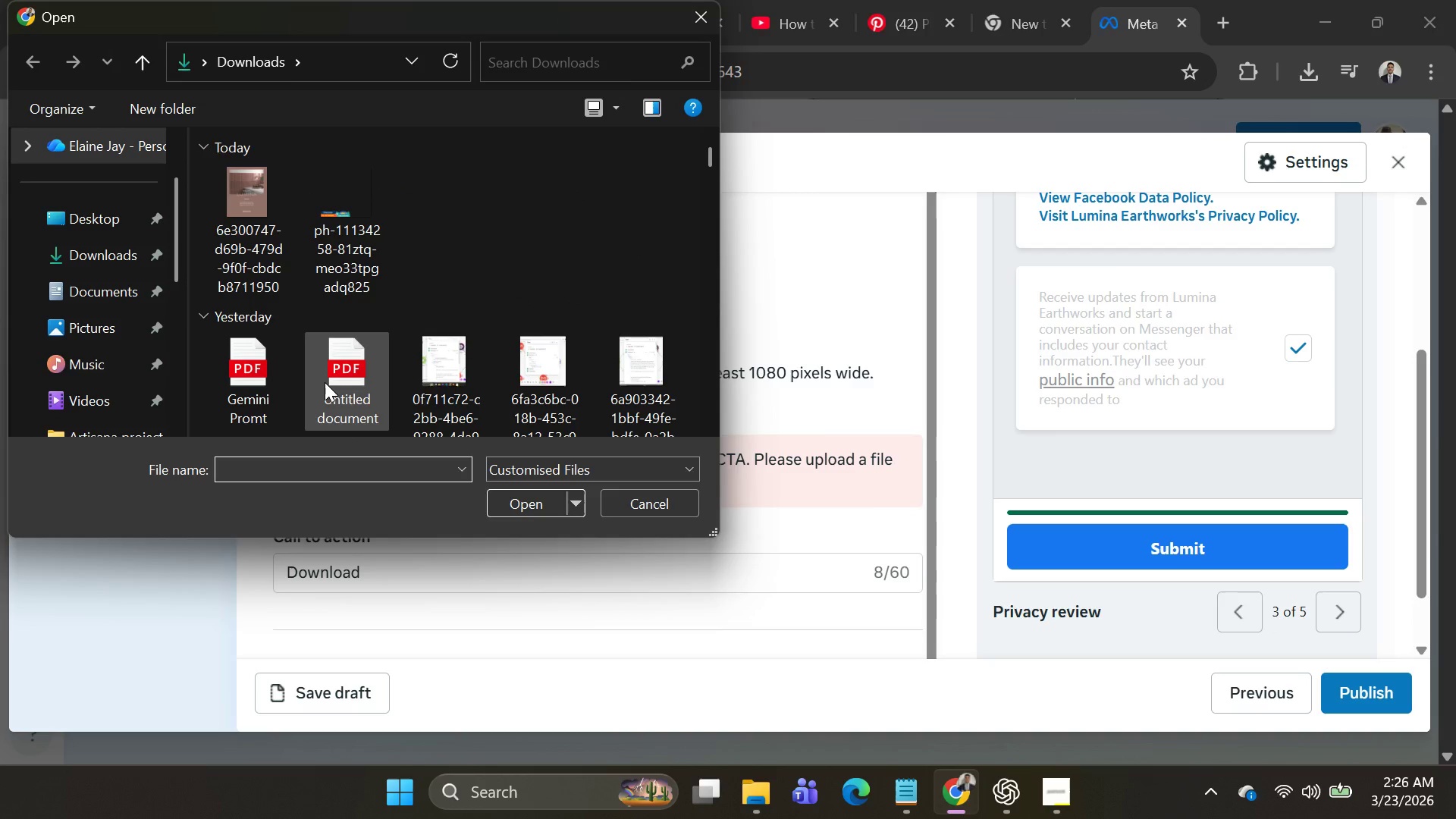 
left_click([253, 237])
 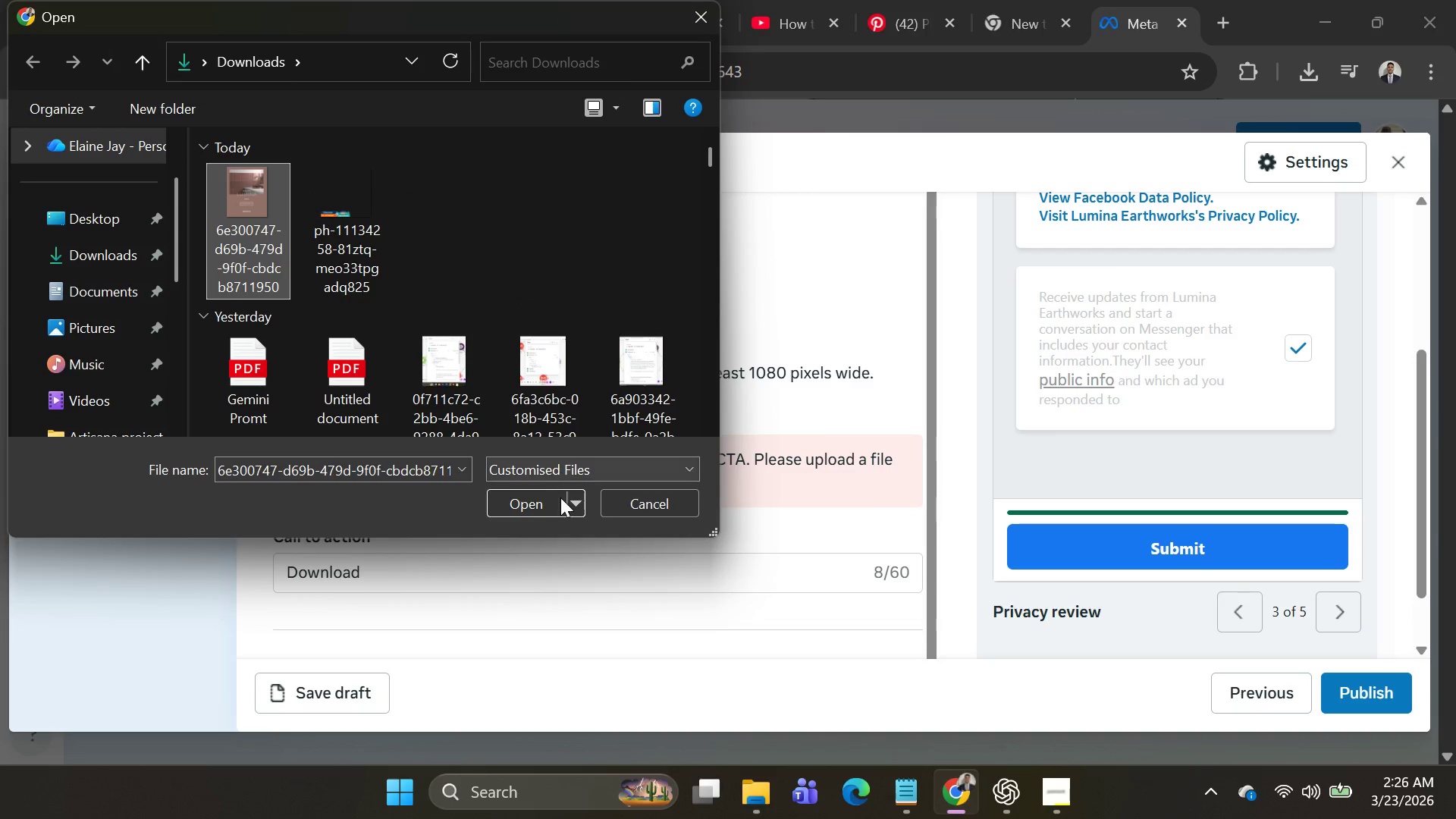 
left_click([552, 502])
 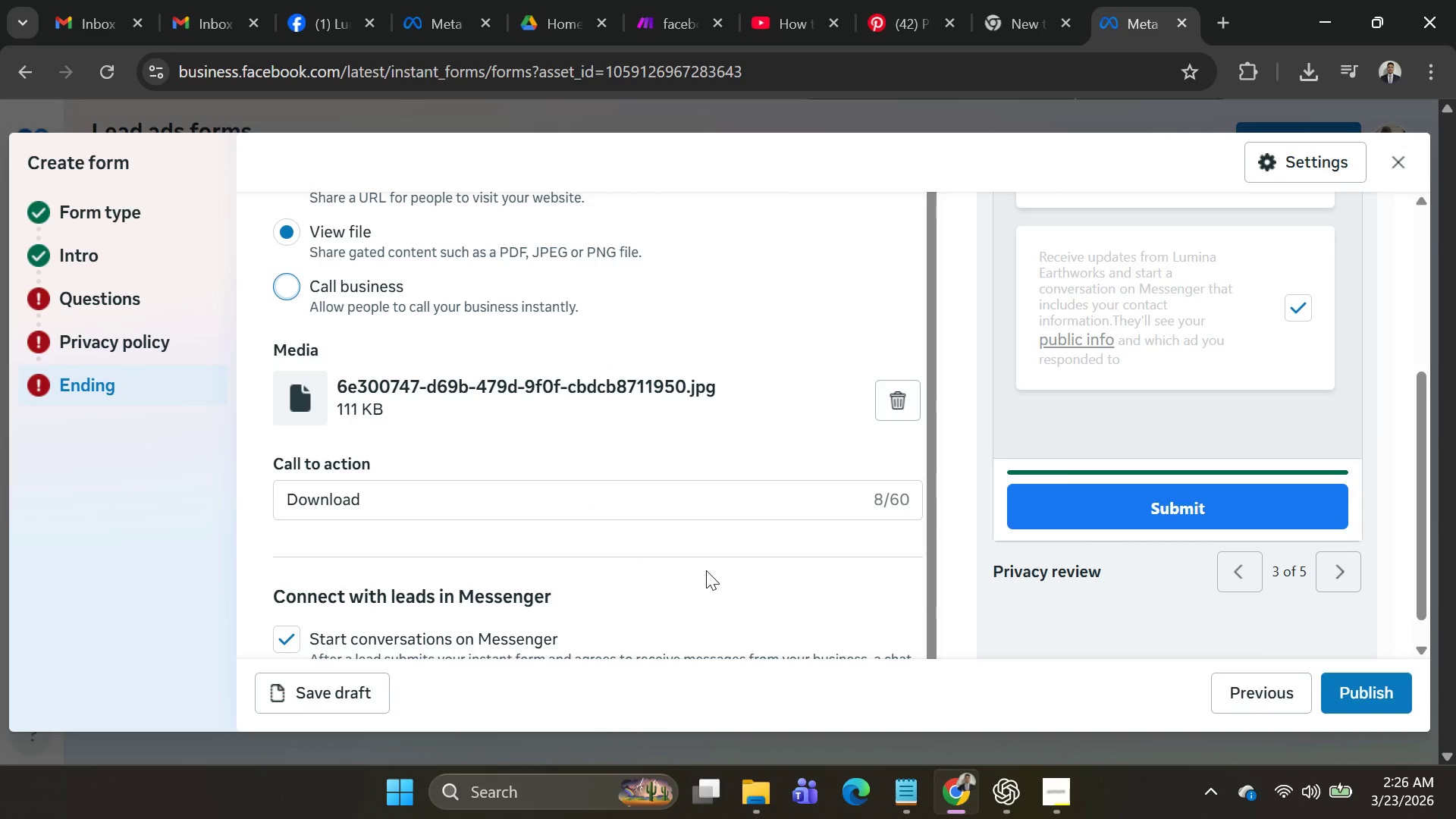 
scroll: coordinate [704, 584], scroll_direction: down, amount: 2.0
 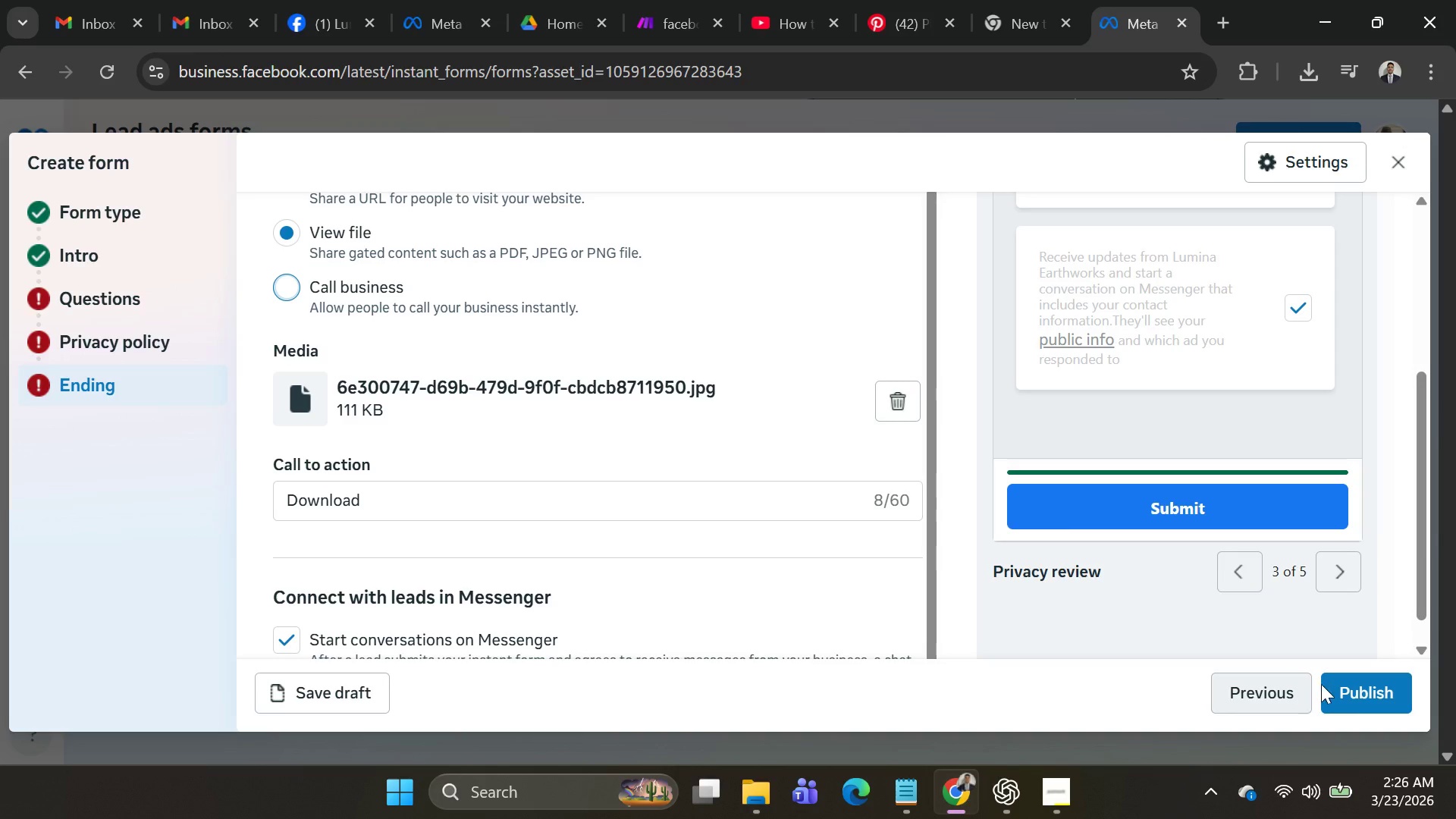 
left_click([1354, 690])
 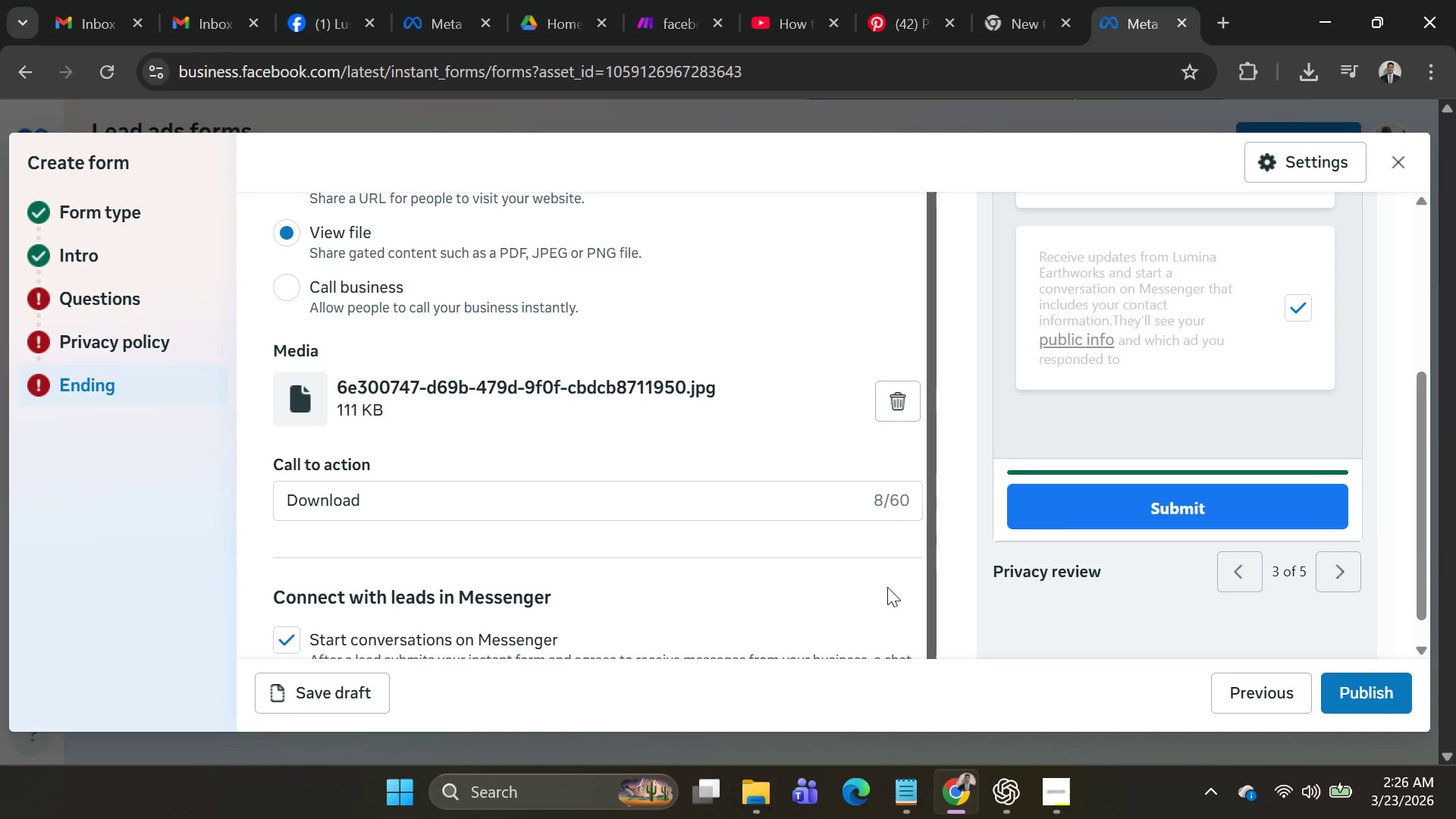 
scroll: coordinate [796, 585], scroll_direction: up, amount: 6.0
 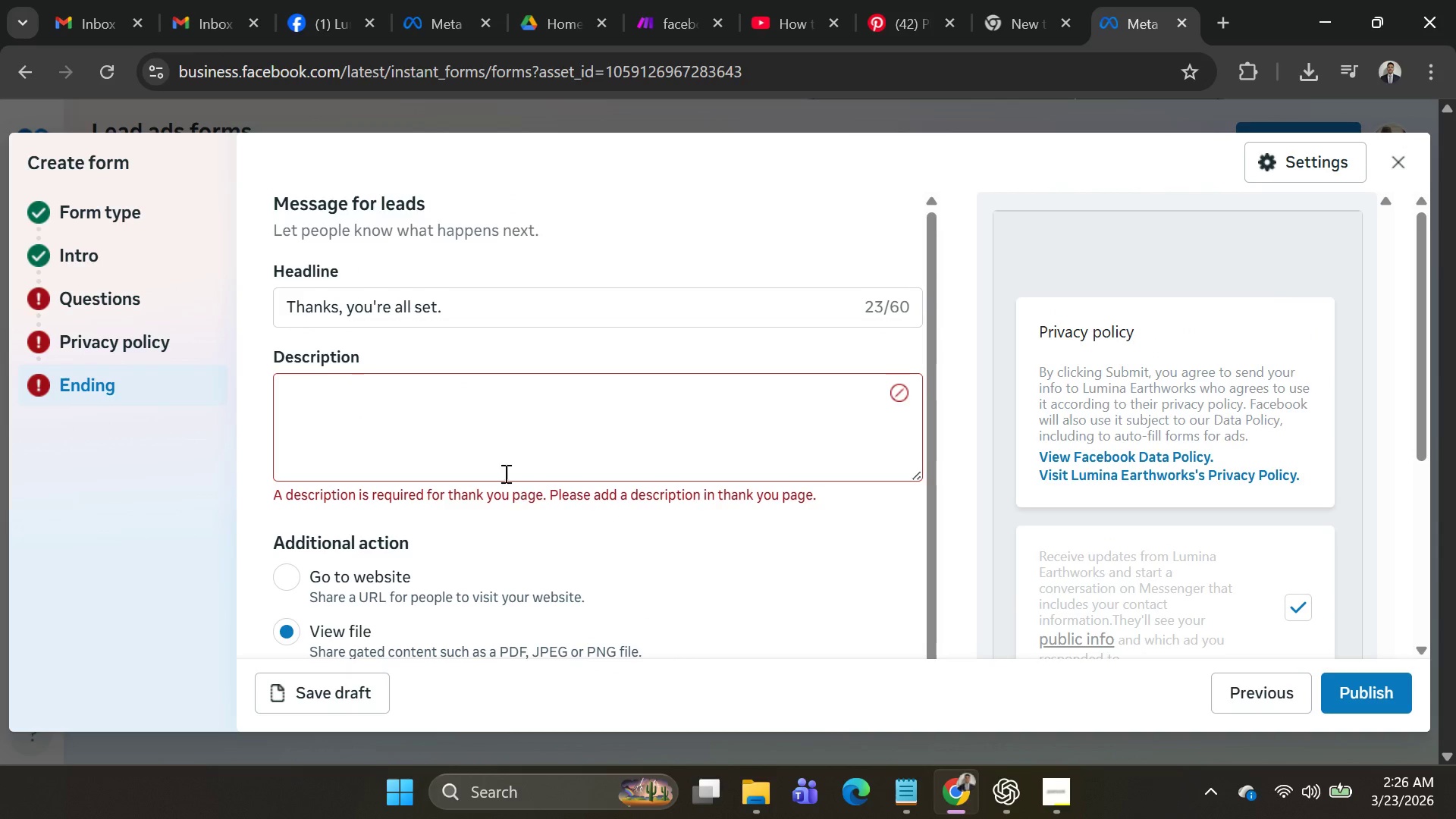 
left_click([442, 403])
 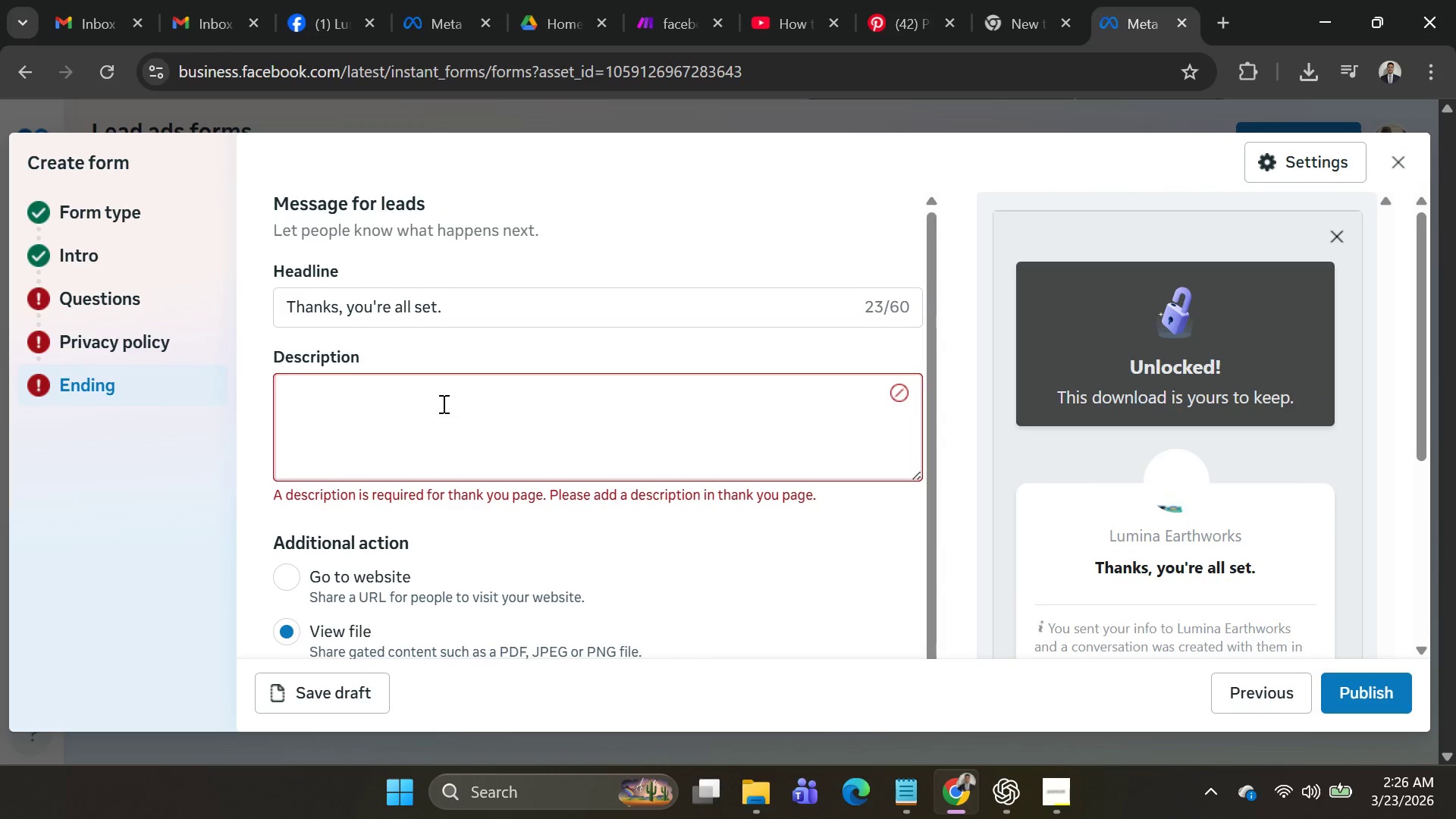 
key(Control+V)
 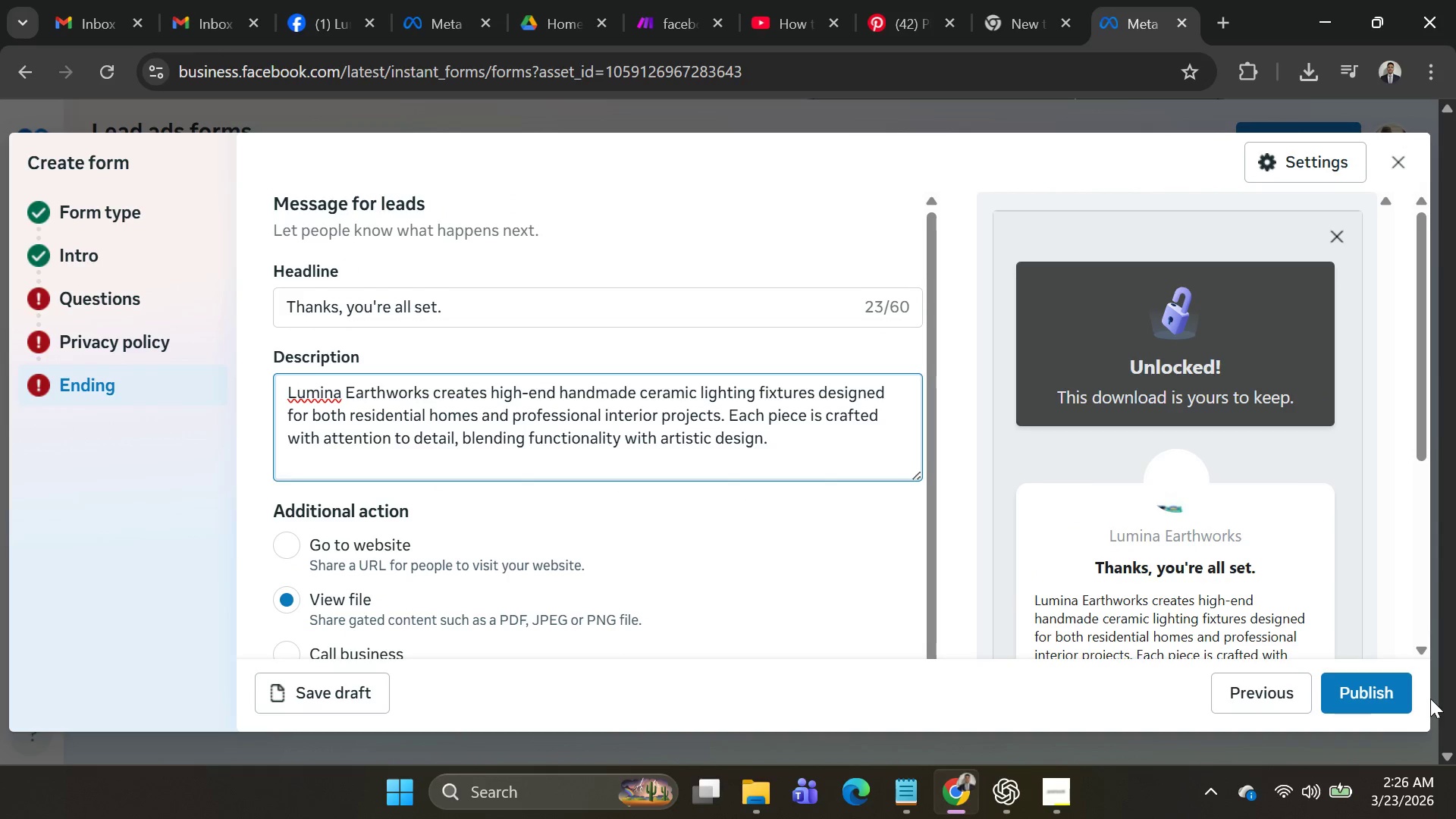 
left_click([1363, 698])
 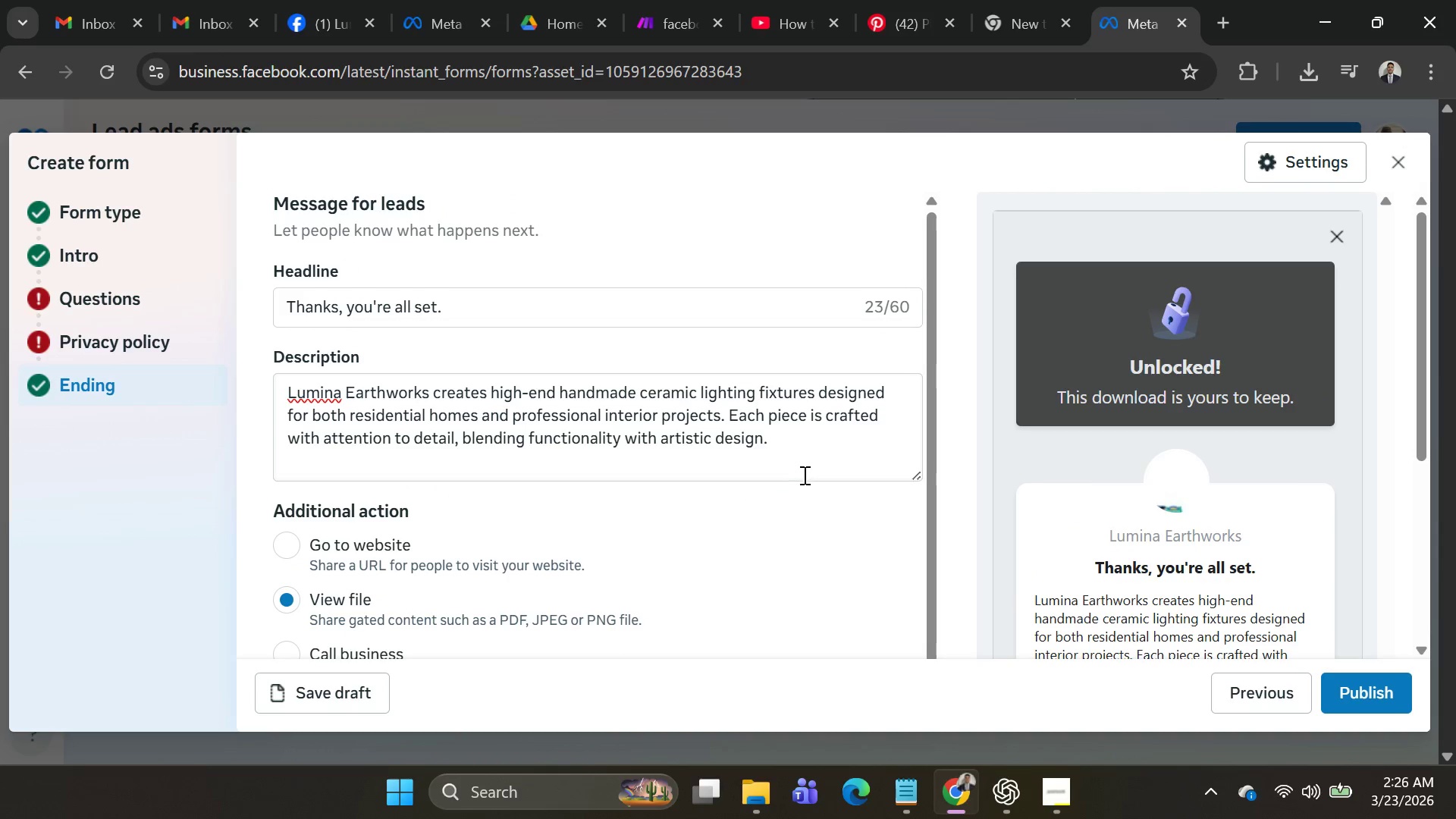 
scroll: coordinate [748, 485], scroll_direction: down, amount: 2.0
 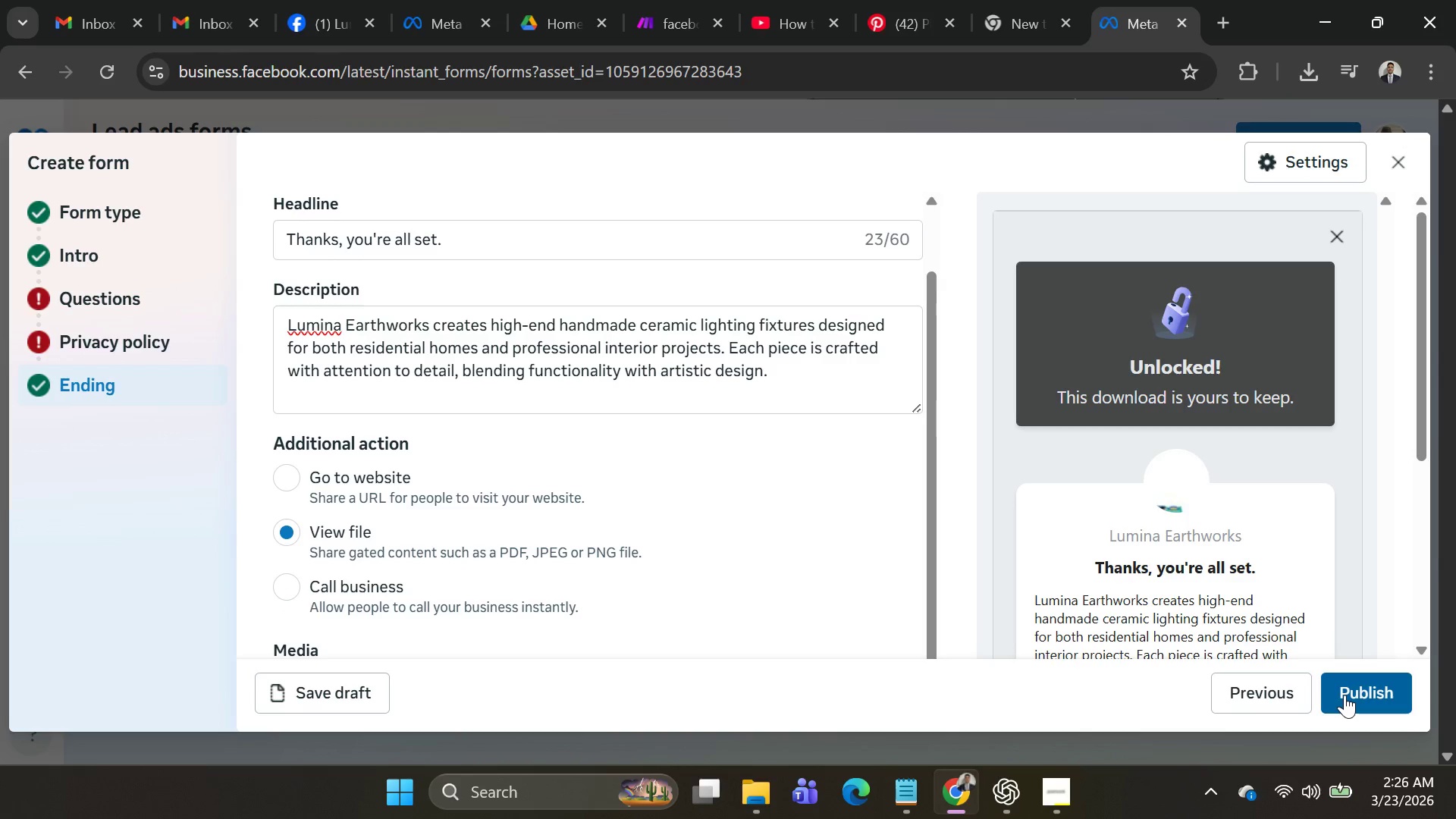 
double_click([1345, 695])
 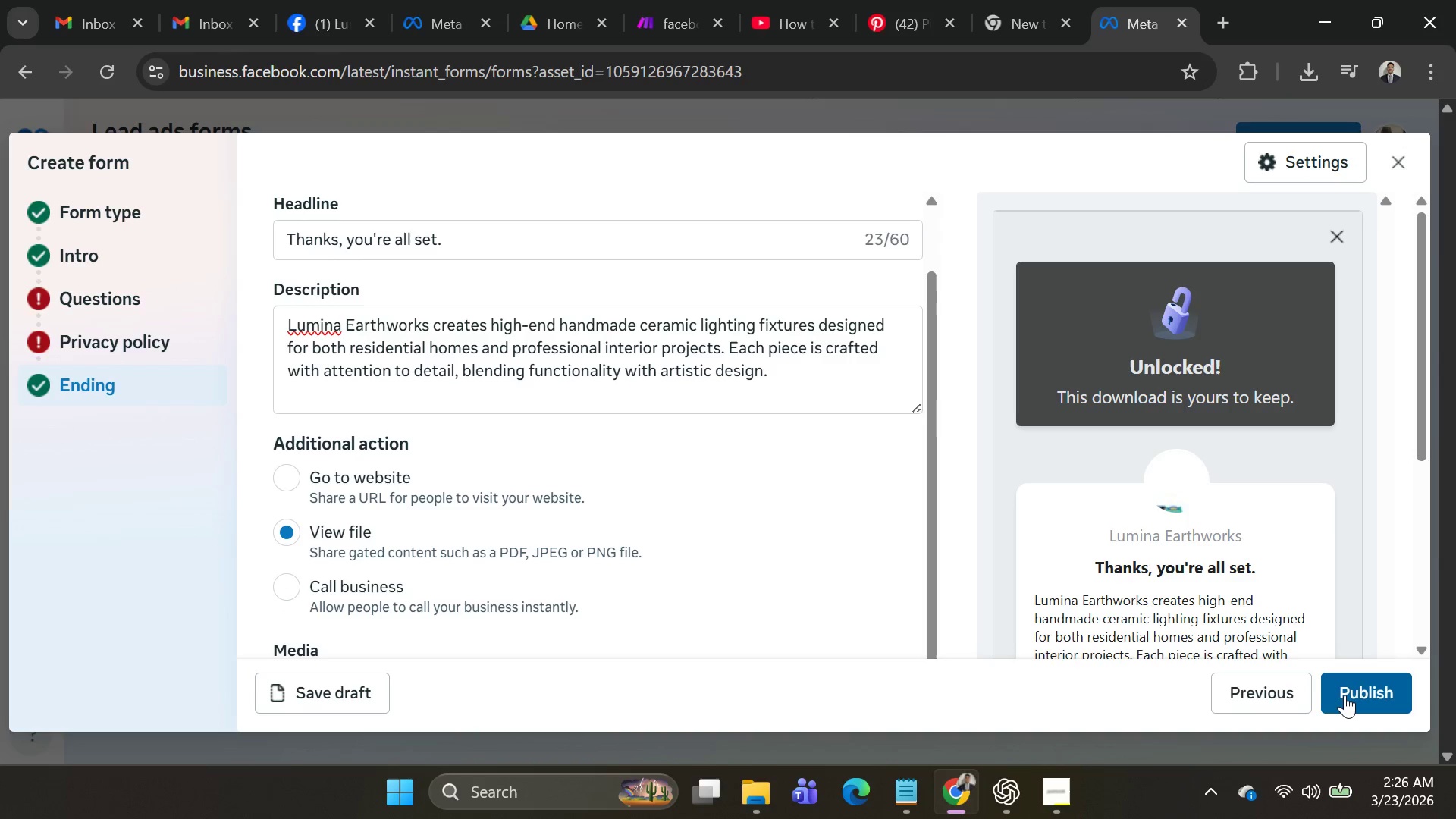 
triple_click([1345, 695])
 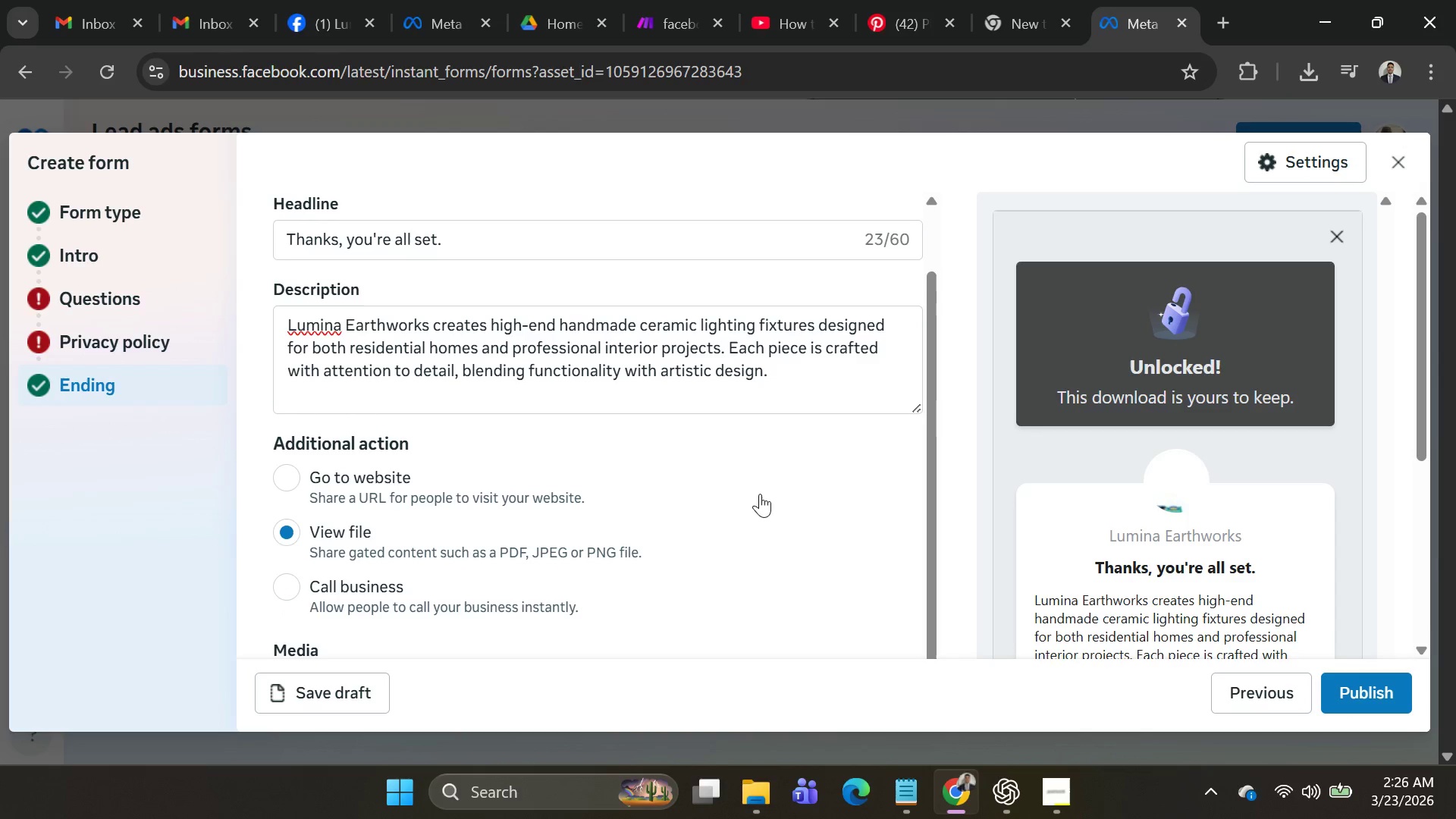 
scroll: coordinate [639, 497], scroll_direction: down, amount: 8.0
 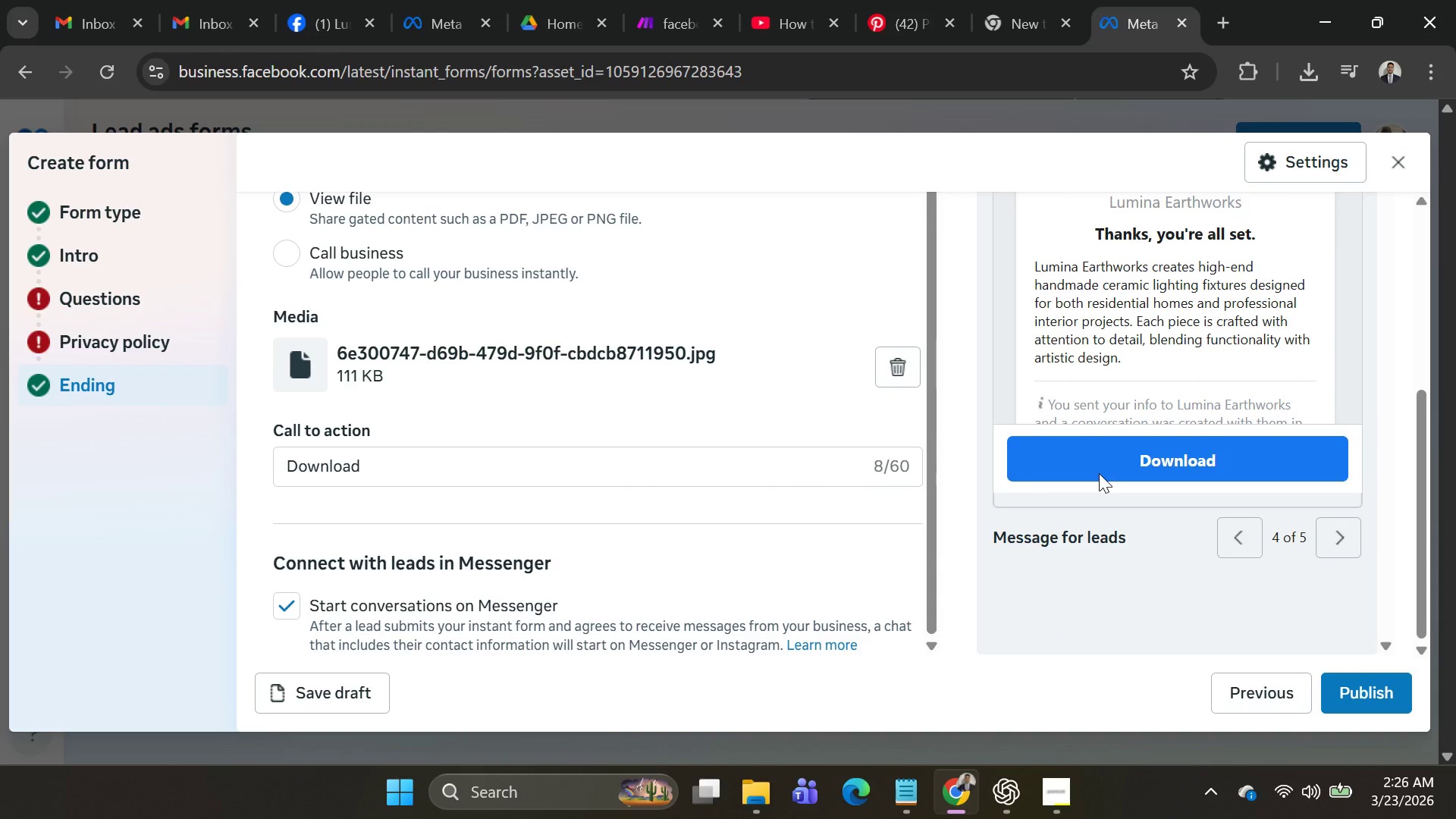 
left_click([1099, 473])
 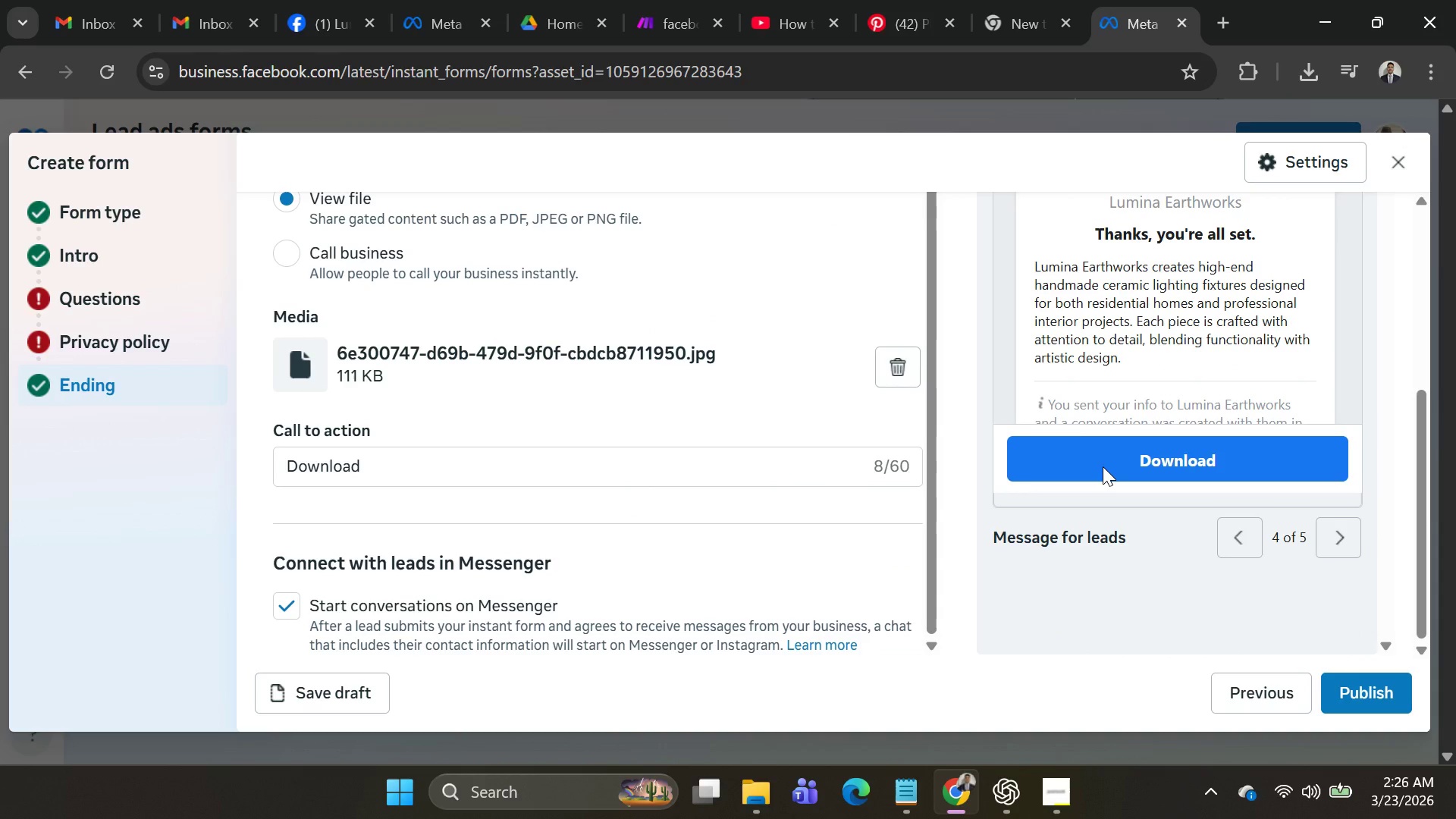 
left_click([1103, 466])
 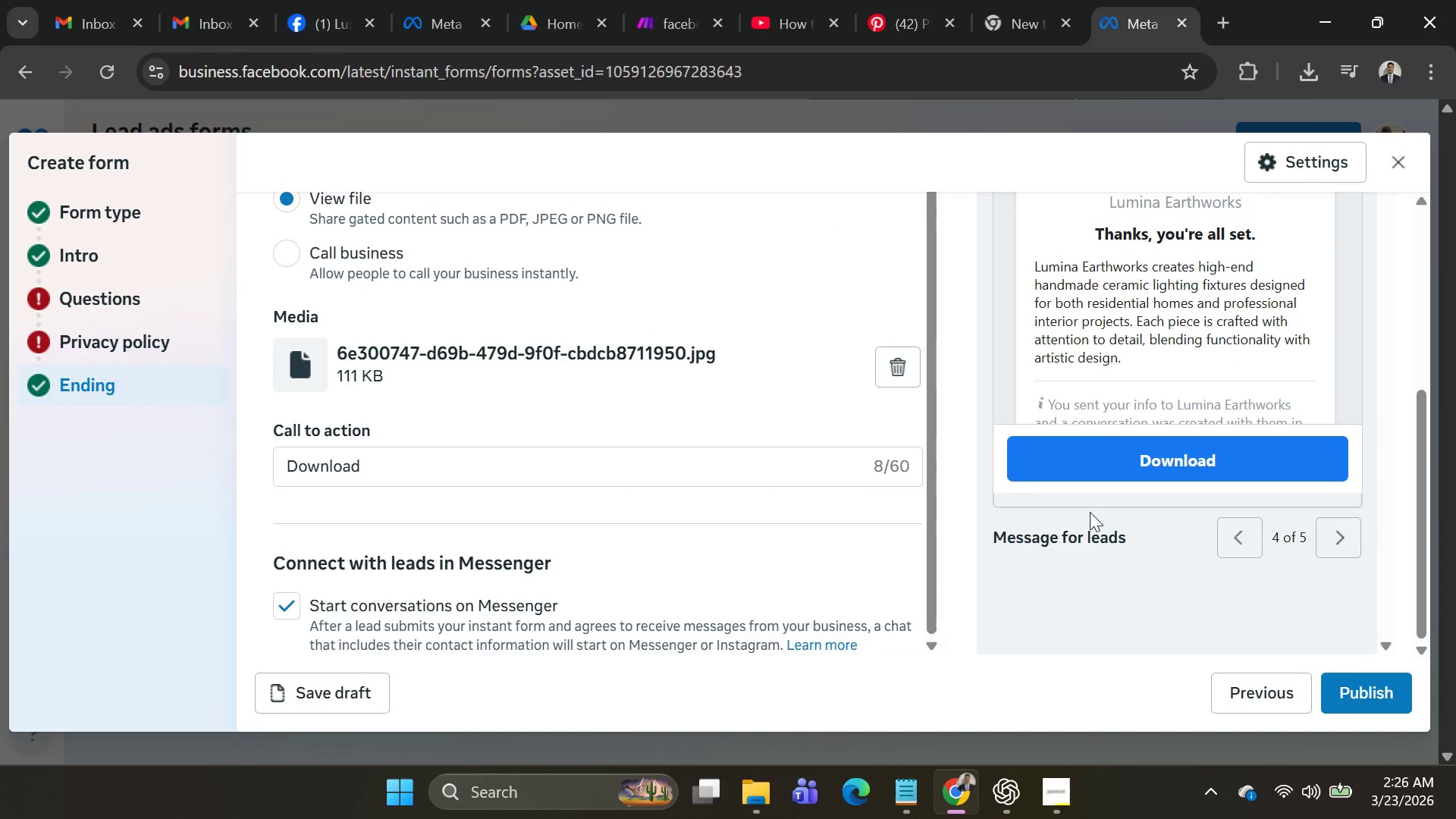 
scroll: coordinate [1086, 518], scroll_direction: down, amount: 3.0
 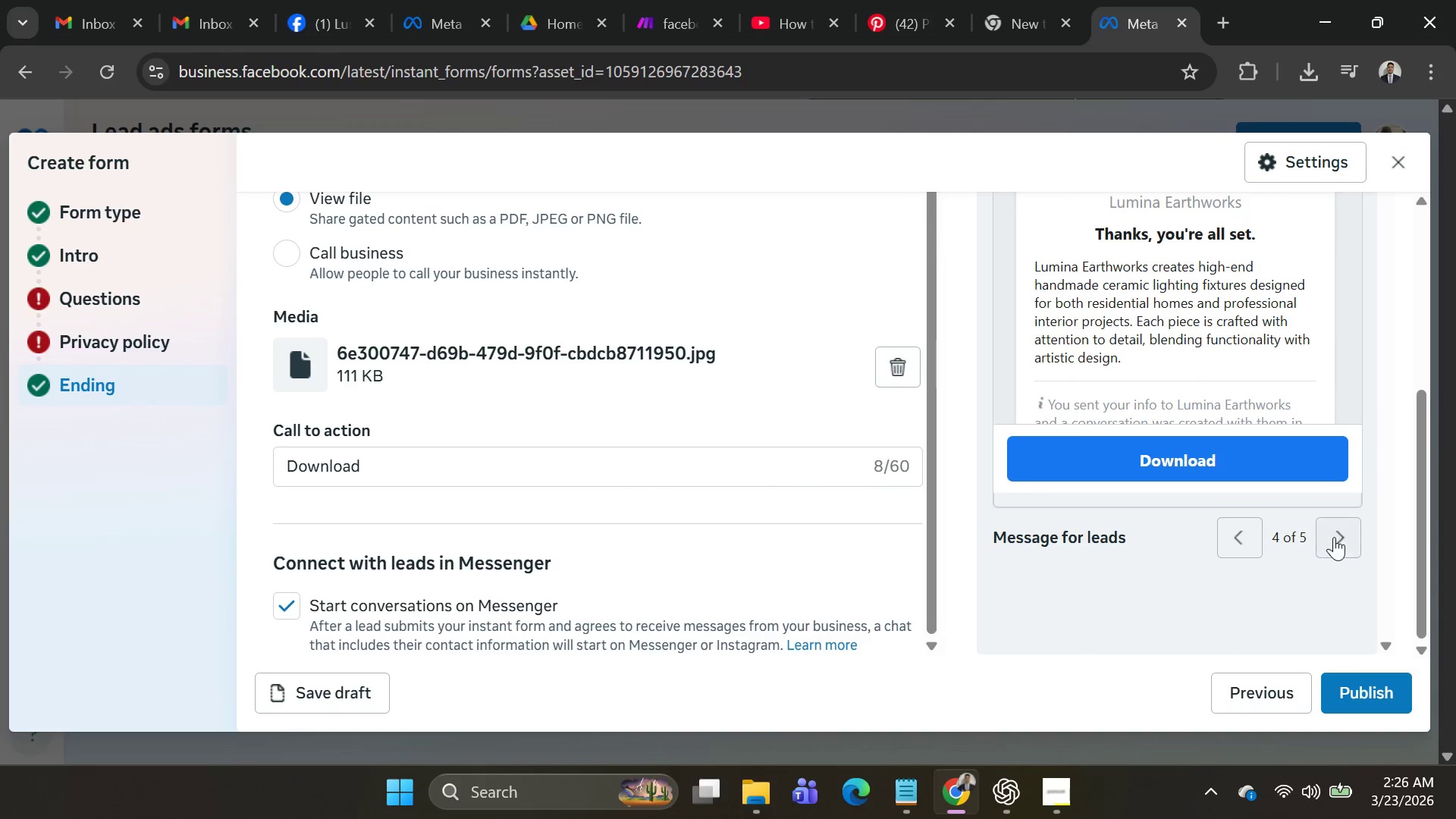 
left_click([1334, 537])
 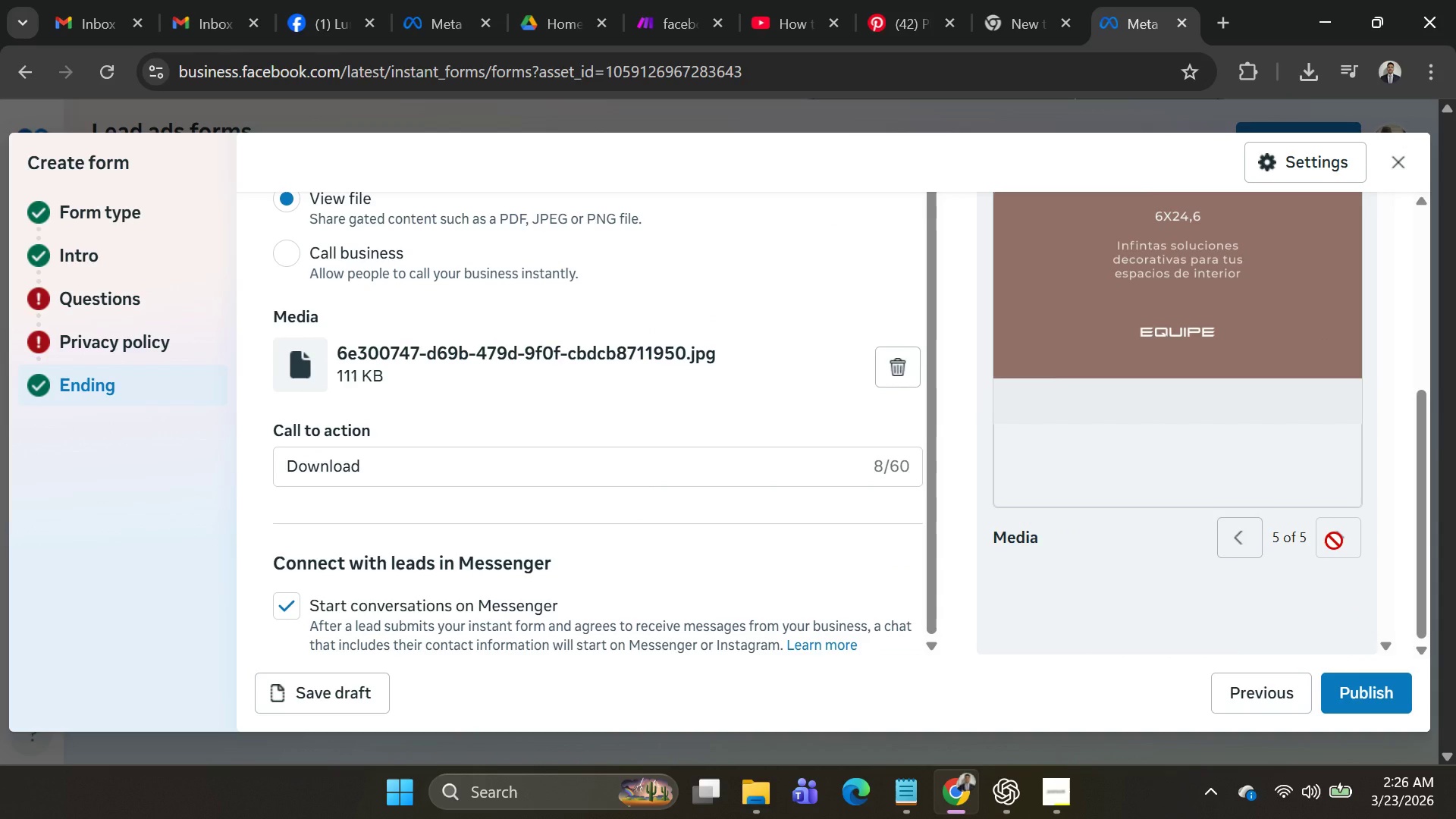 
left_click([1334, 541])
 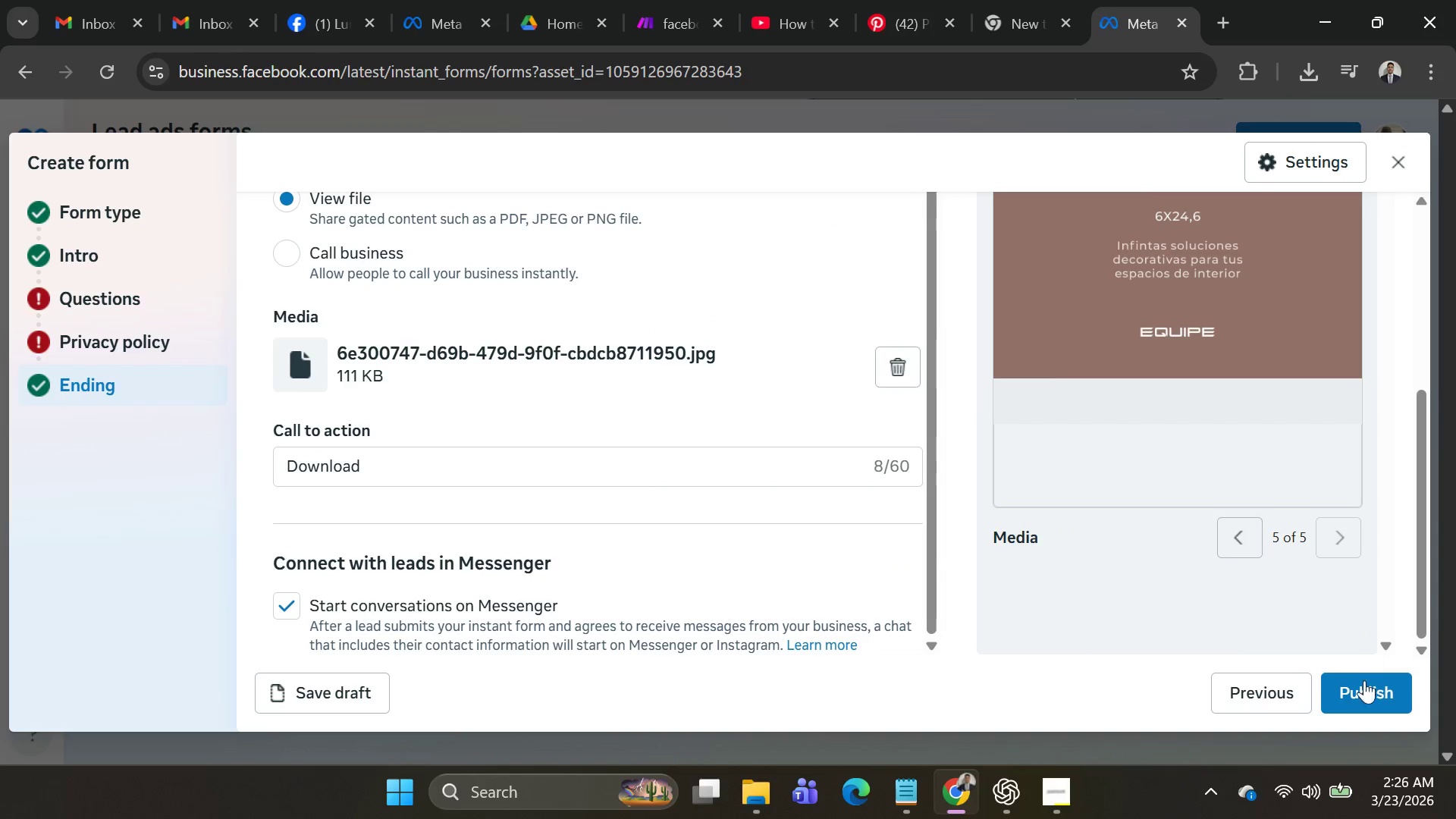 
left_click([1364, 683])
 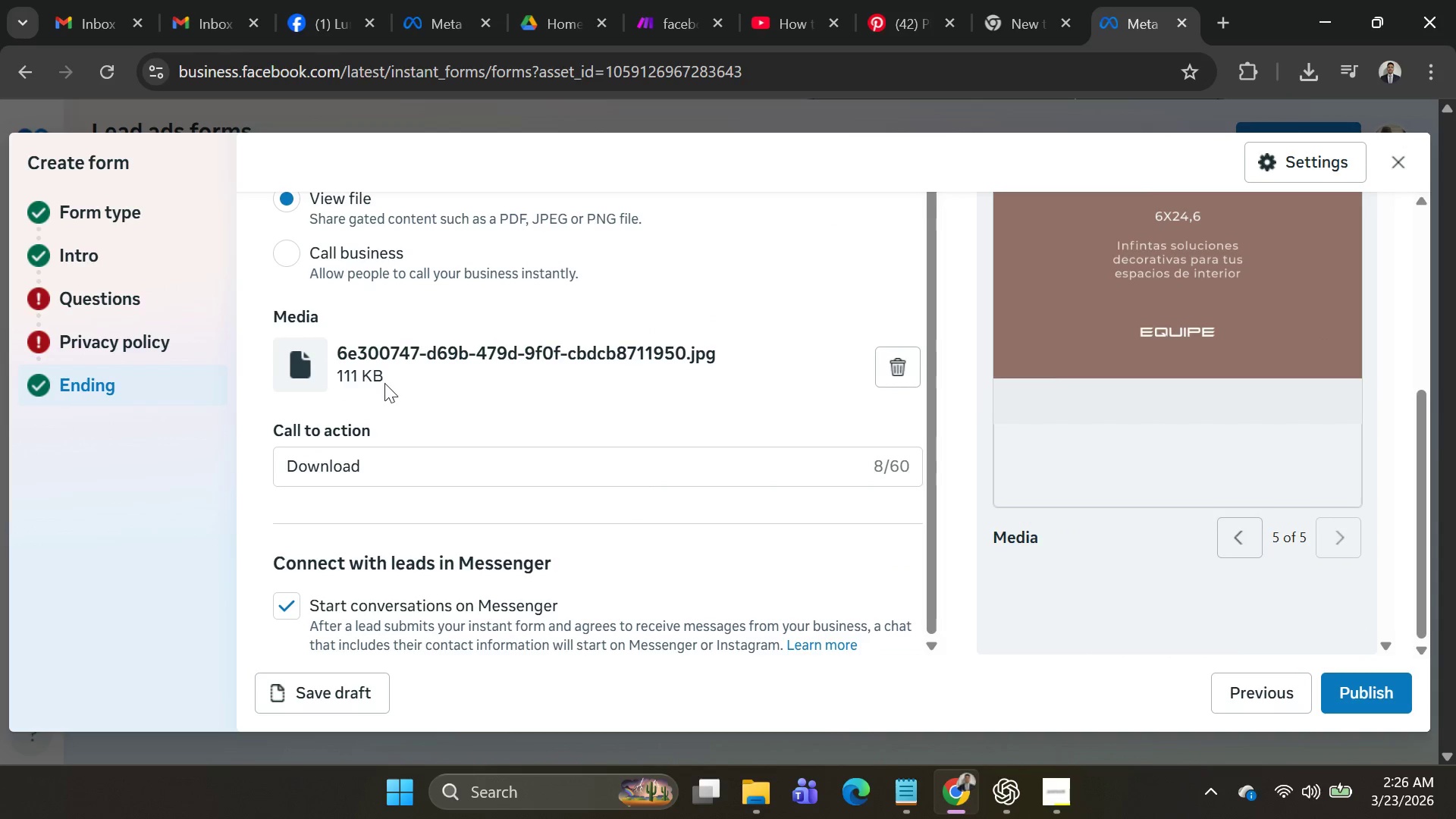 
scroll: coordinate [475, 413], scroll_direction: up, amount: 14.0
 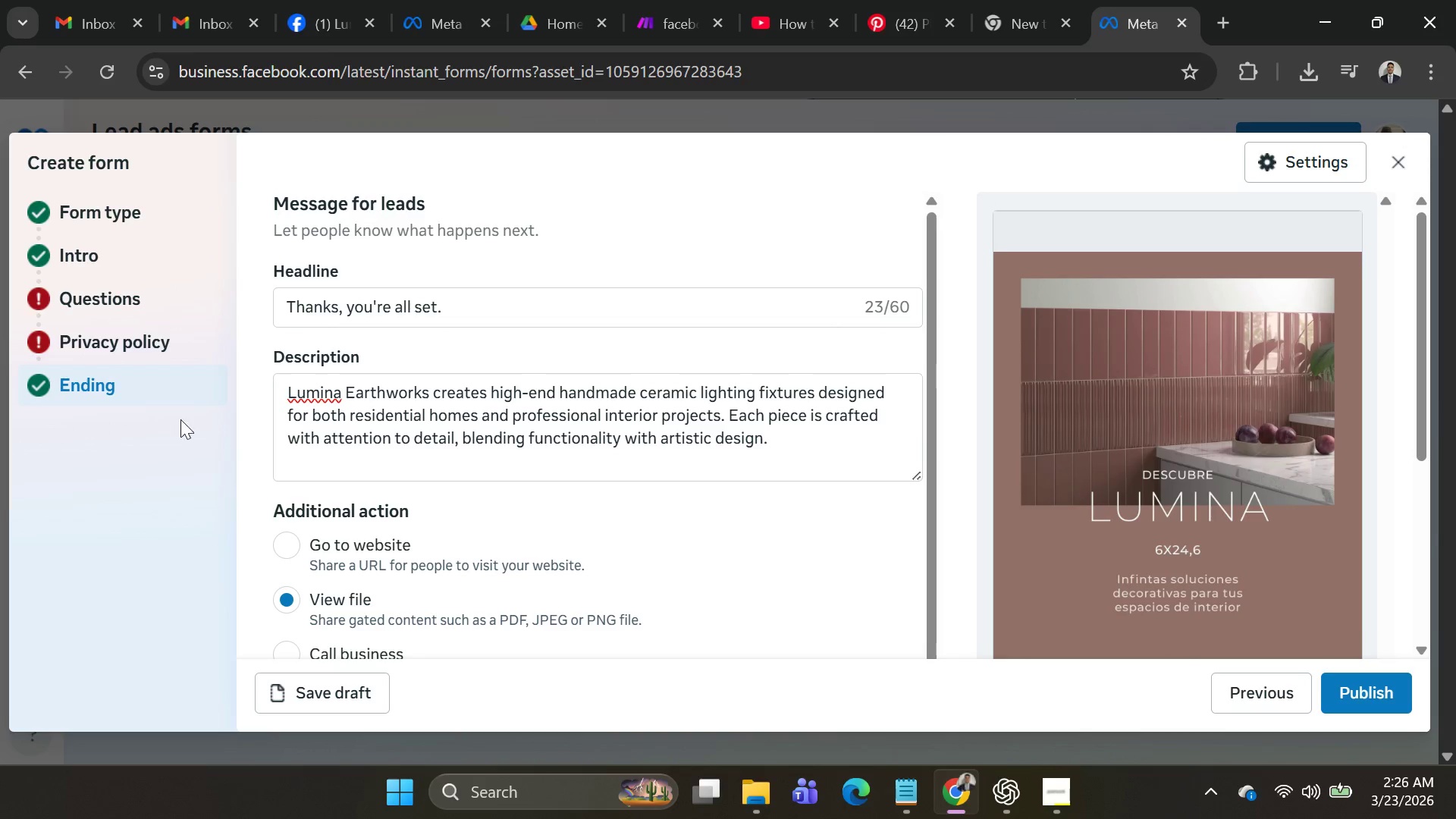 
left_click([105, 287])
 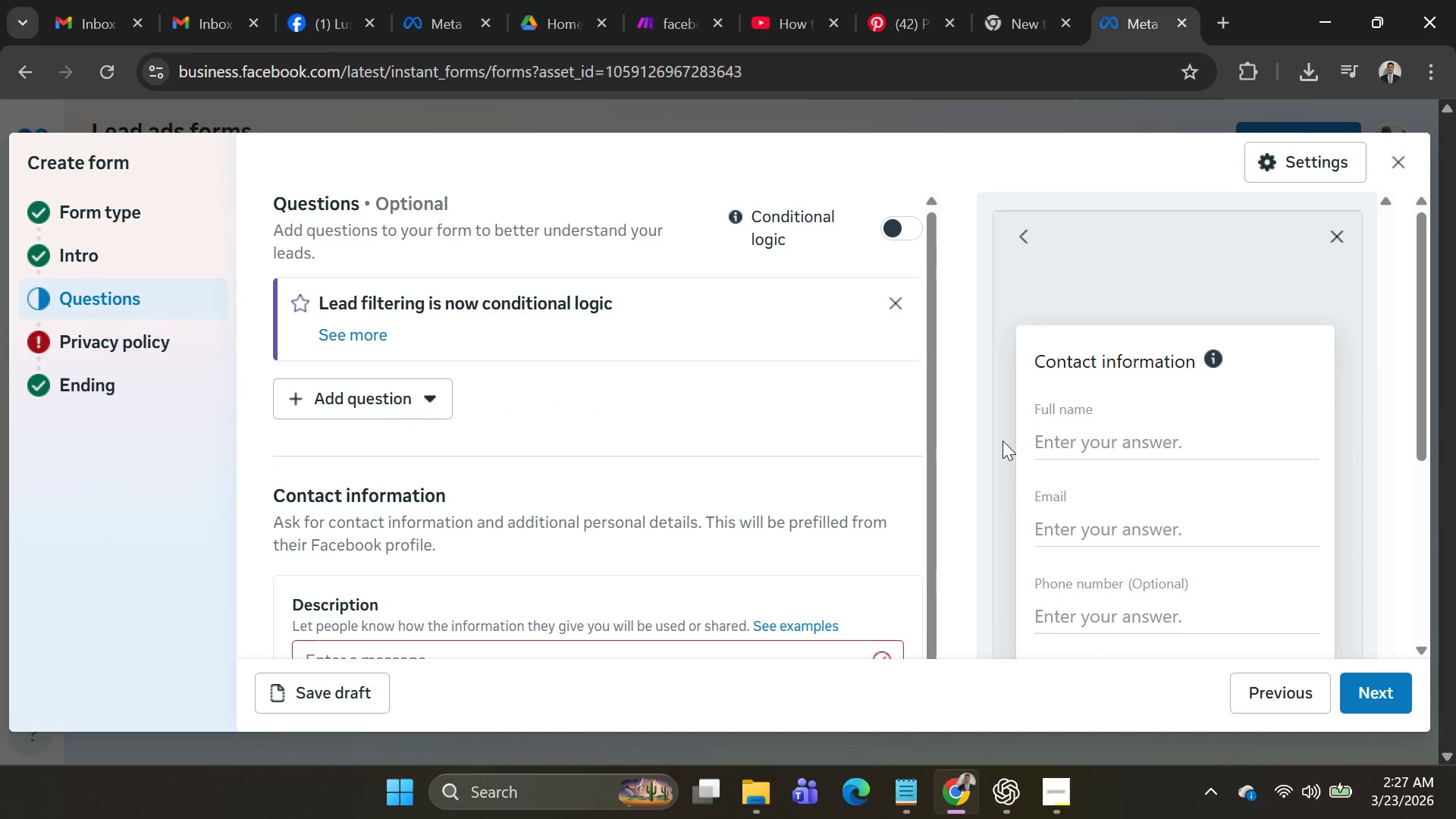 
left_click([1097, 443])
 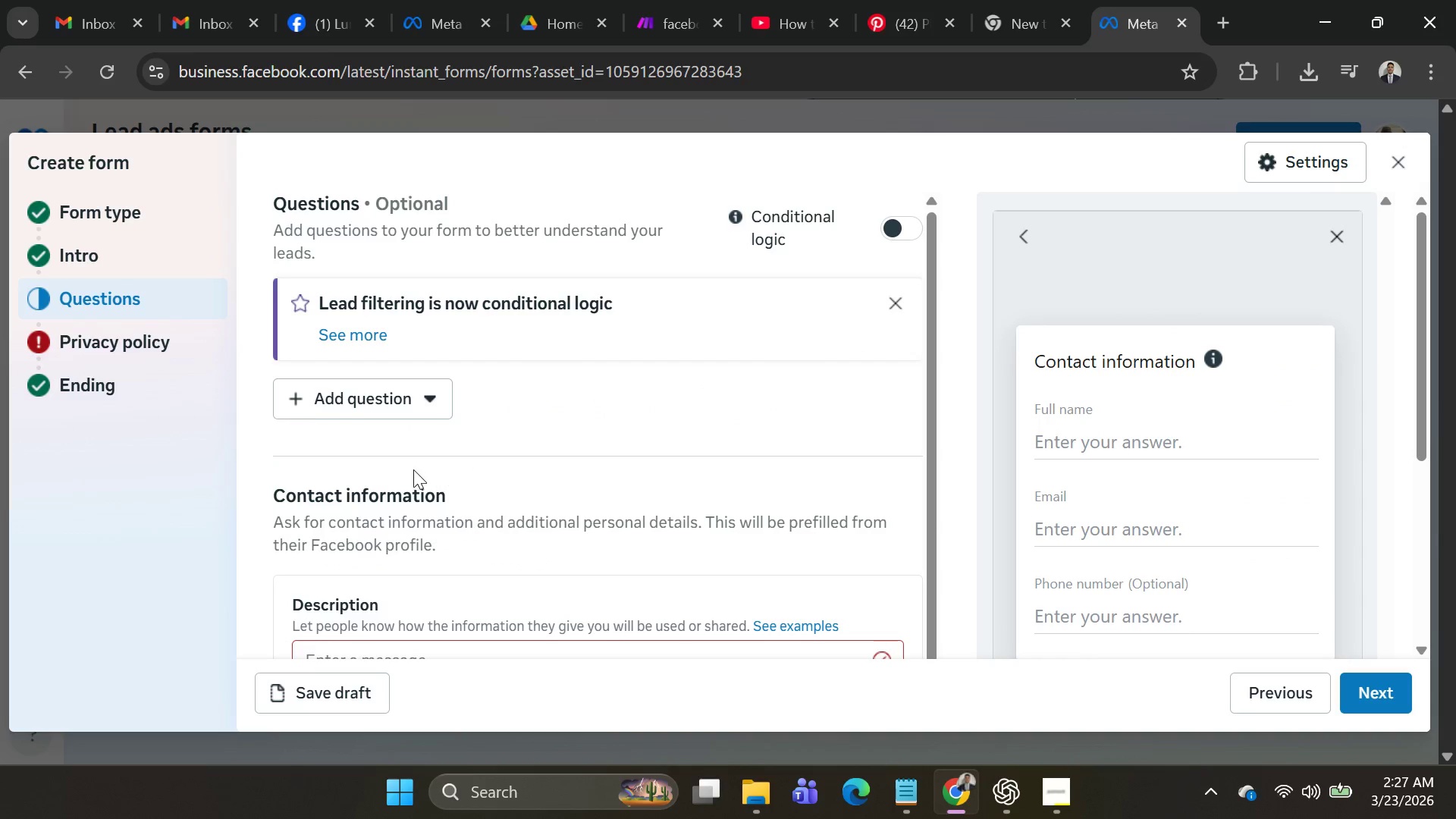 
scroll: coordinate [548, 513], scroll_direction: down, amount: 3.0
 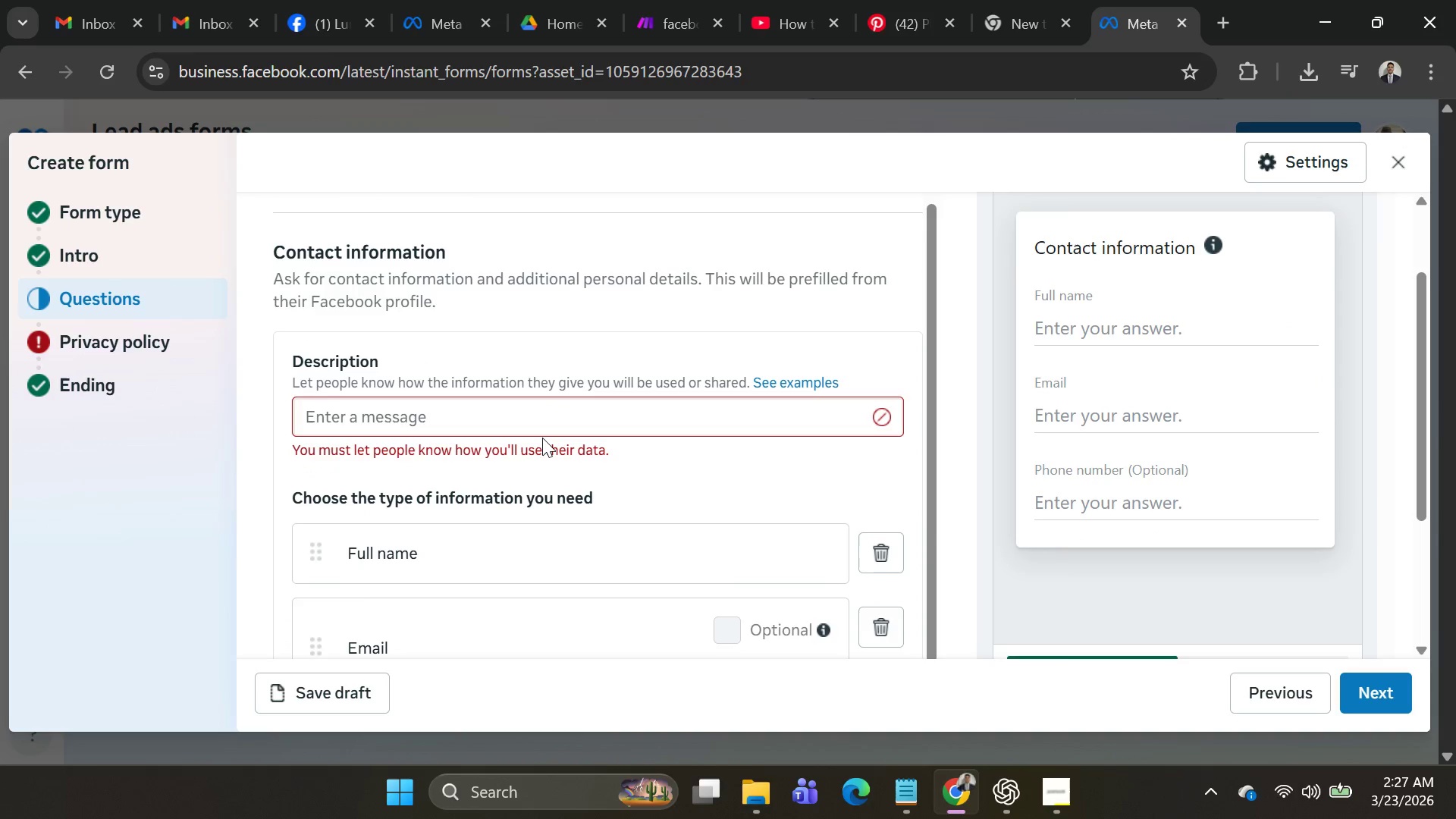 
left_click([542, 427])
 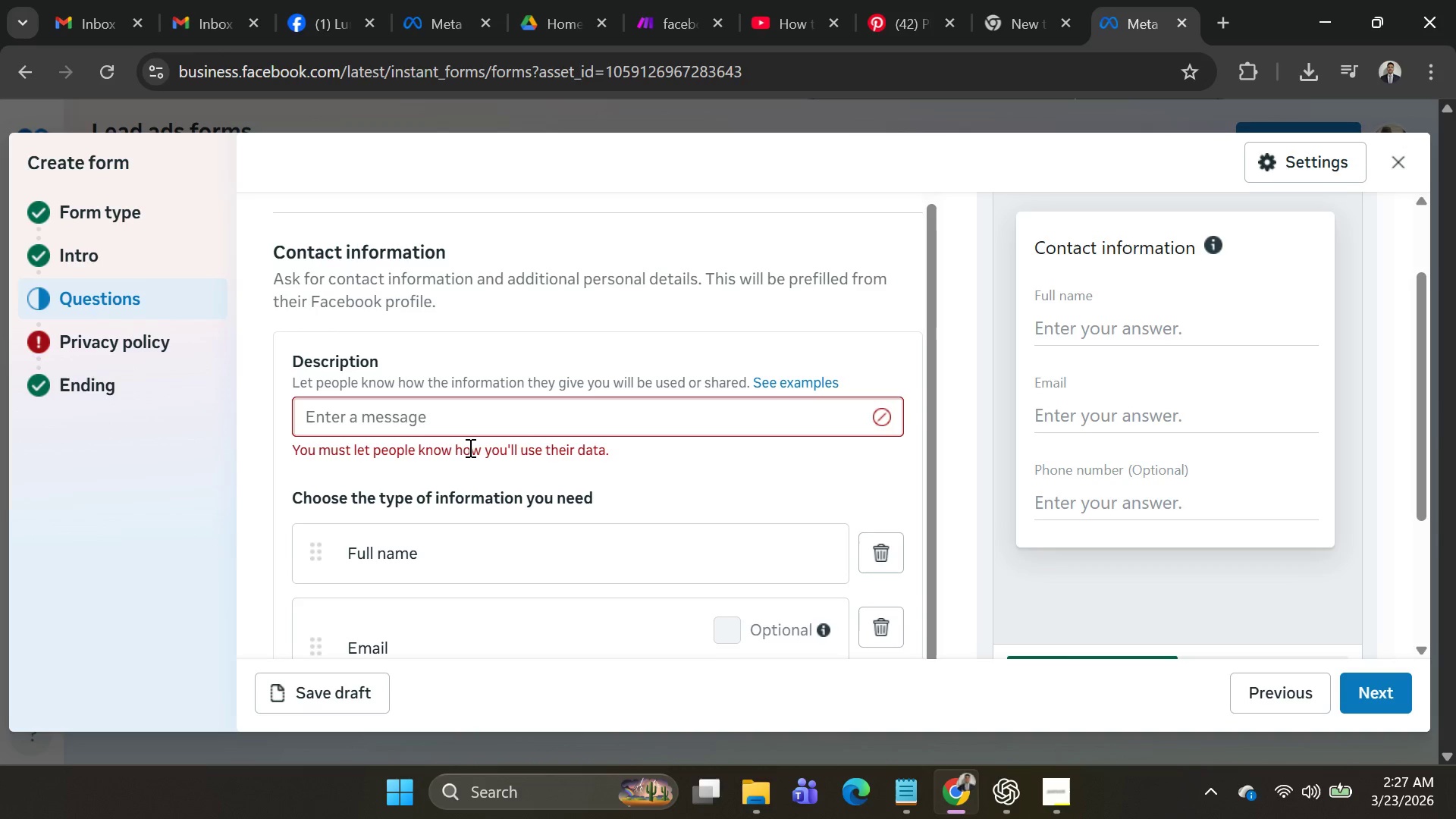 
wait(8.33)
 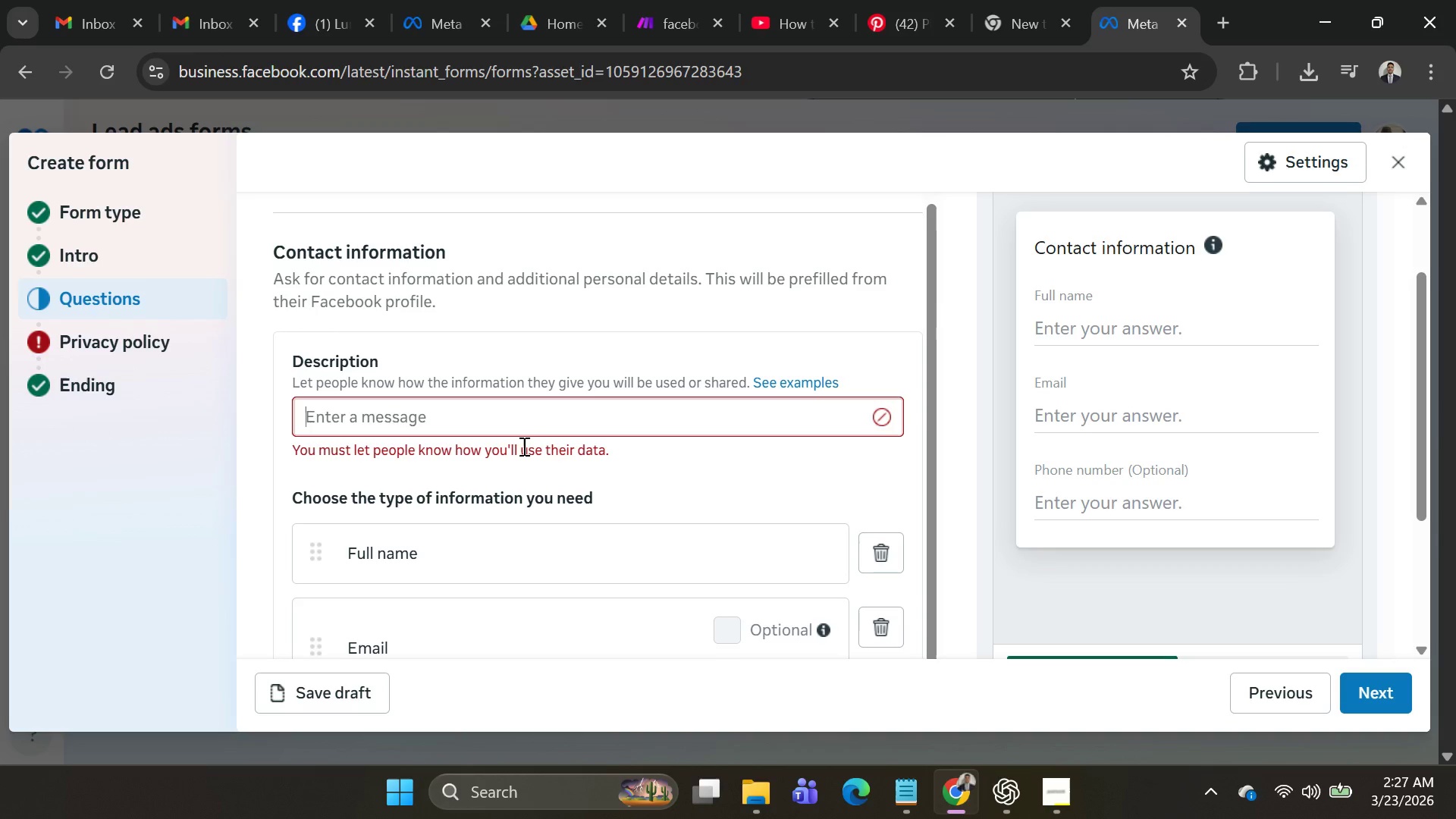 
key(Control+V)
 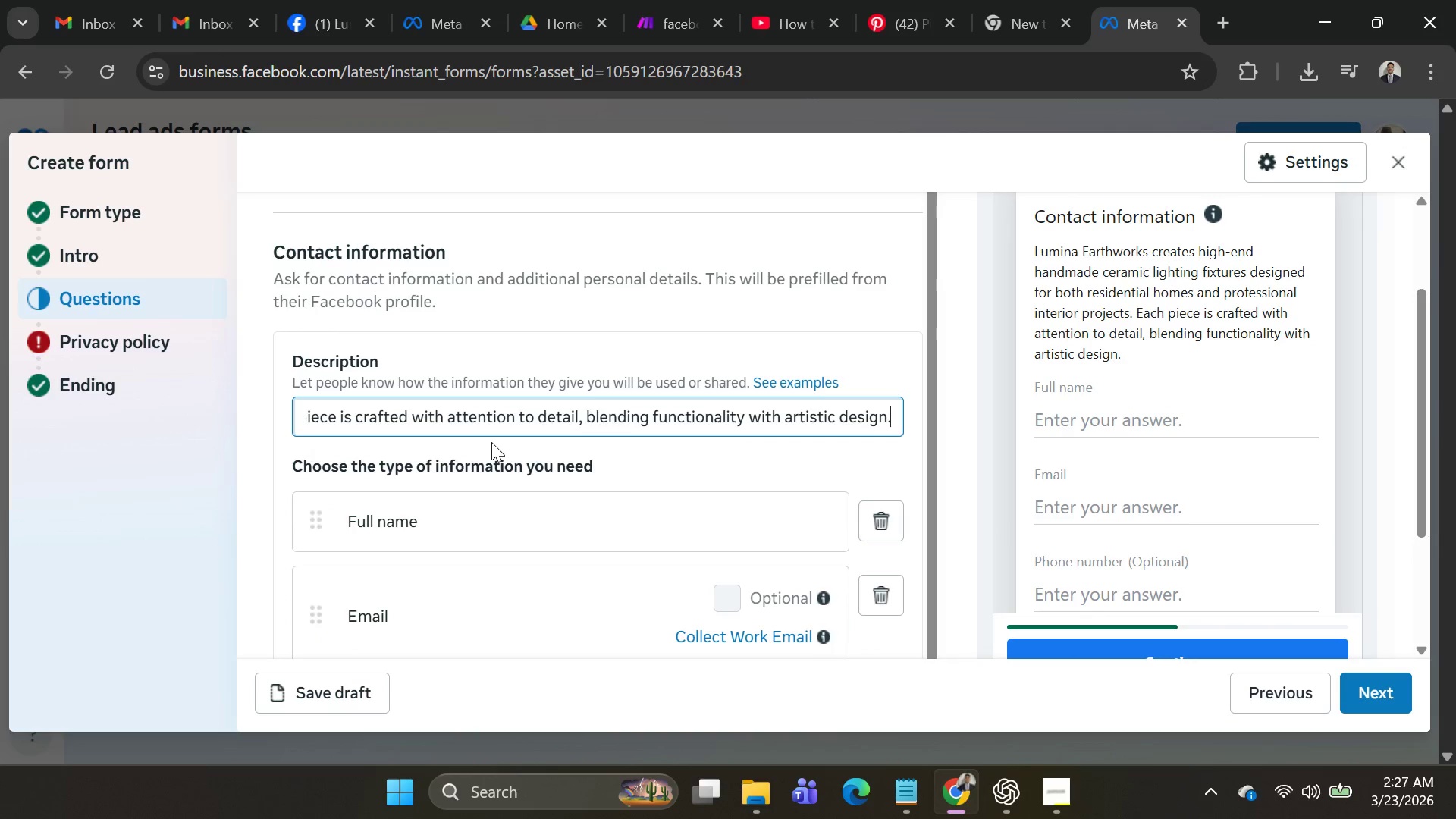 
scroll: coordinate [682, 560], scroll_direction: down, amount: 9.0
 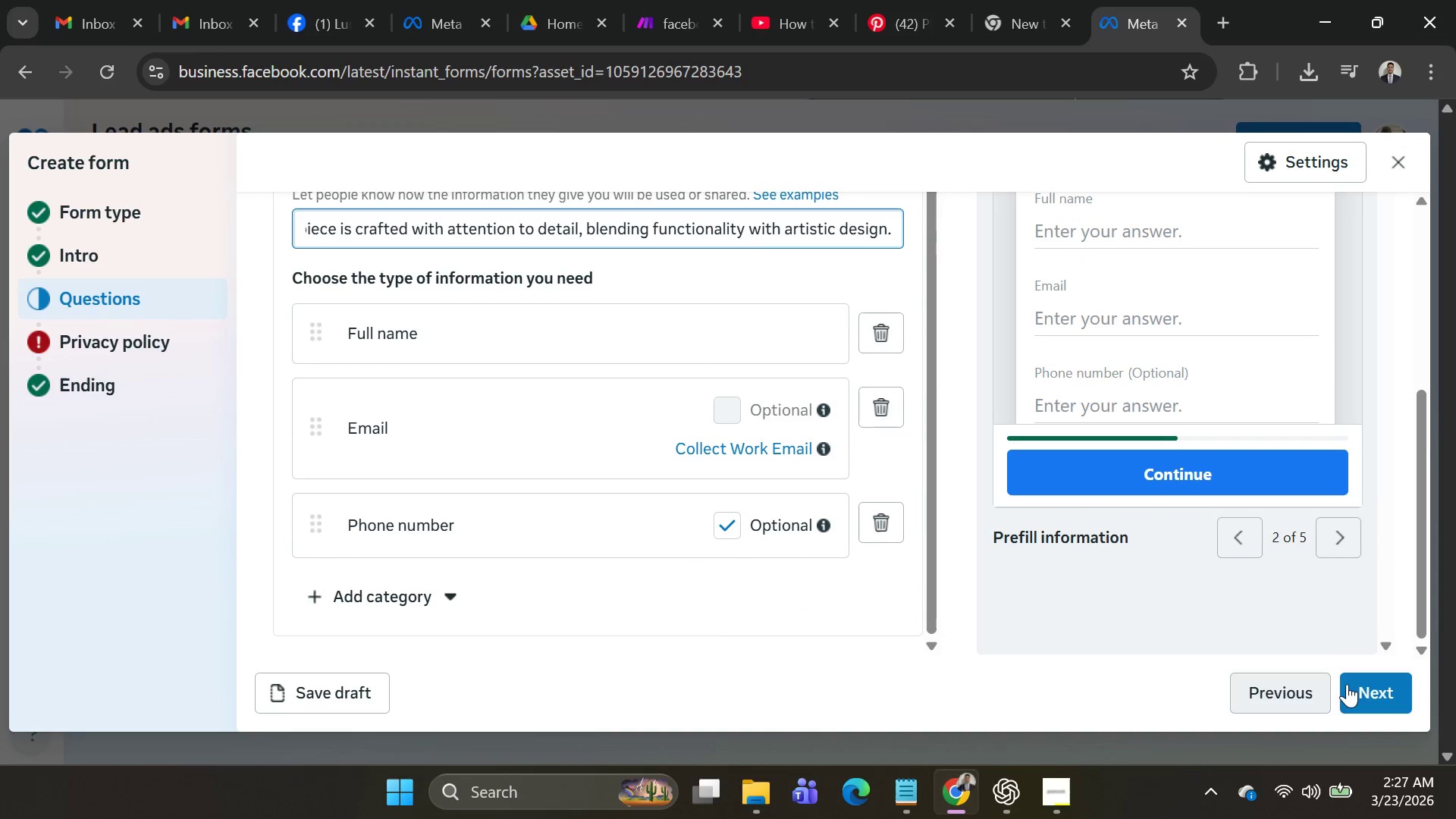 
left_click([1375, 689])
 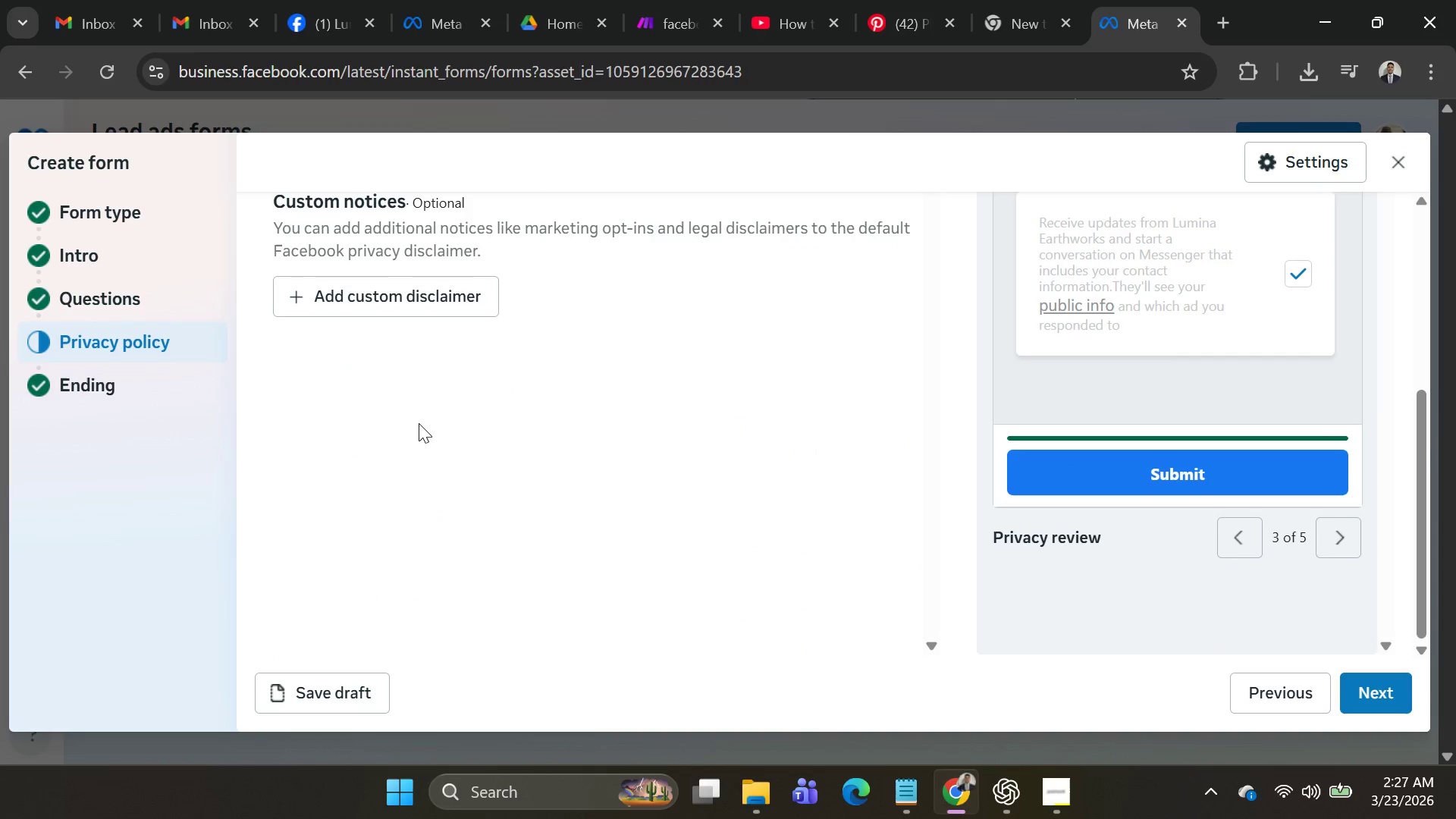 
left_click([387, 298])
 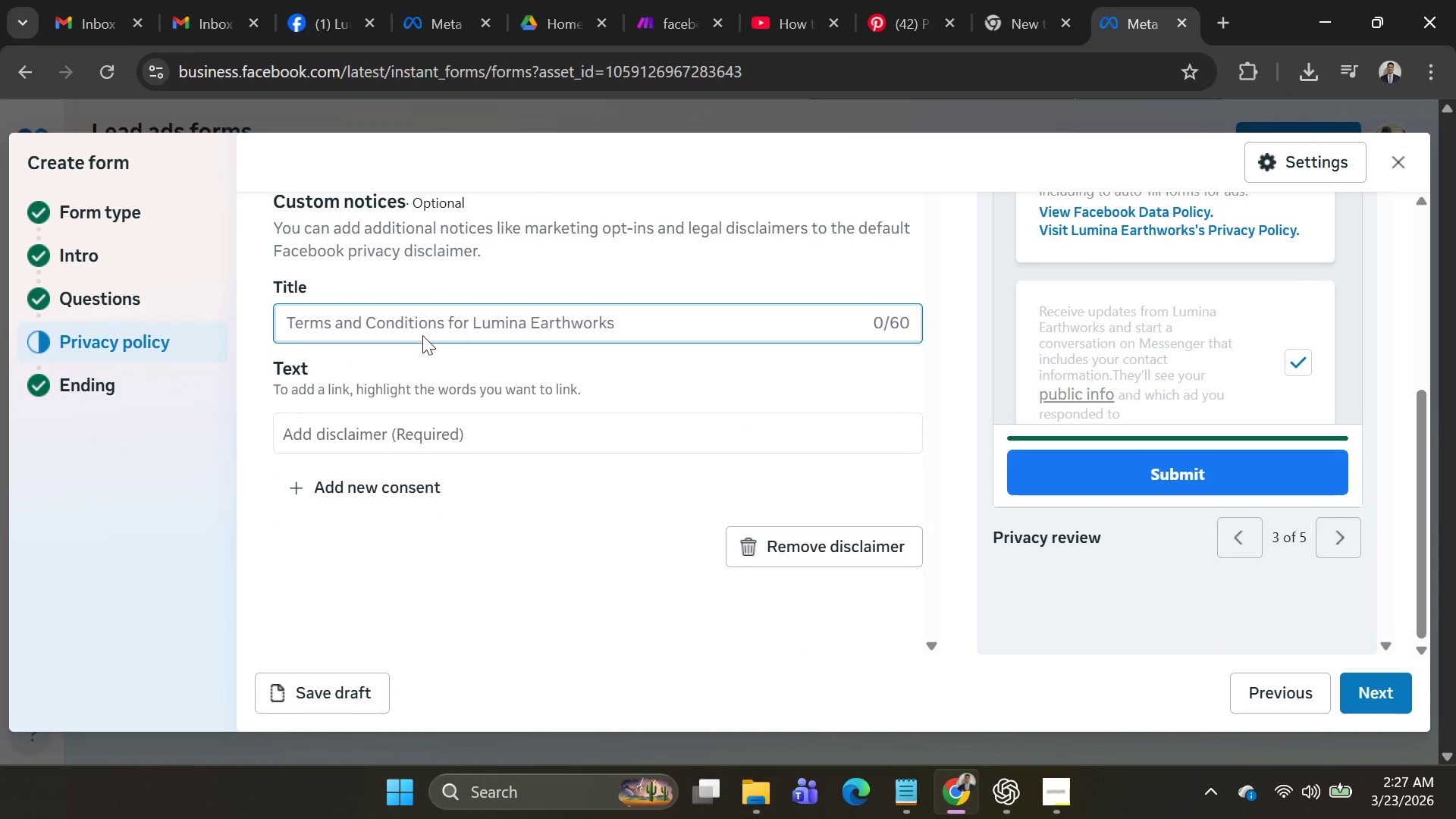 
left_click([426, 319])
 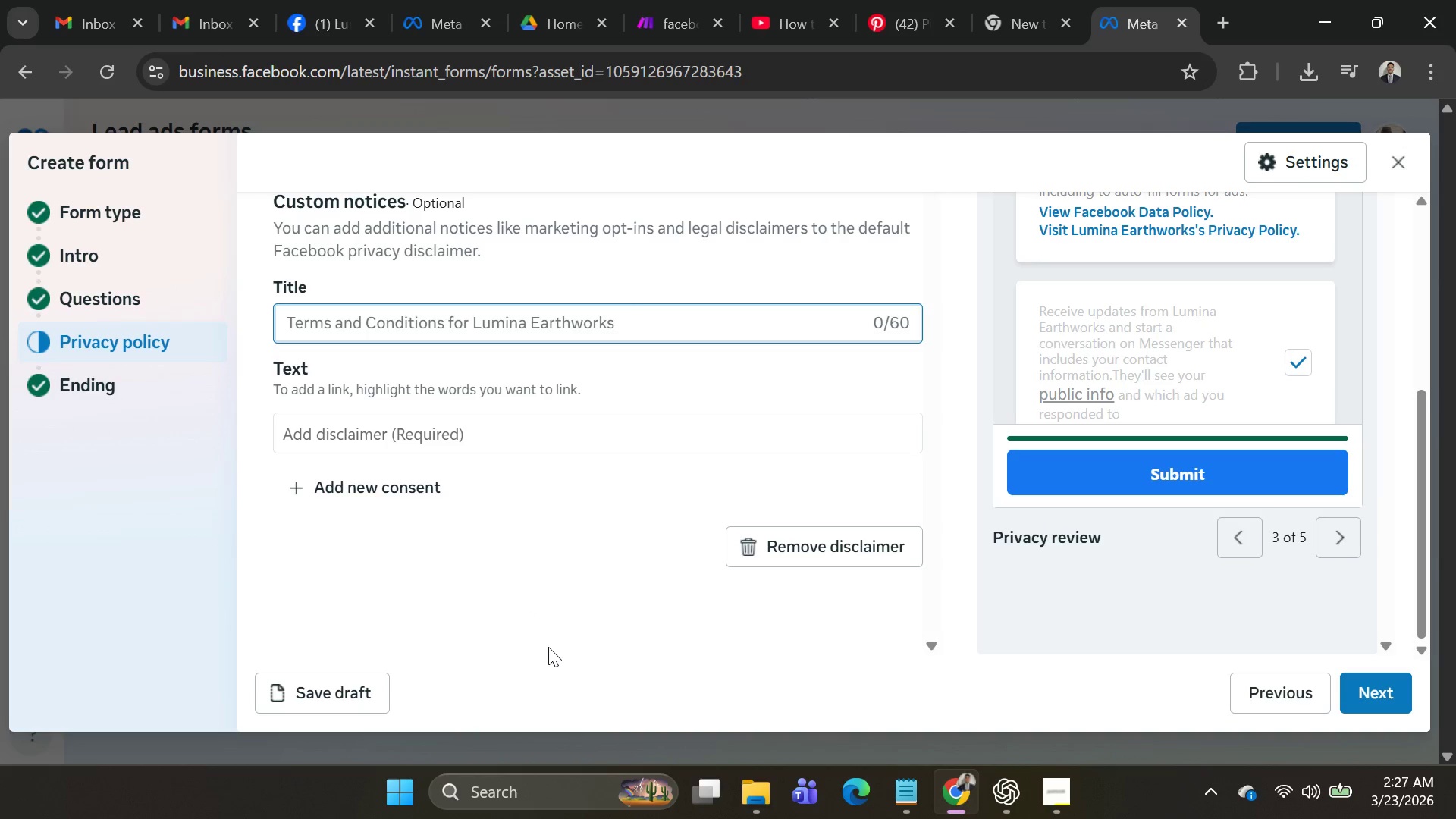 
left_click_drag(start_coordinate=[638, 326], to_coordinate=[230, 339])
 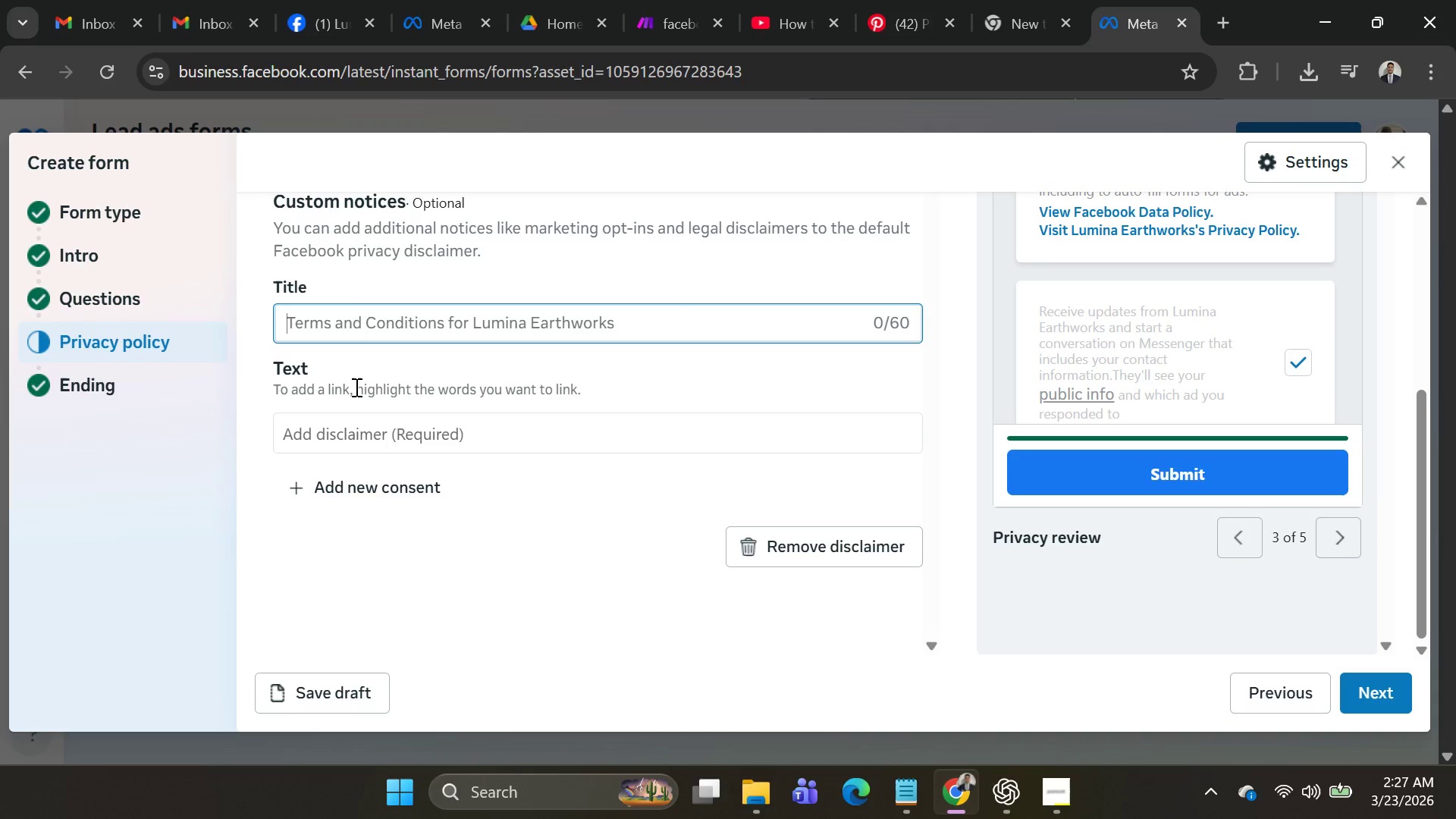 
key(Control+V)
 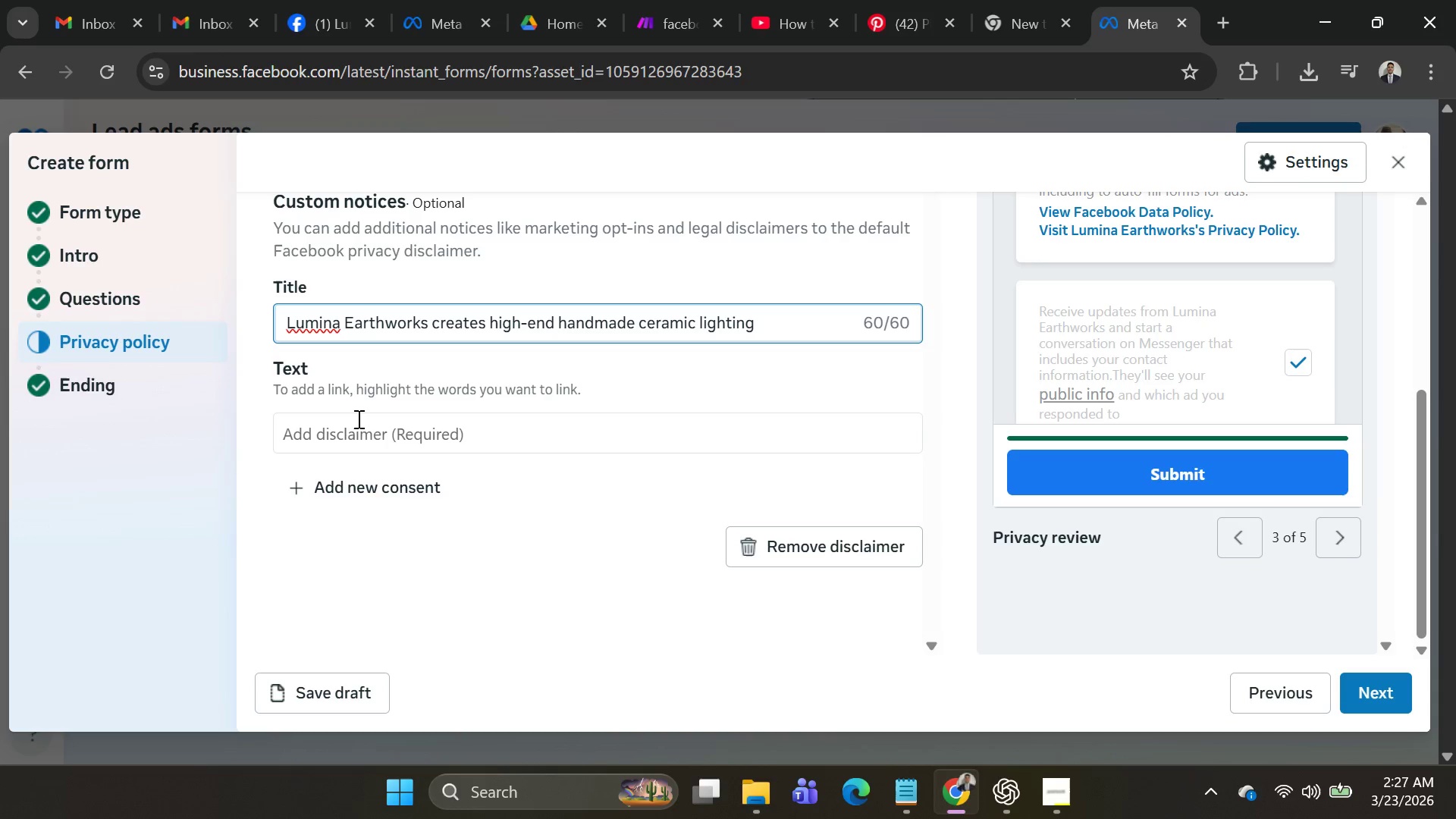 
left_click([357, 422])
 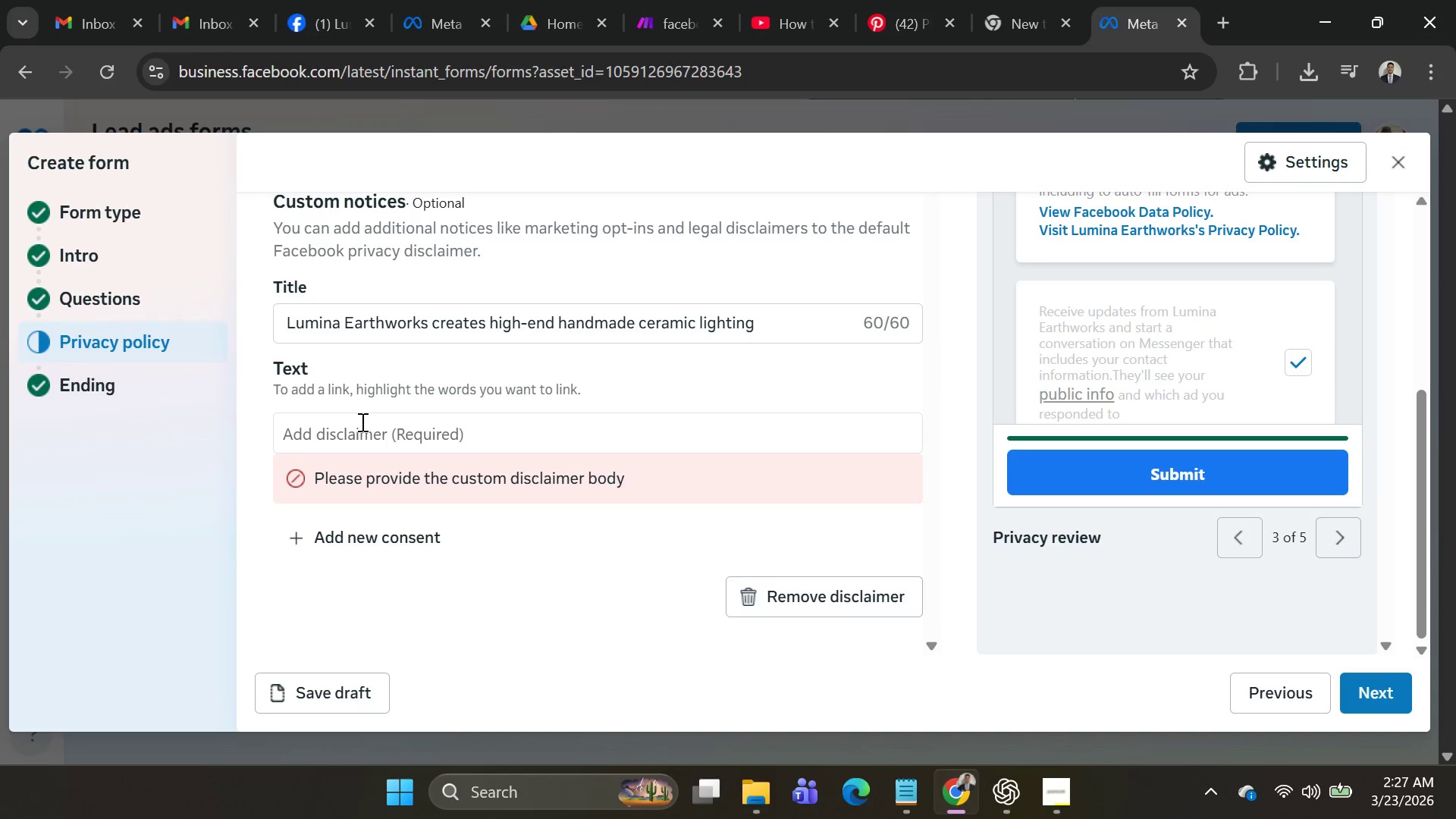 
key(Control+V)
 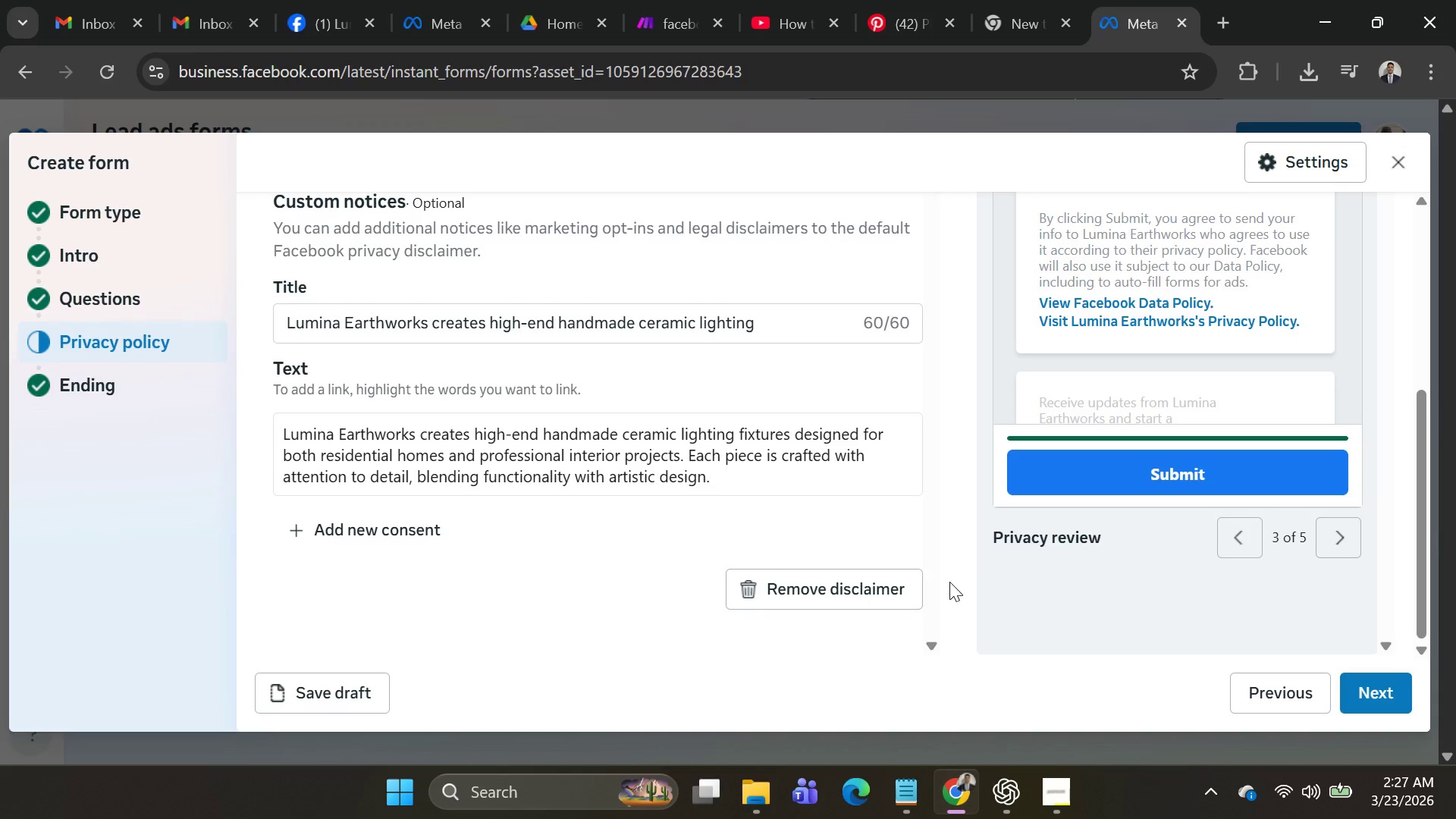 
scroll: coordinate [814, 539], scroll_direction: down, amount: 2.0
 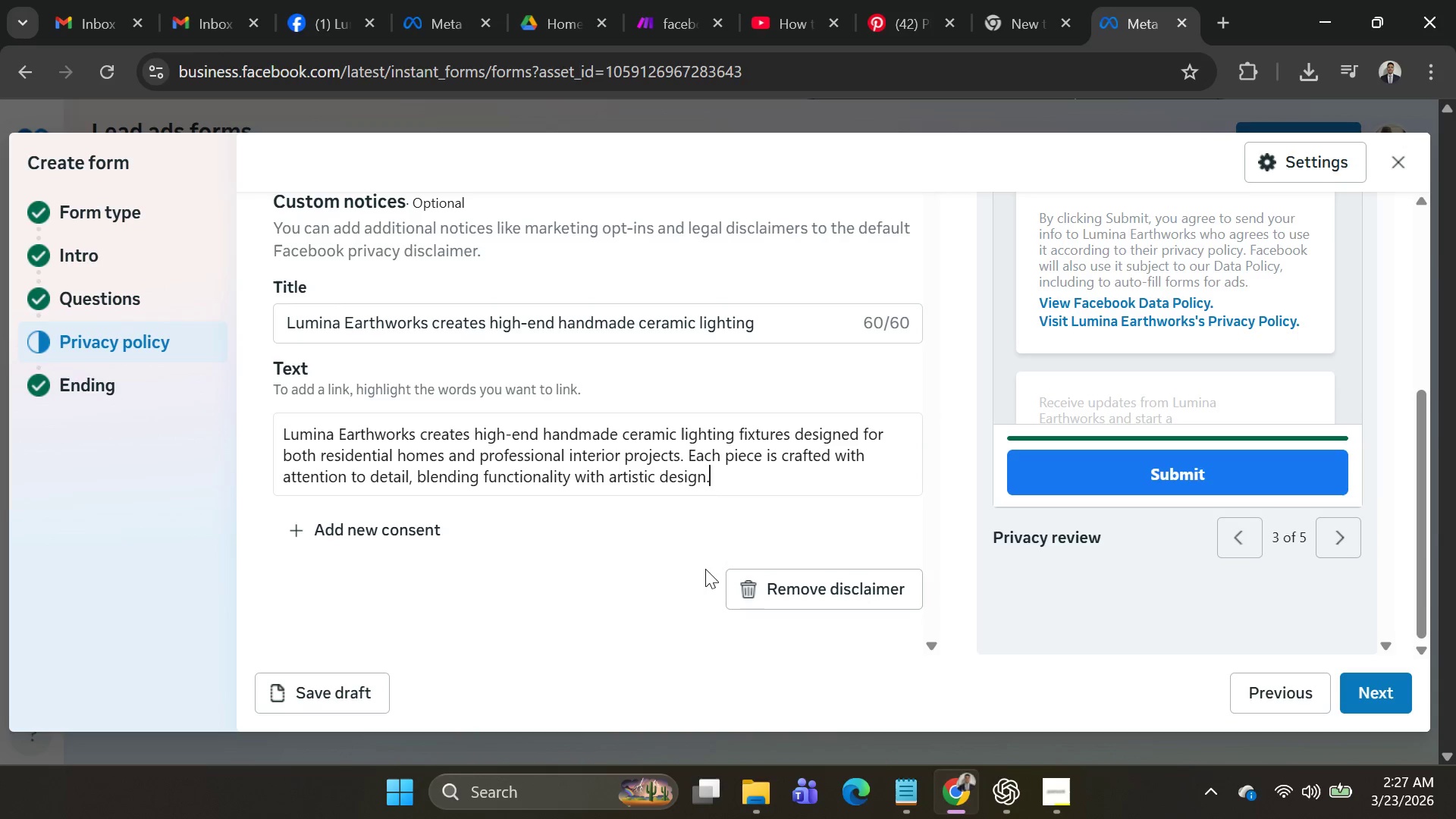 
left_click([761, 588])
 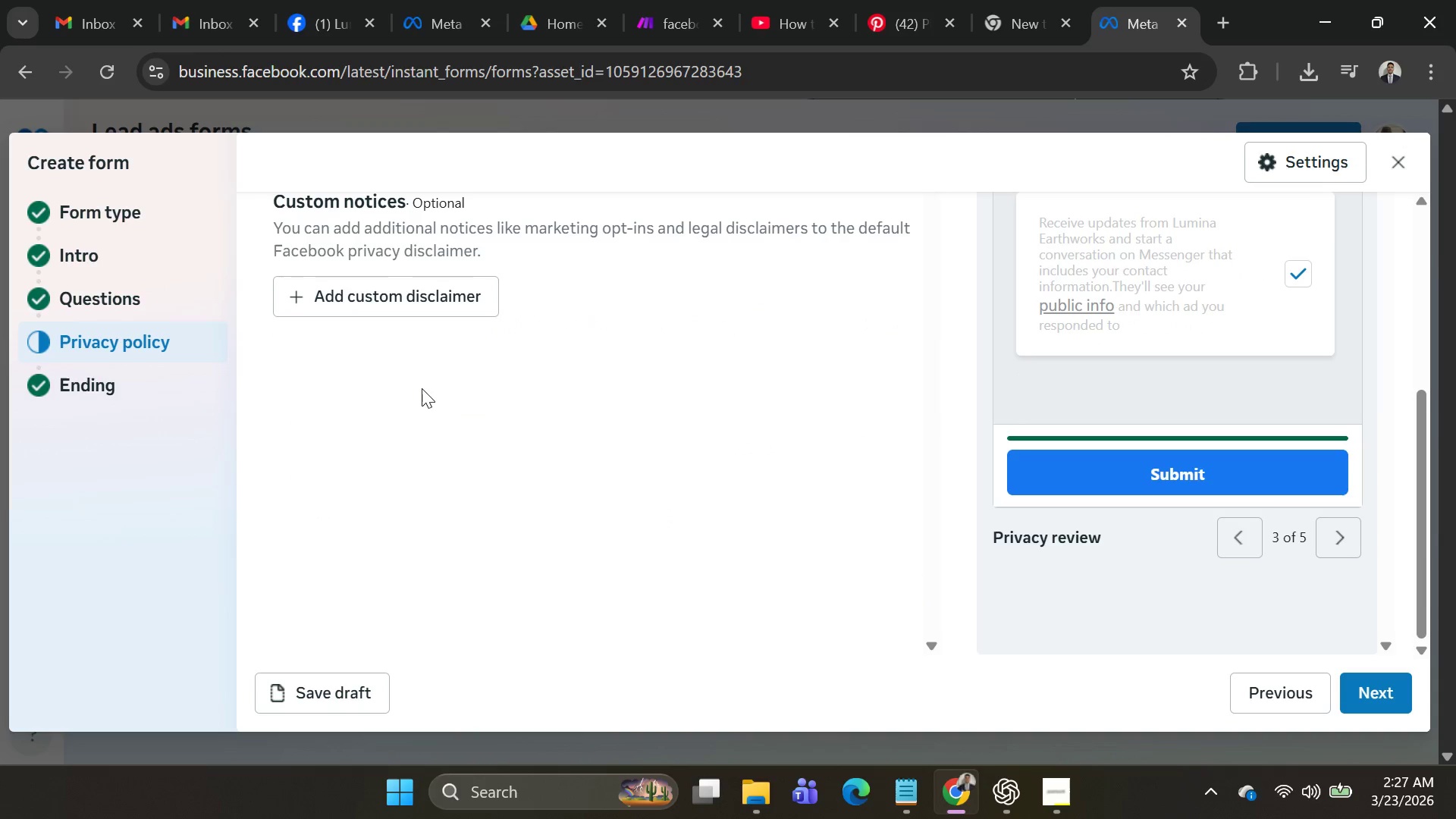 
scroll: coordinate [444, 458], scroll_direction: up, amount: 4.0
 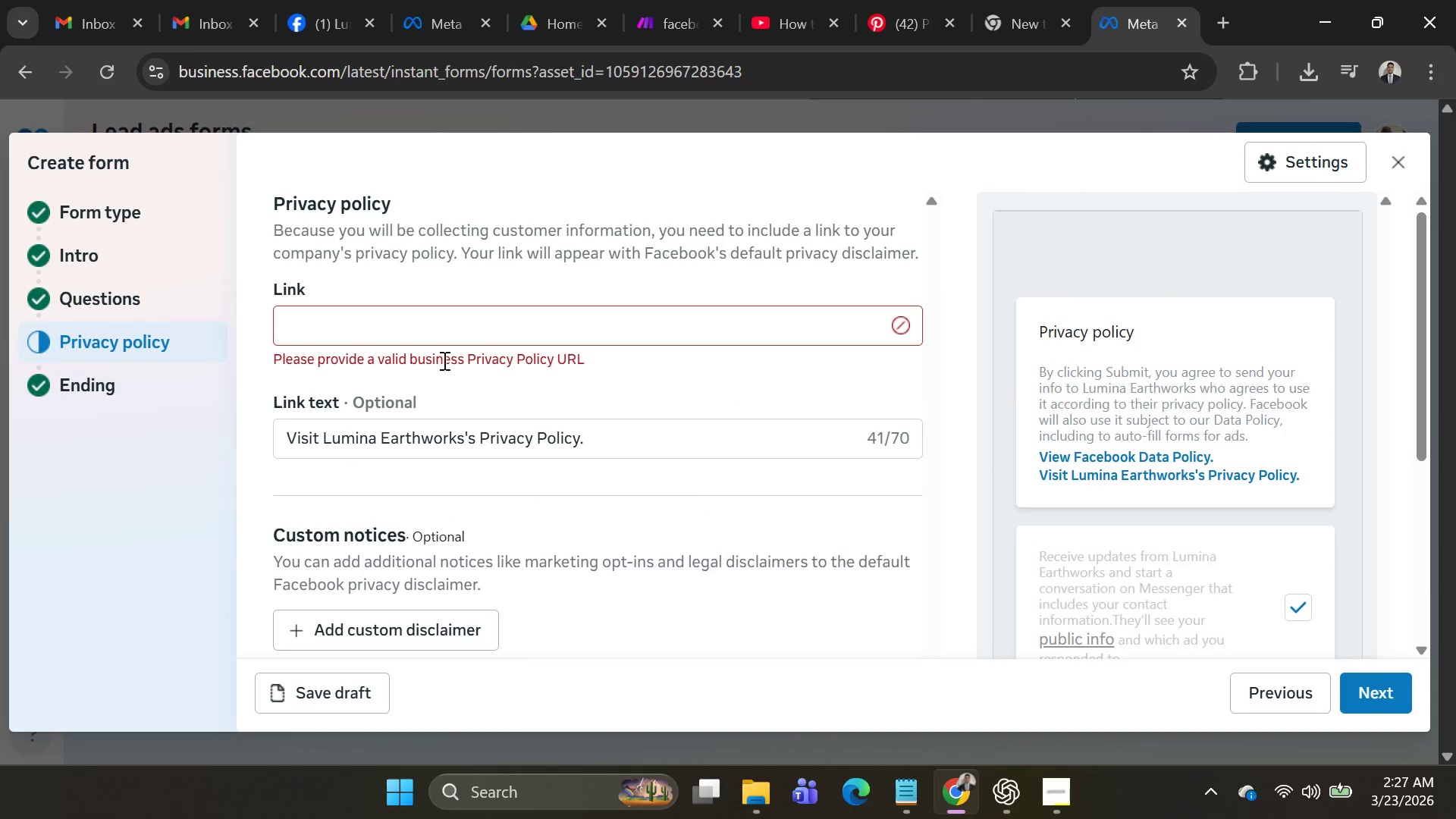 
left_click([438, 335])
 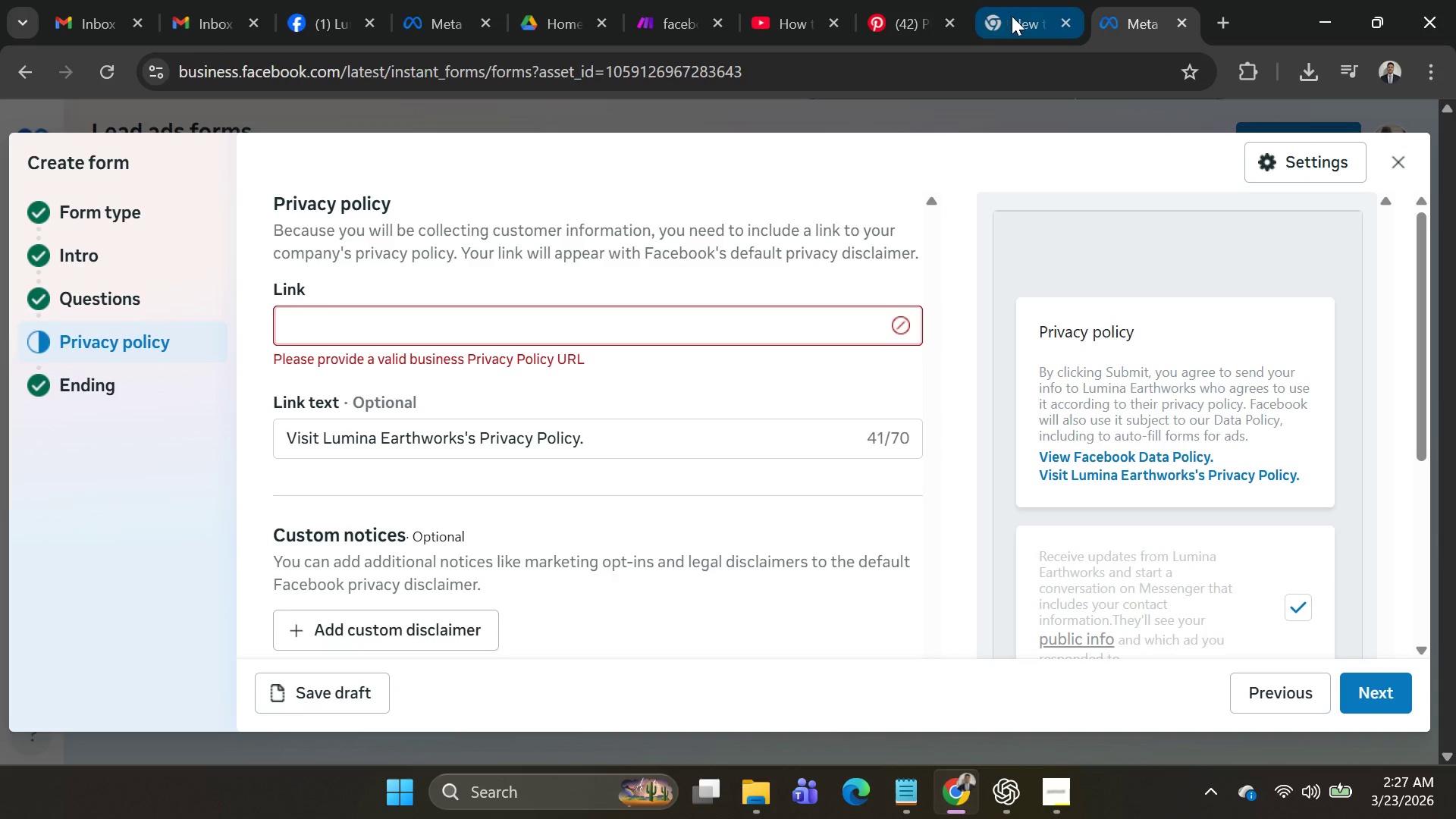 
wait(7.06)
 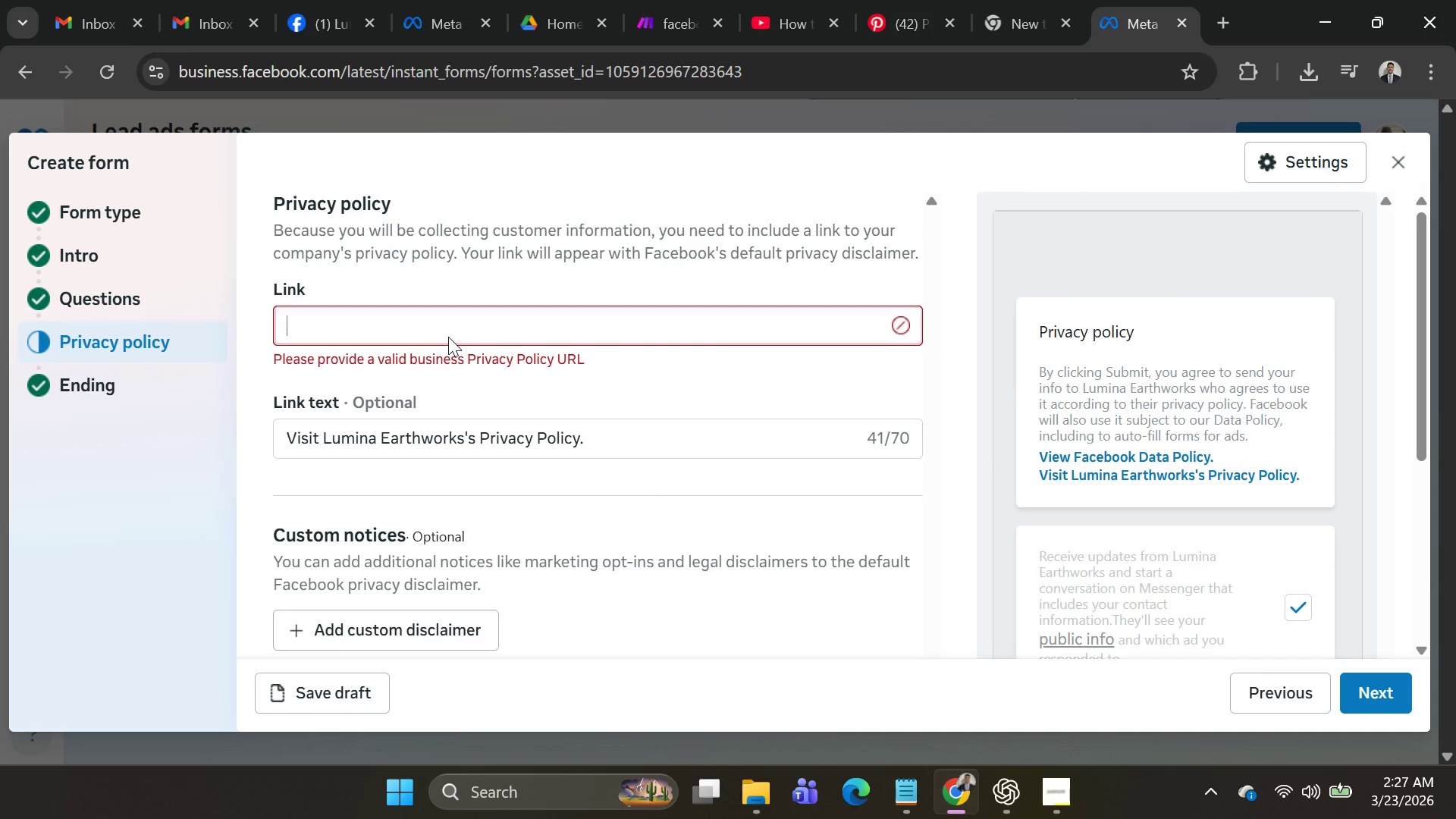 
left_click([304, 20])
 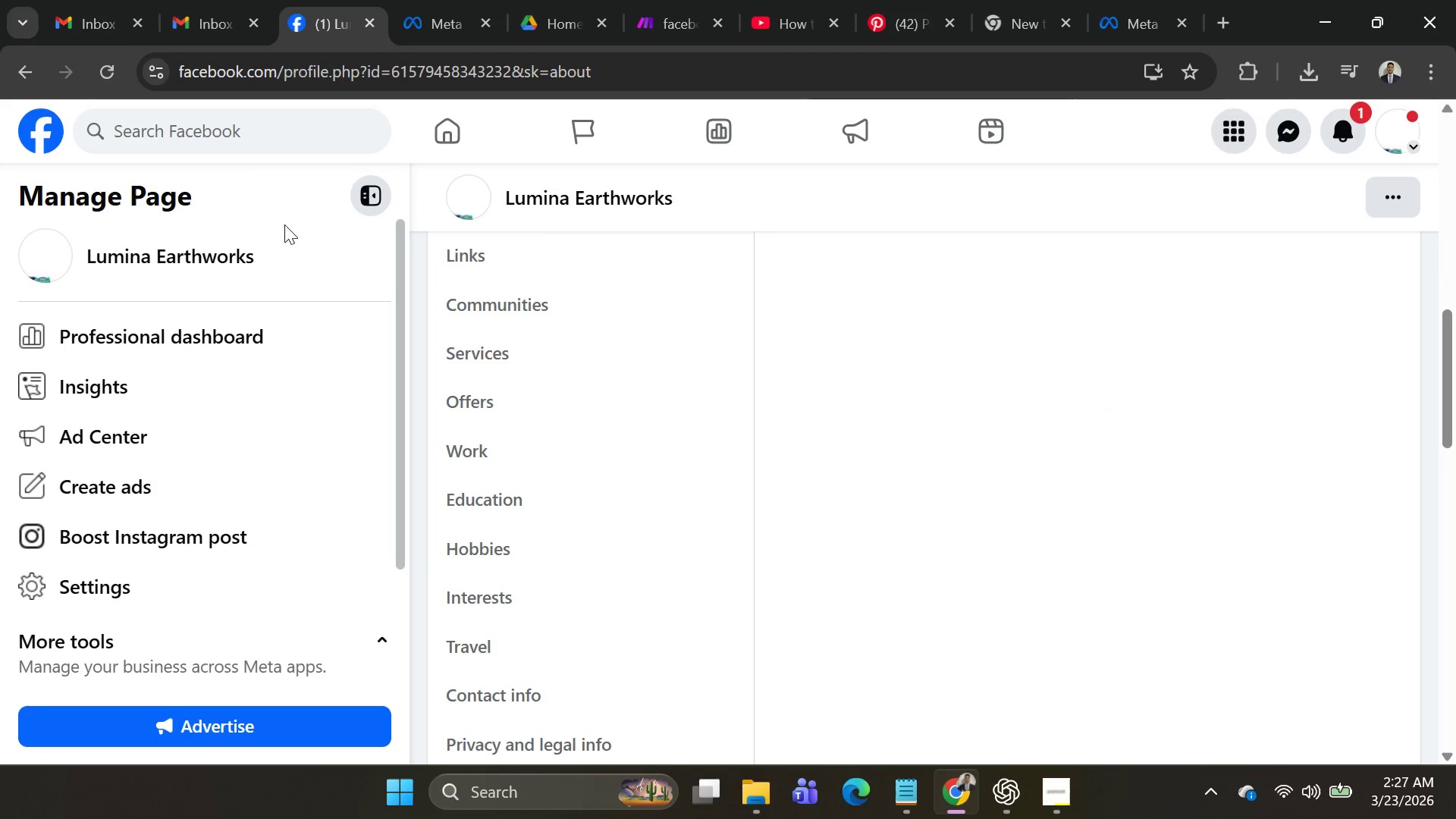 
hold_key(key=ControlLeft, duration=1.5)
 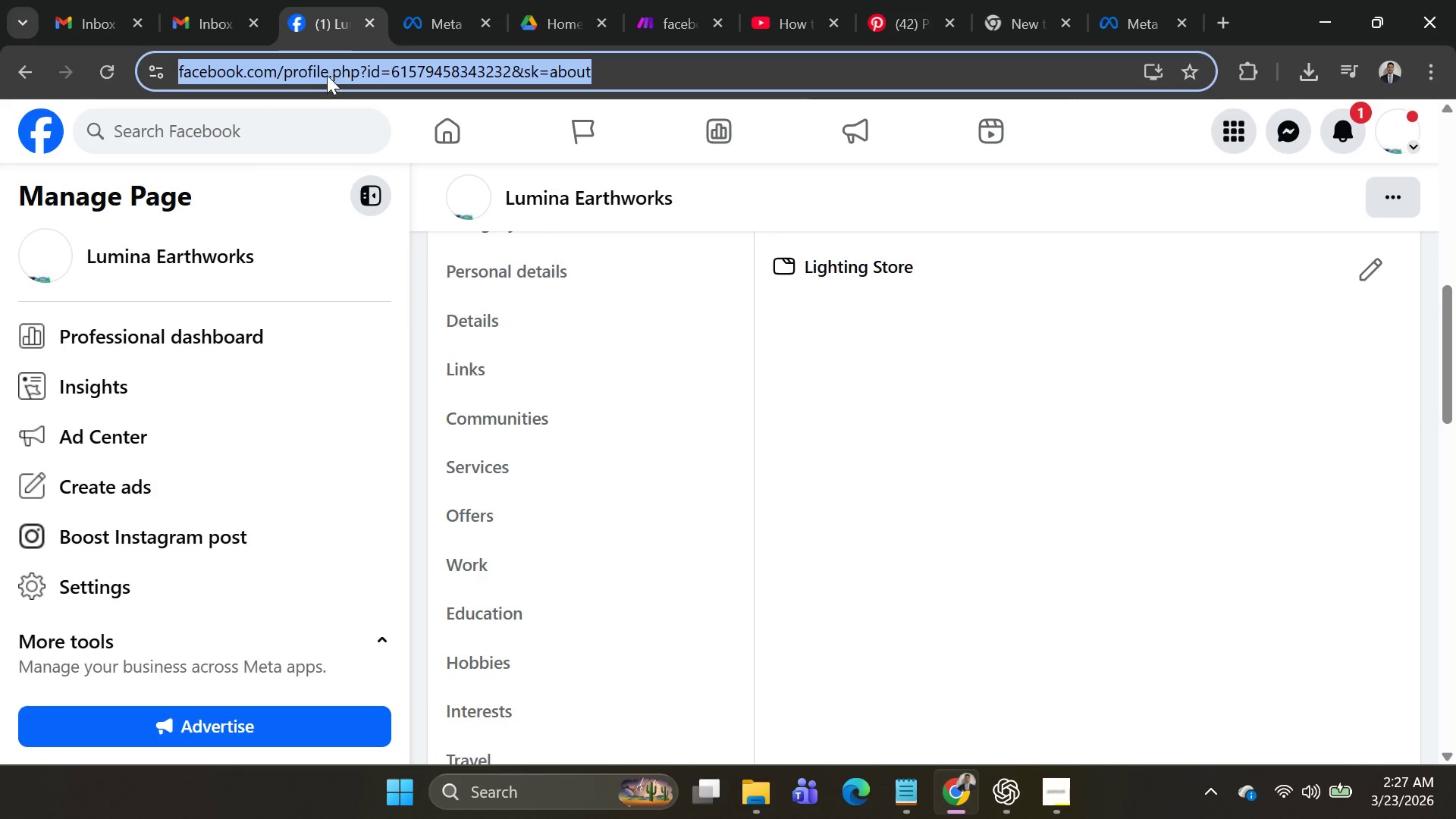 
scroll: coordinate [249, 164], scroll_direction: up, amount: 1.0
 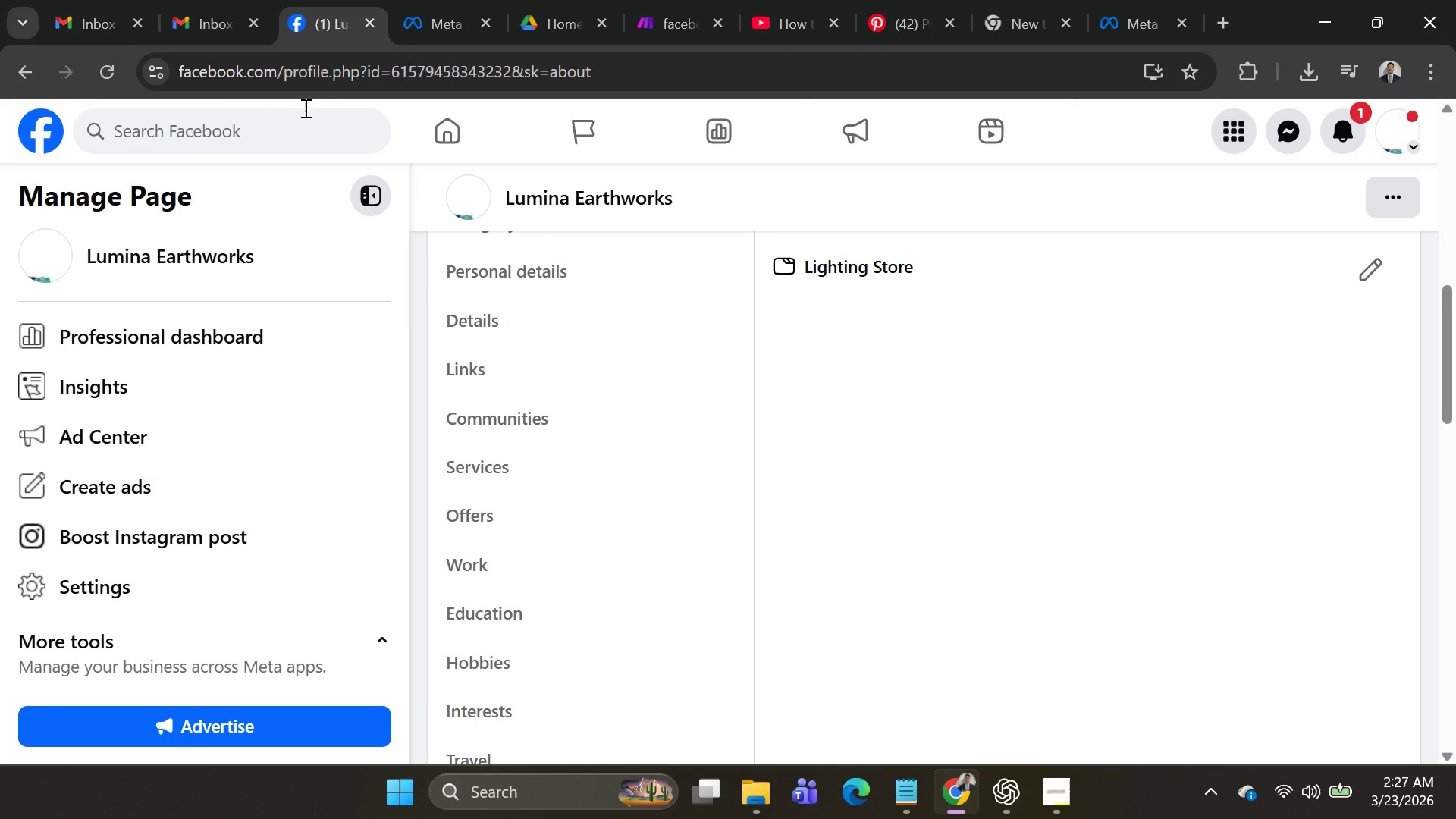 
left_click([318, 71])
 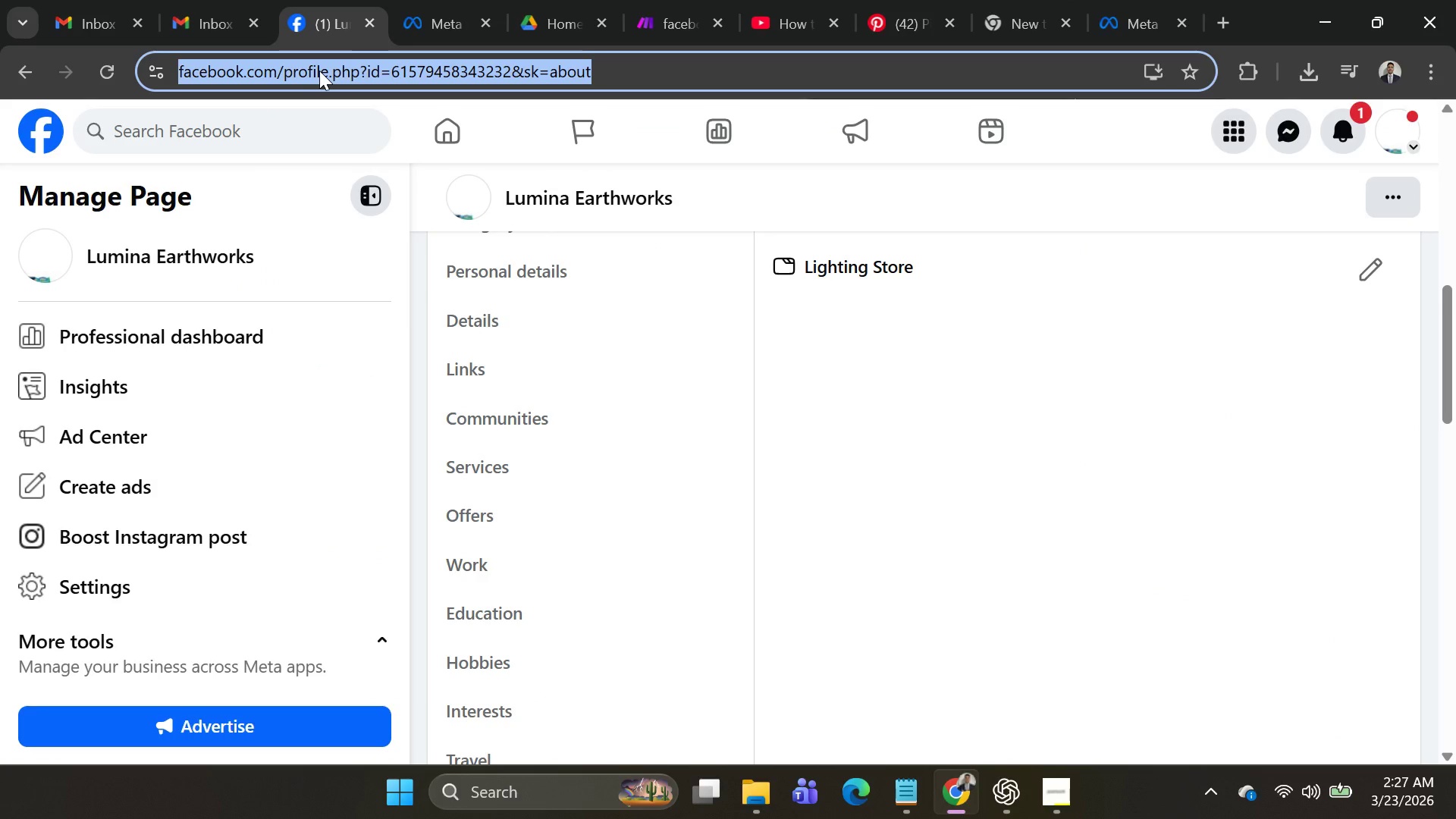 
key(Control+C)
 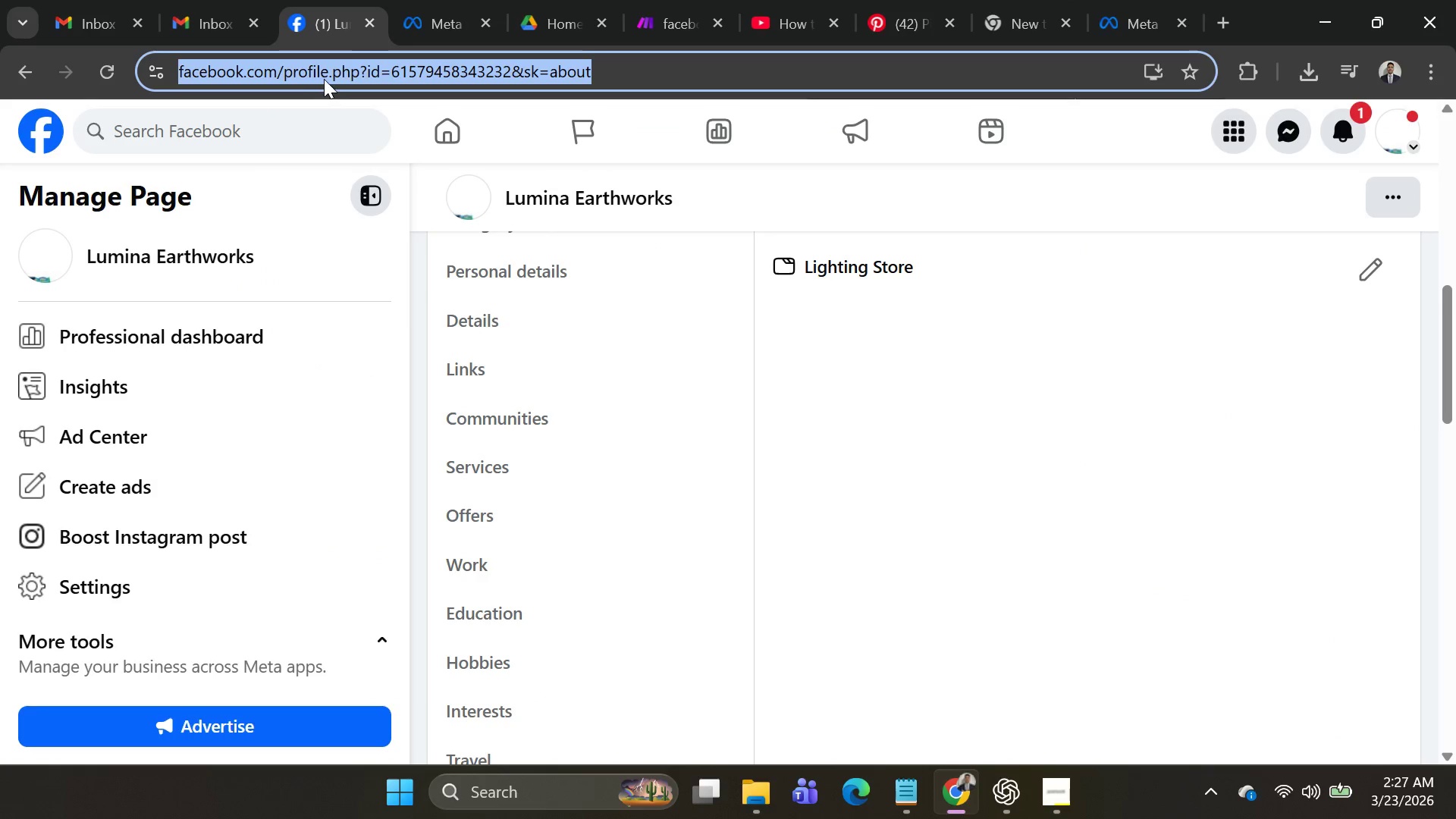 
key(Control+C)
 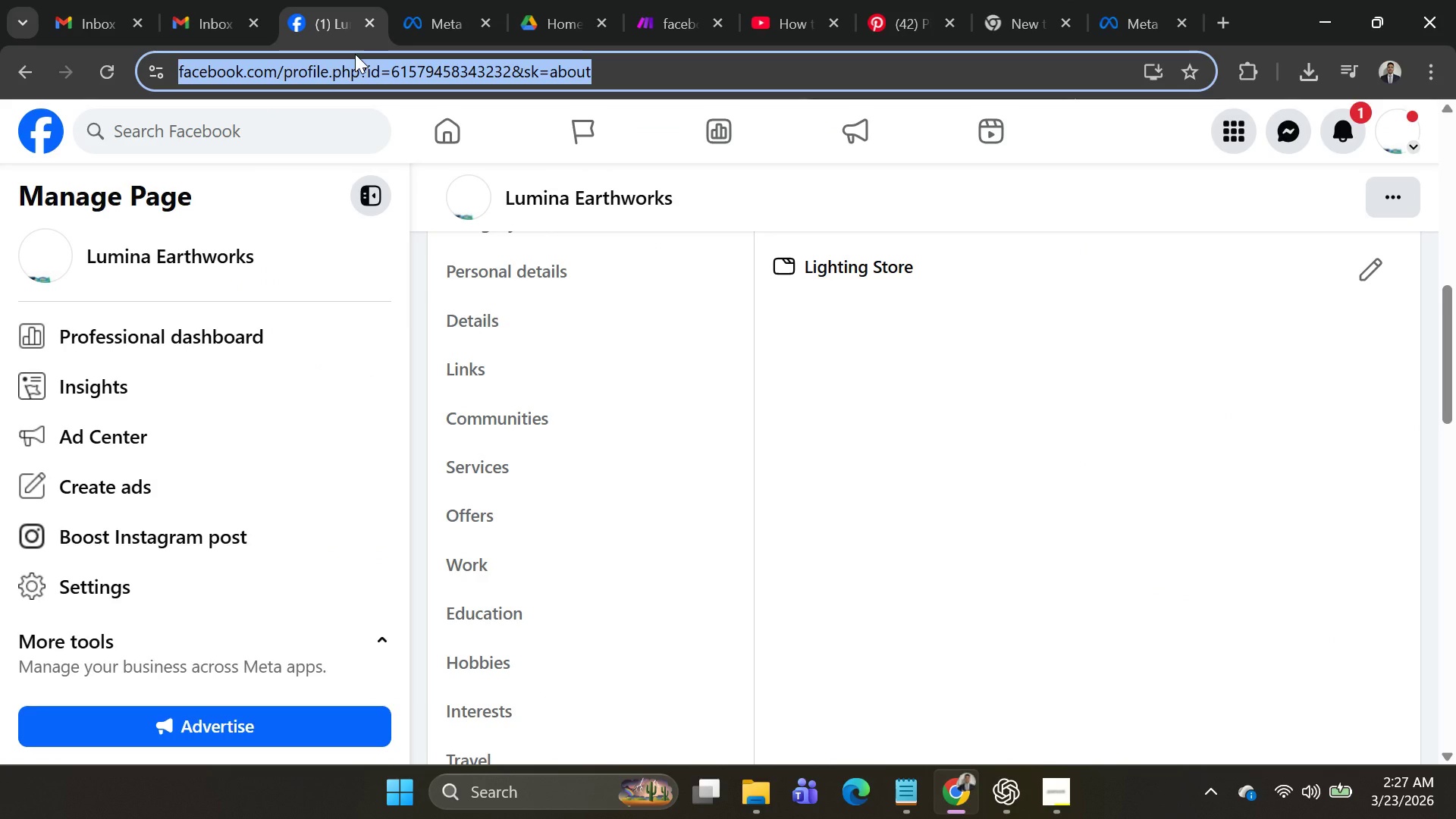 
key(Alt+AltLeft)
 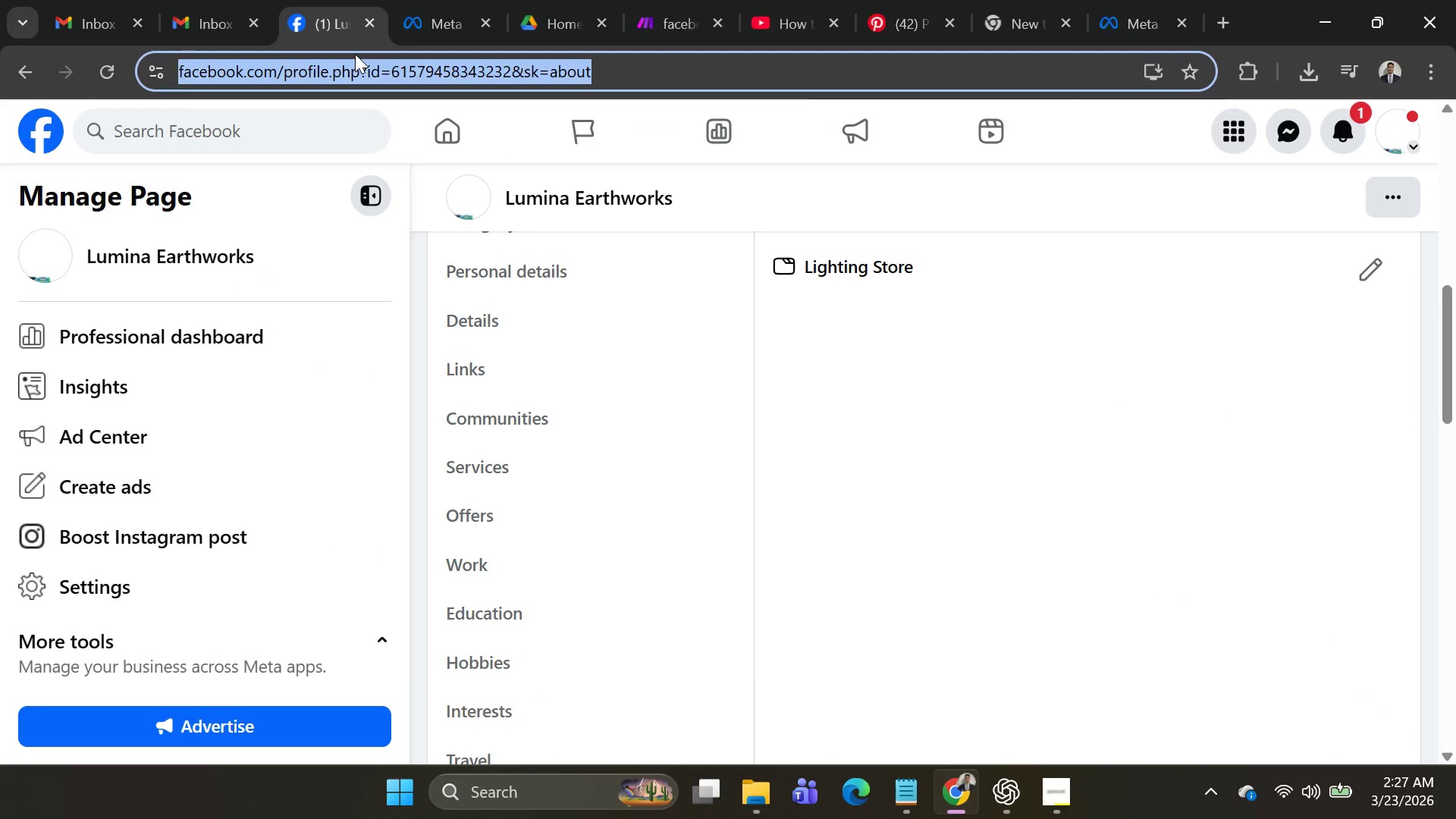 
key(Alt+Tab)
 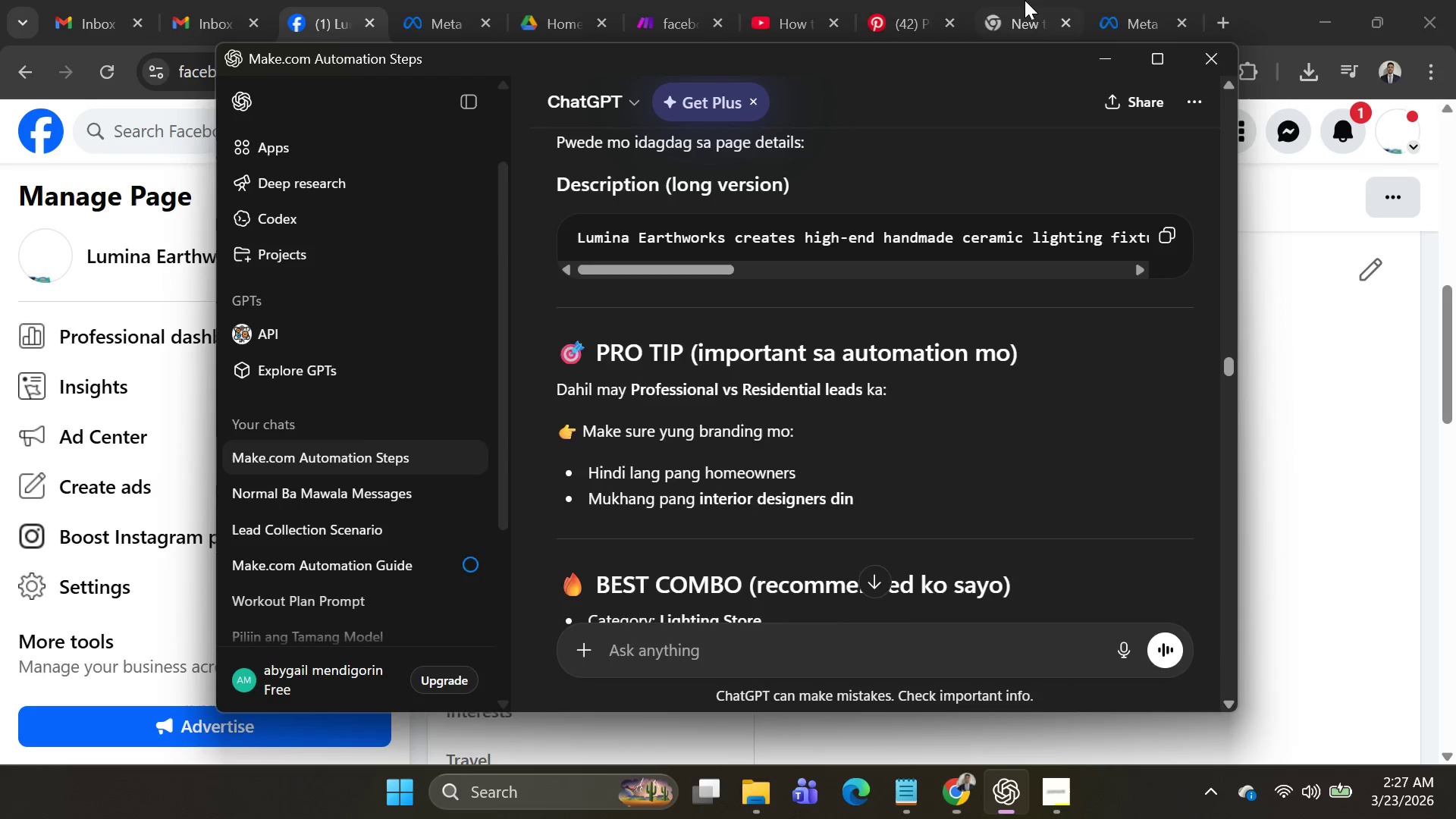 
key(Alt+AltLeft)
 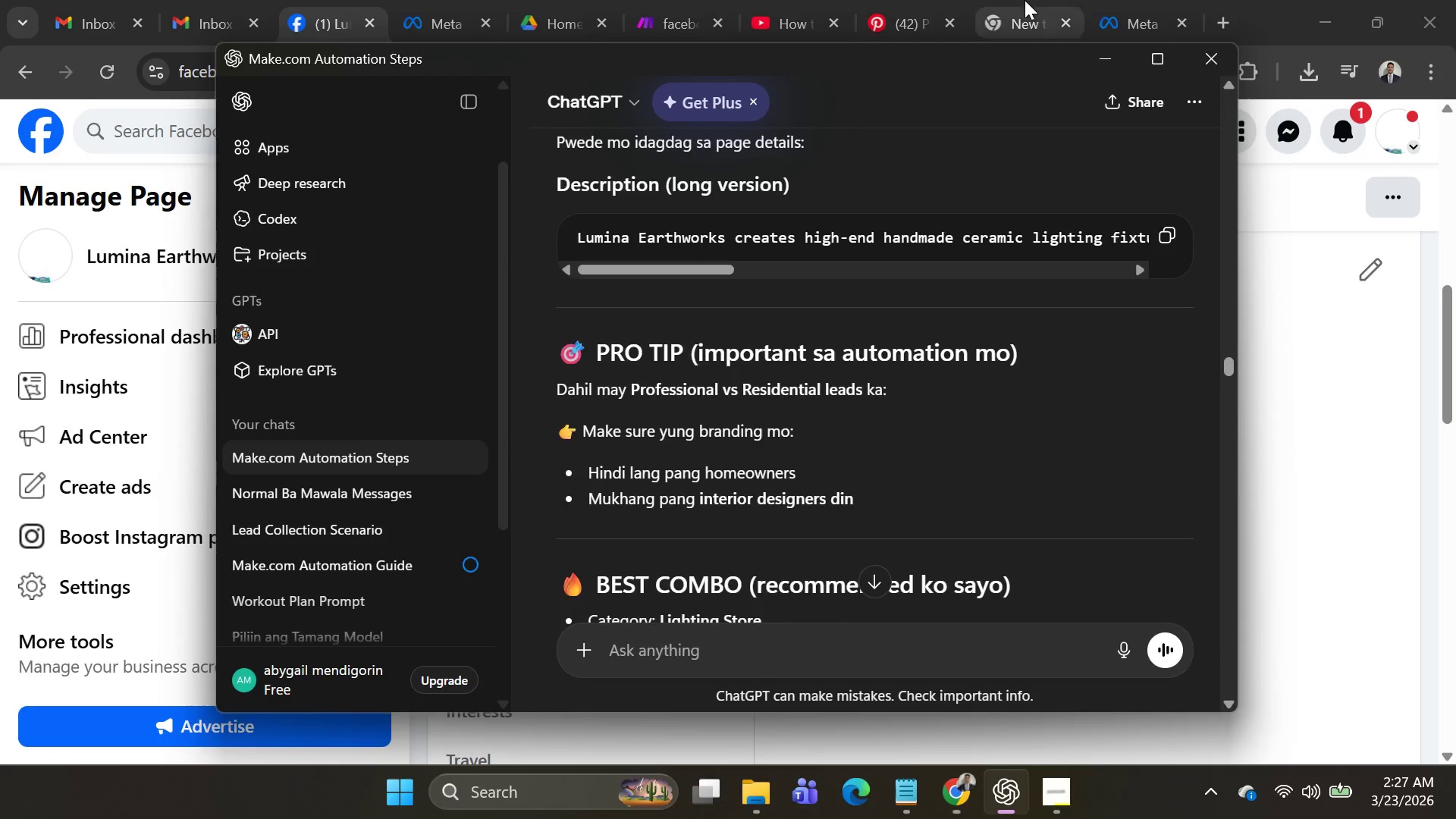 
key(Alt+Tab)
 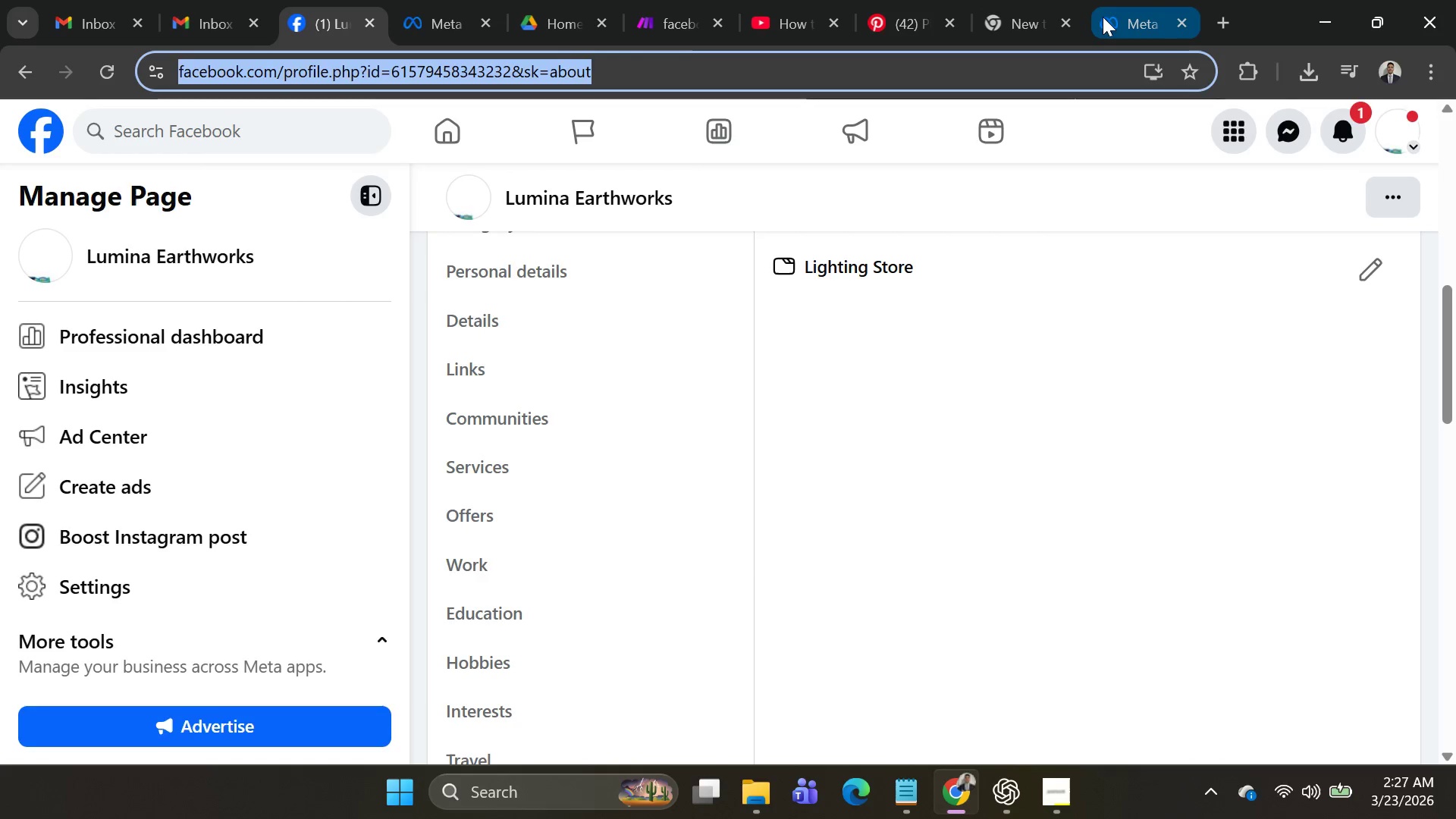 
left_click([1104, 17])
 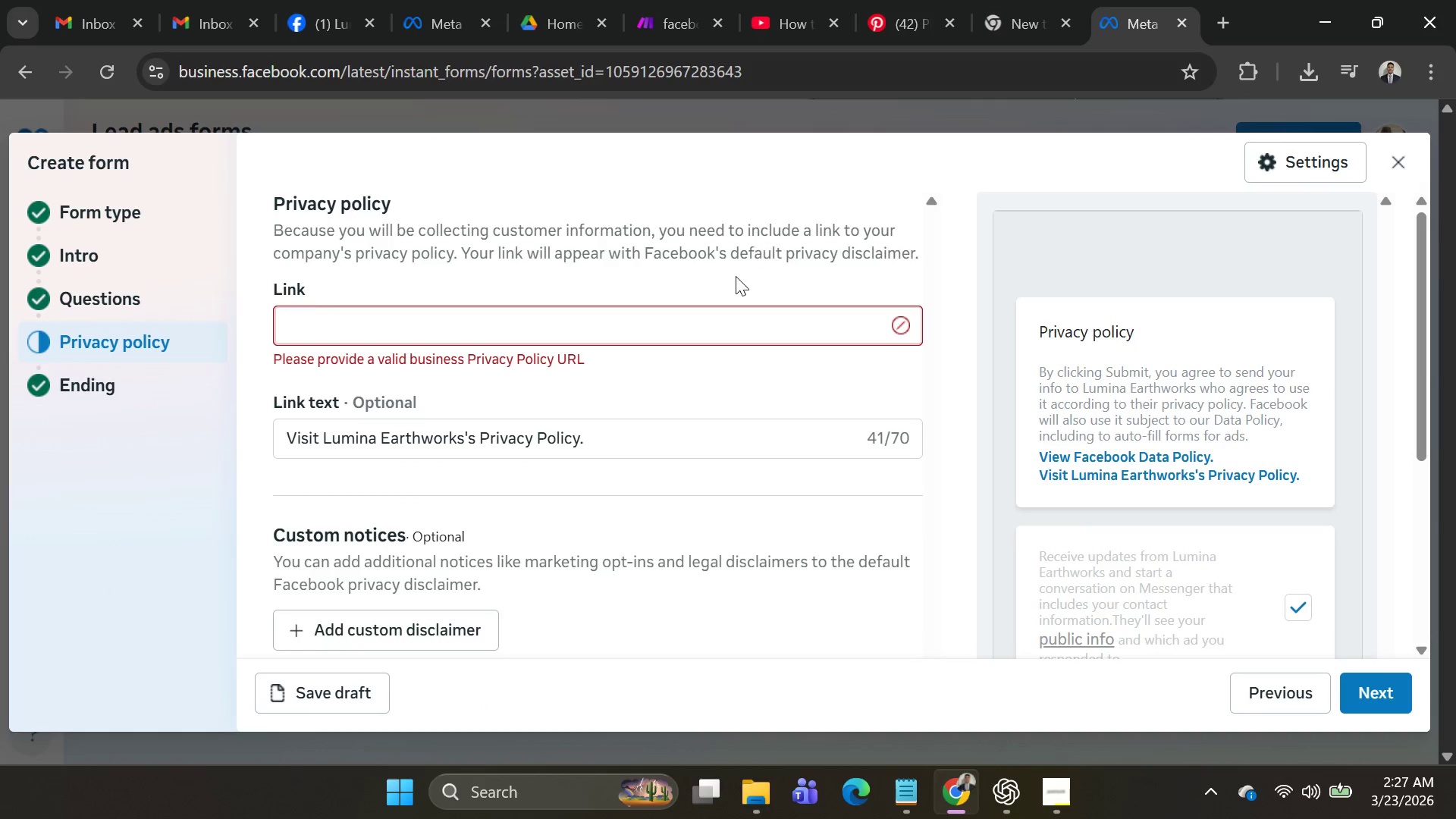 
key(Control+V)
 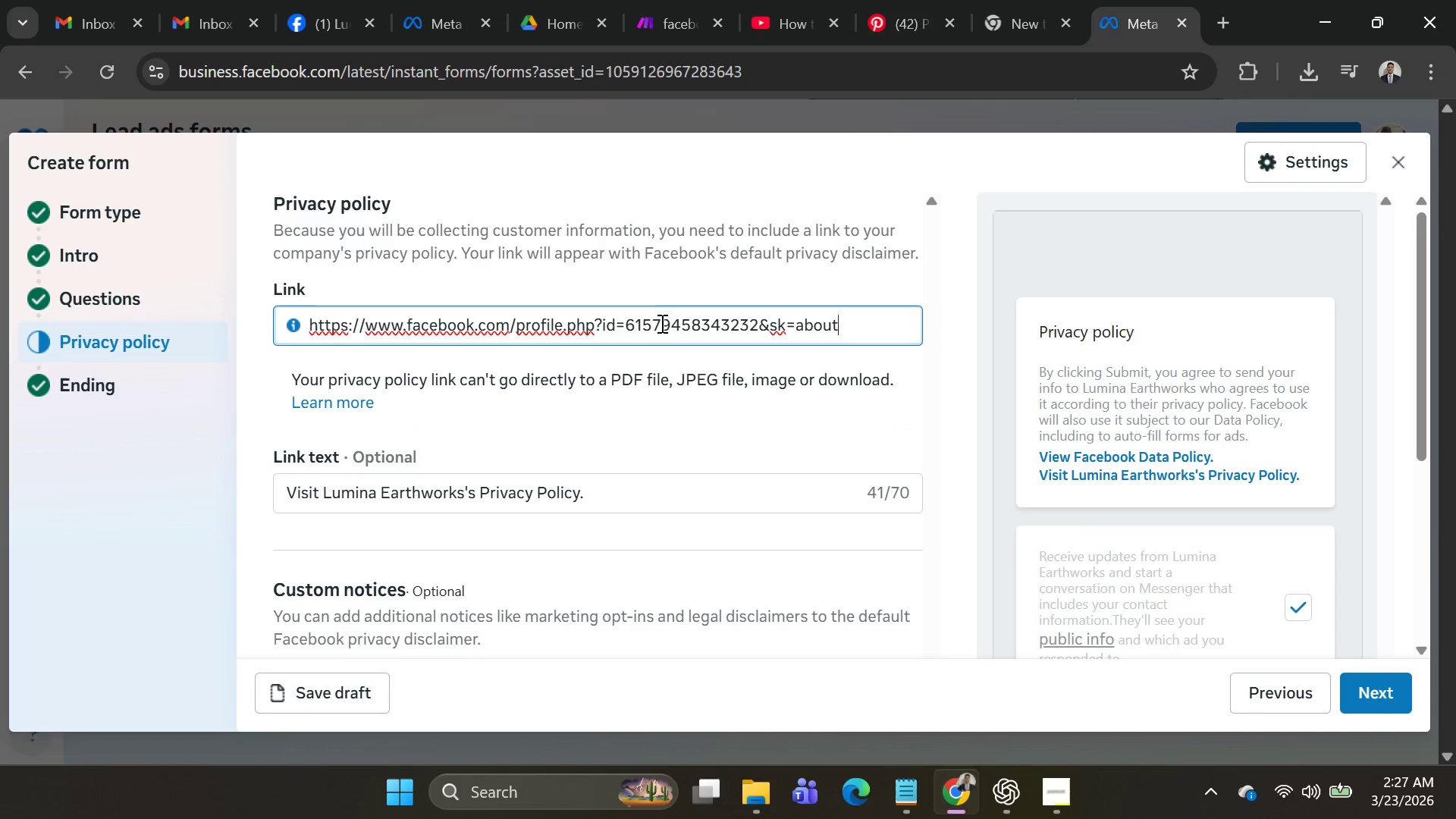 
scroll: coordinate [1016, 483], scroll_direction: down, amount: 3.0
 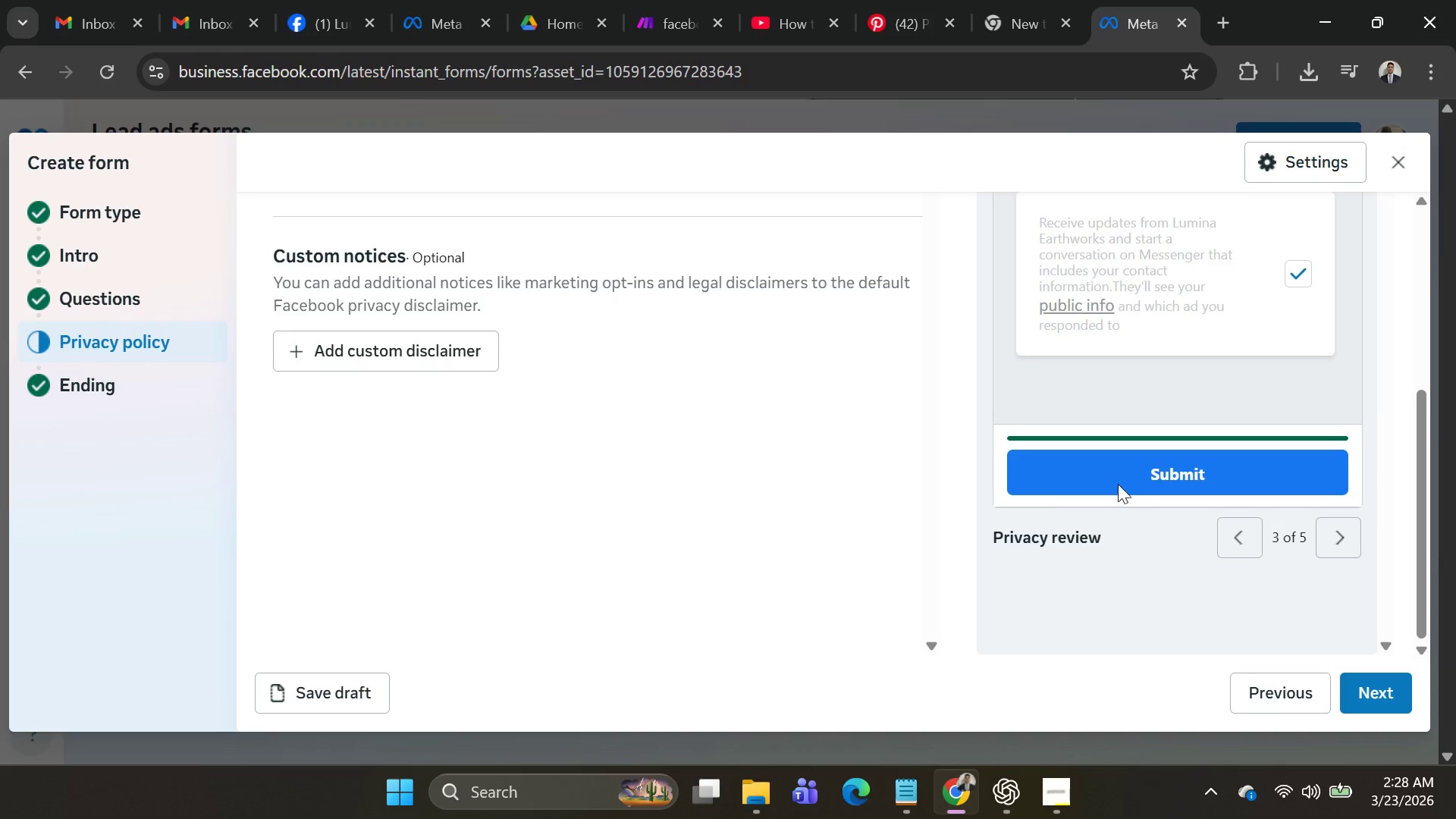 
scroll: coordinate [817, 485], scroll_direction: up, amount: 1.0
 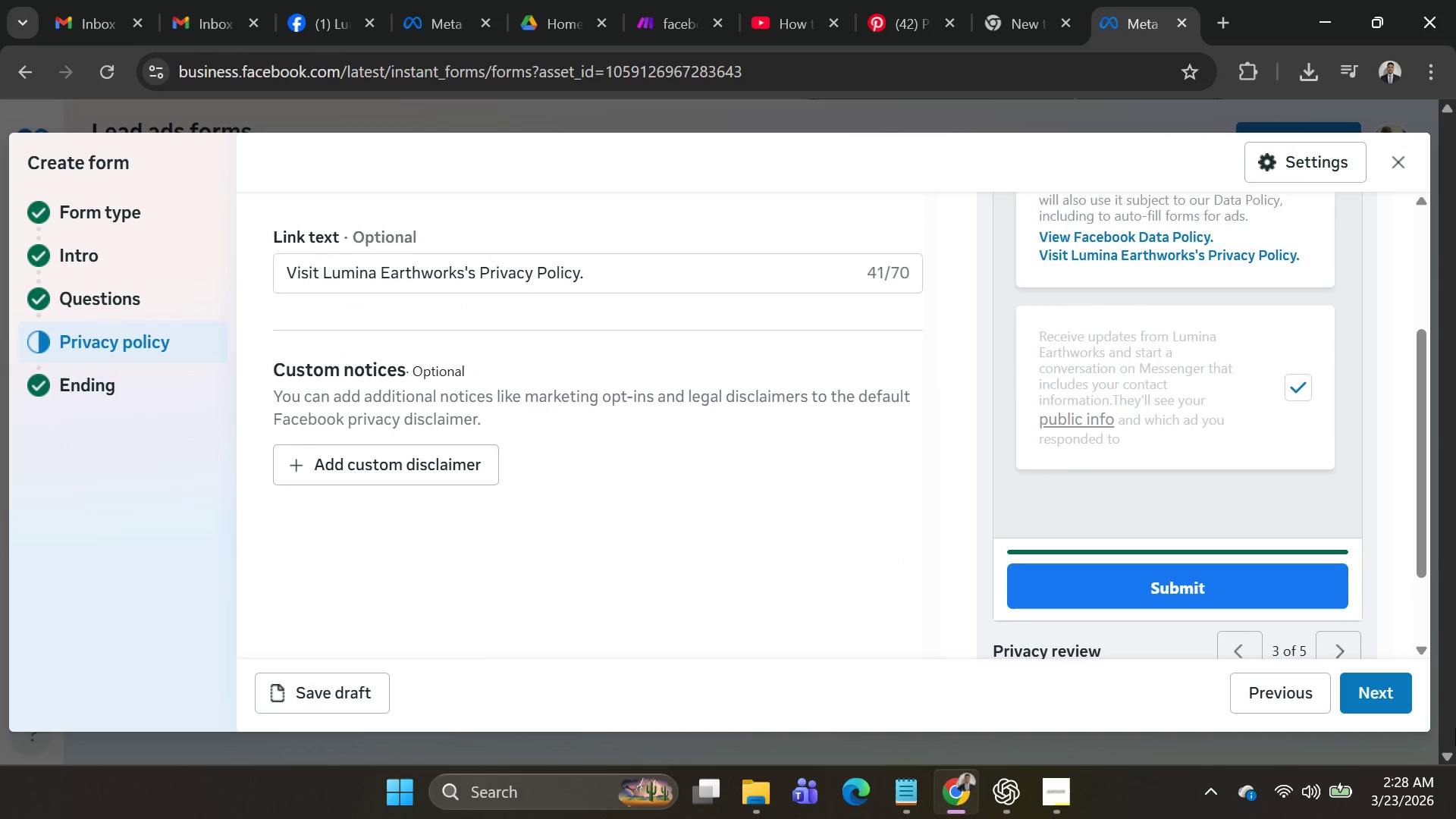 
left_click([1366, 687])
 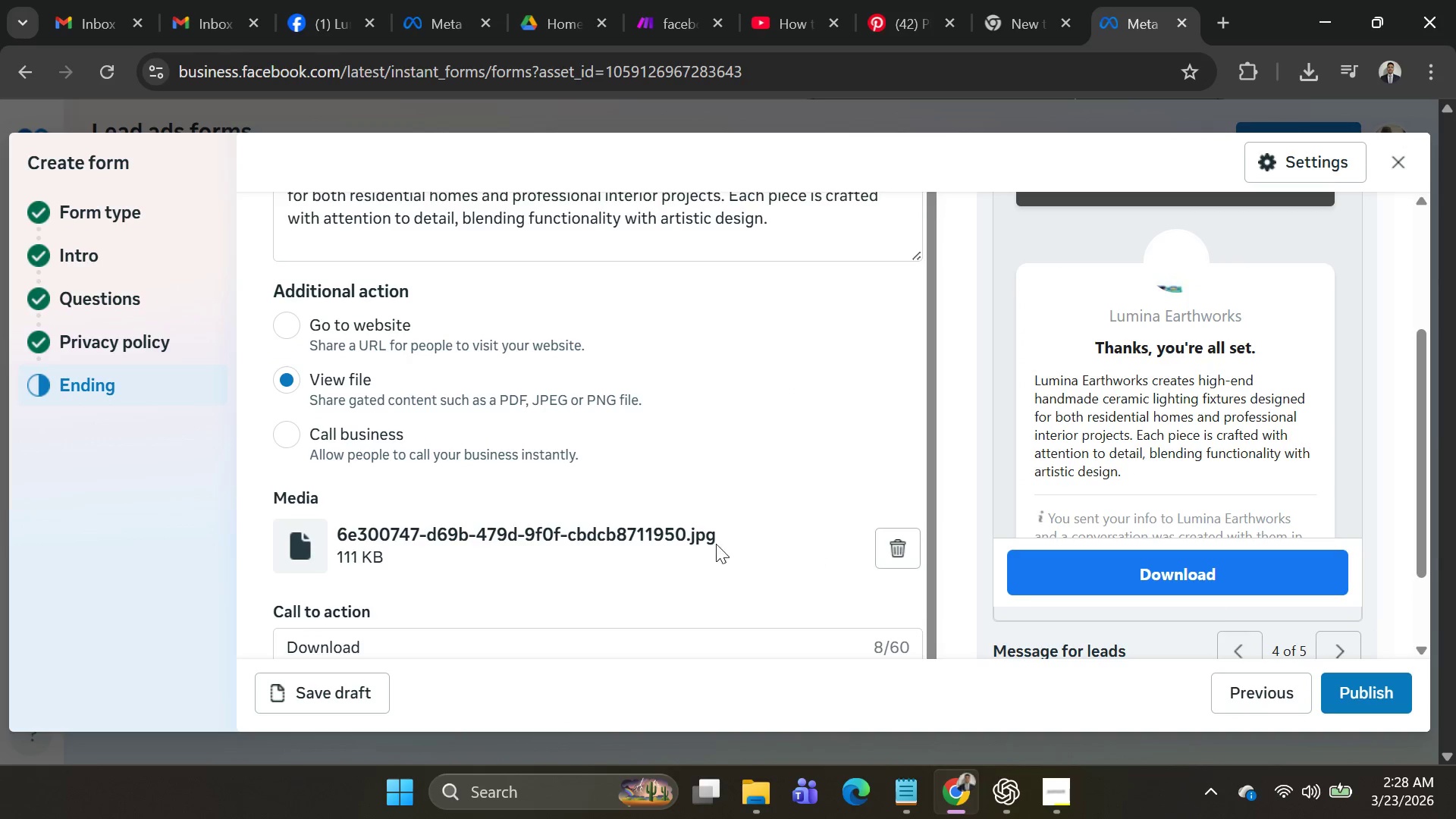 
scroll: coordinate [590, 496], scroll_direction: down, amount: 6.0
 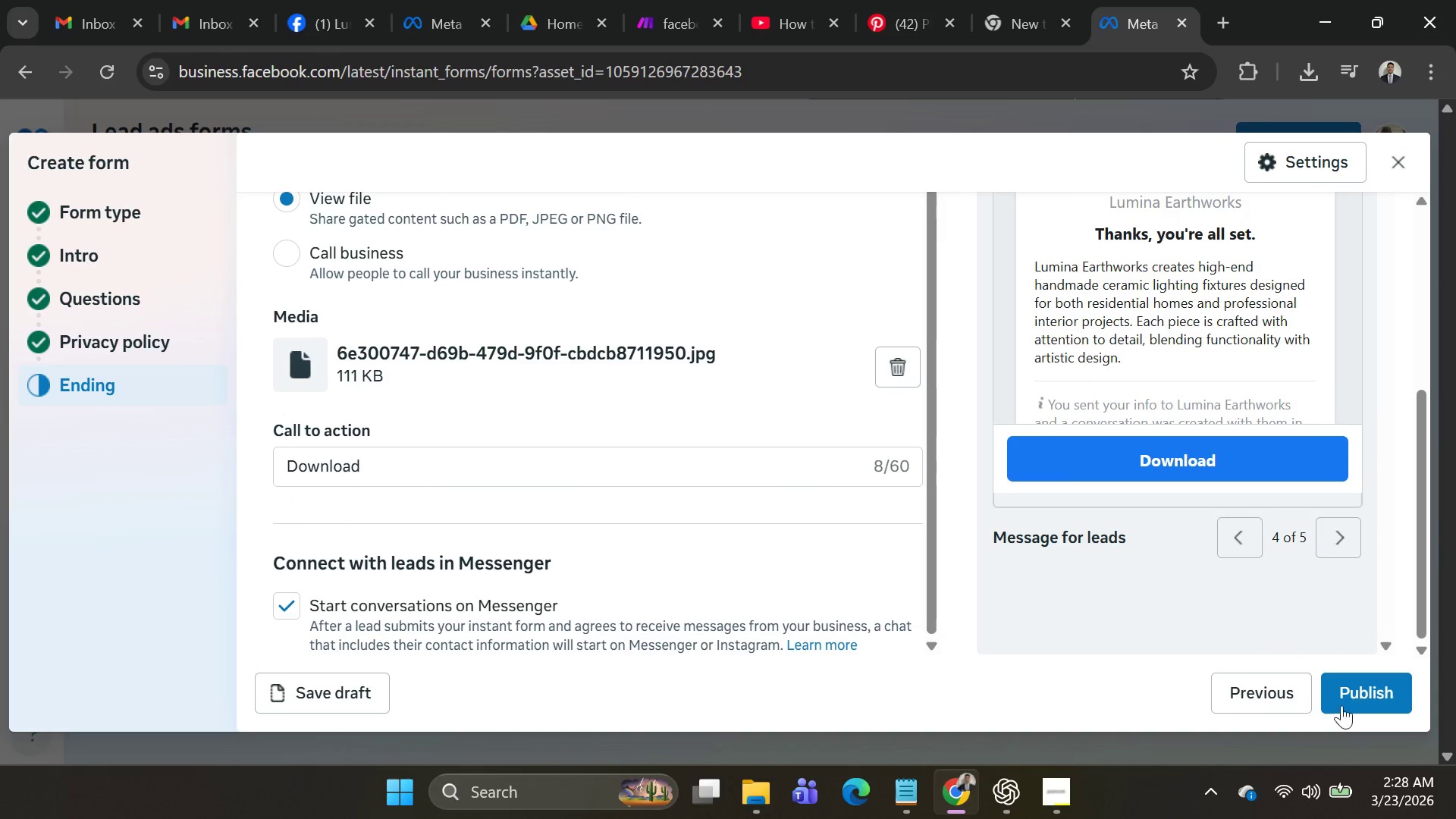 
left_click([1348, 698])
 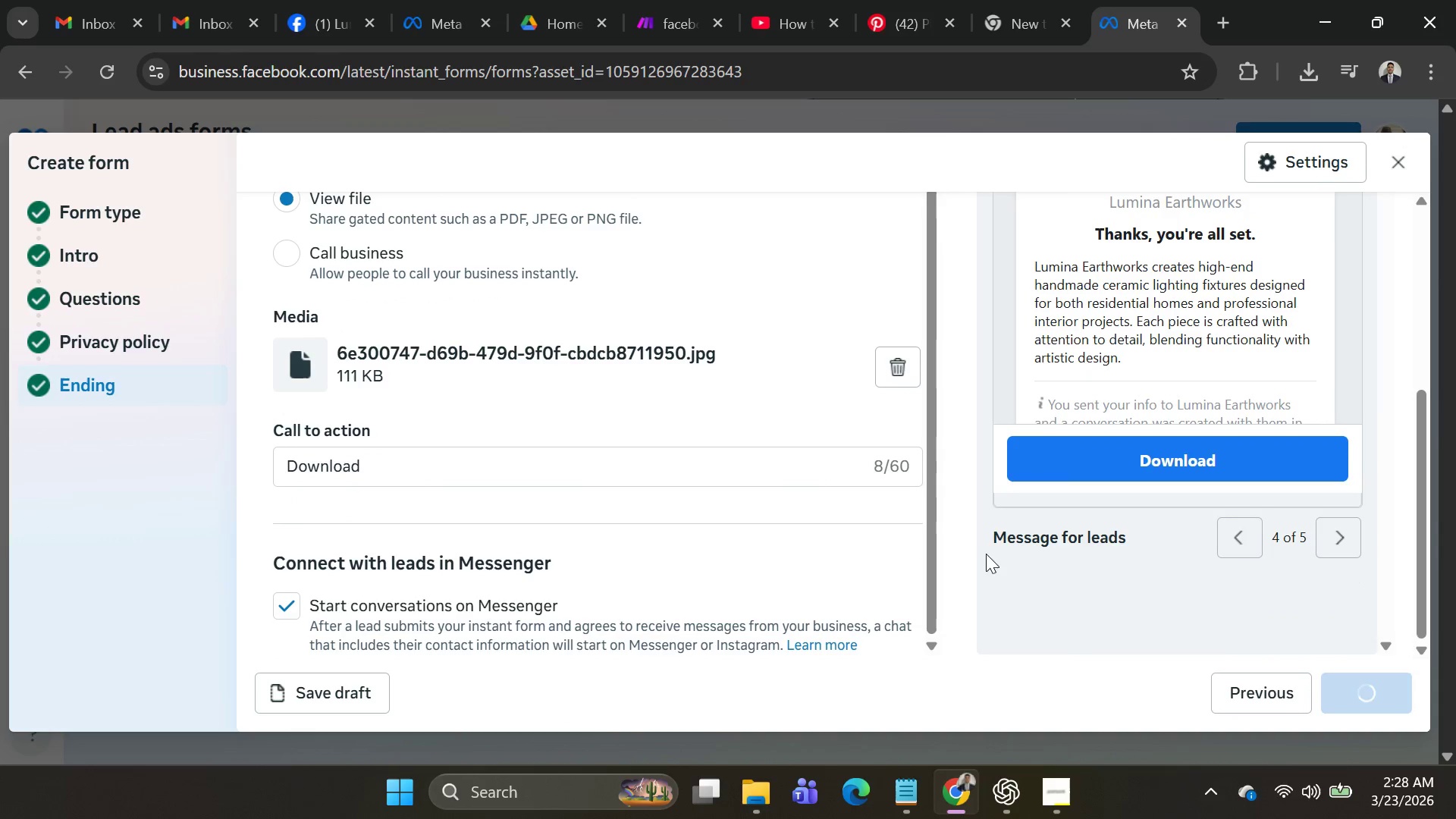 
scroll: coordinate [815, 465], scroll_direction: up, amount: 3.0
 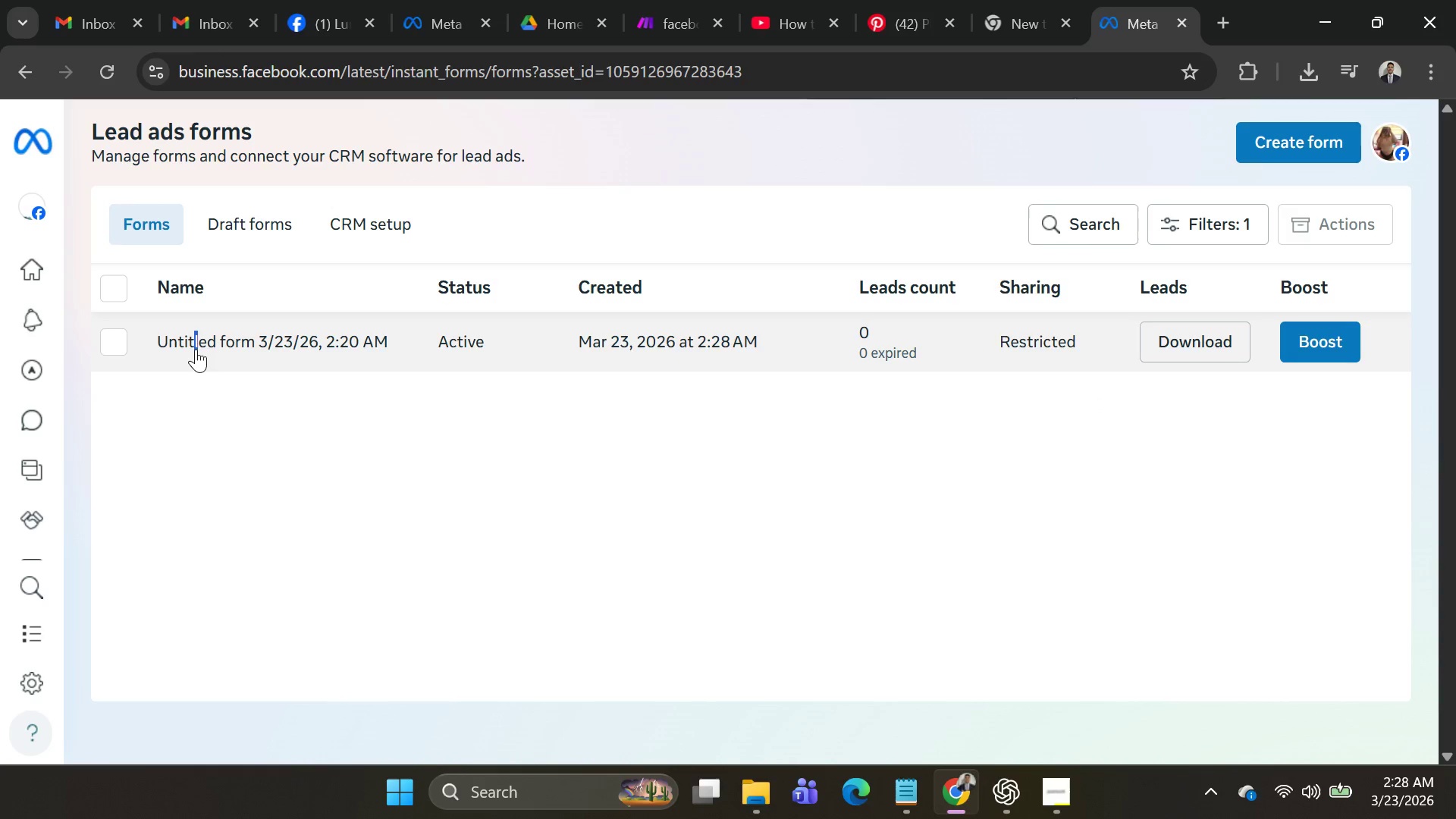 
left_click([234, 330])
 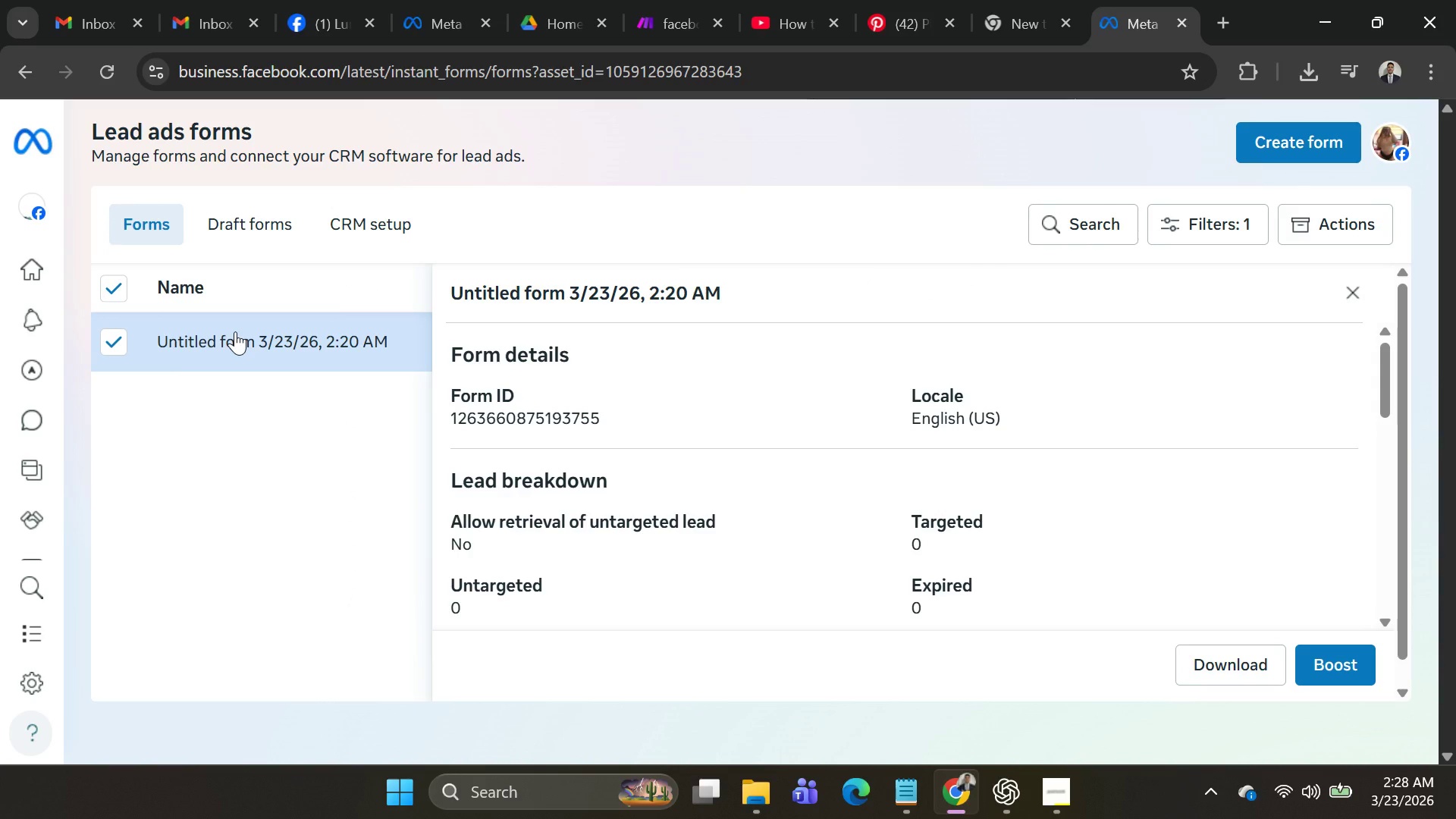 
left_click([236, 331])
 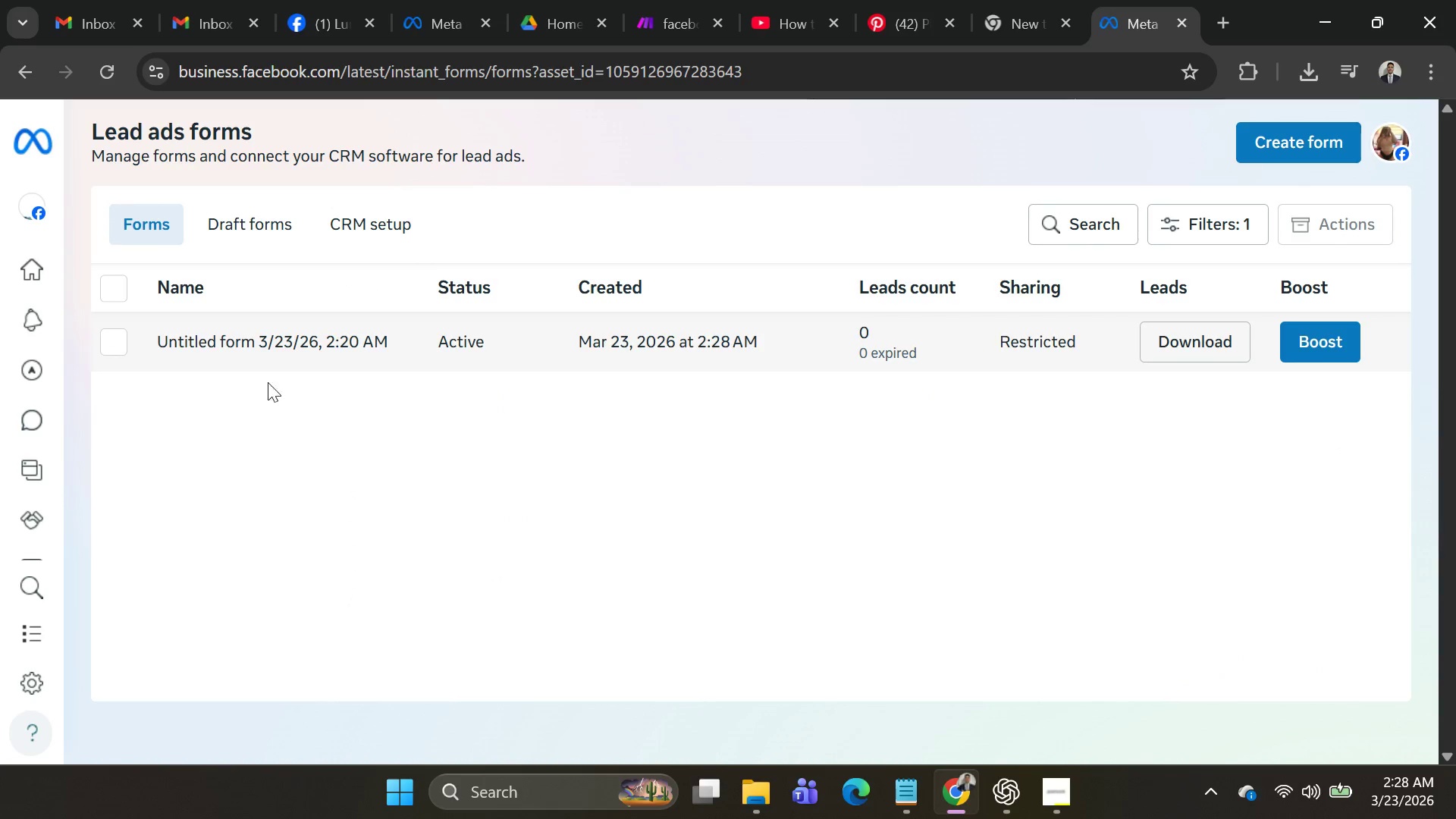 
wait(5.24)
 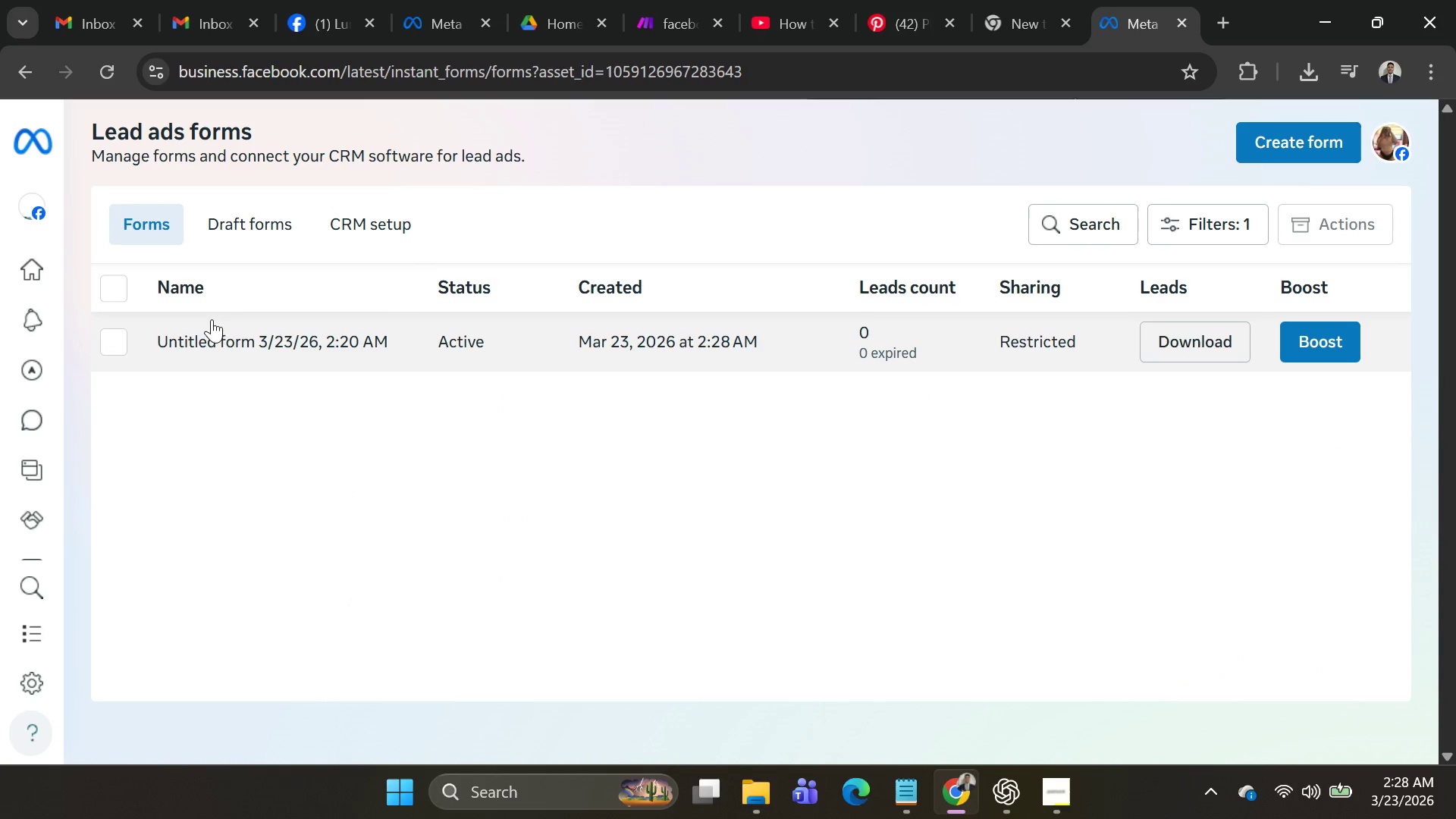 
double_click([205, 350])
 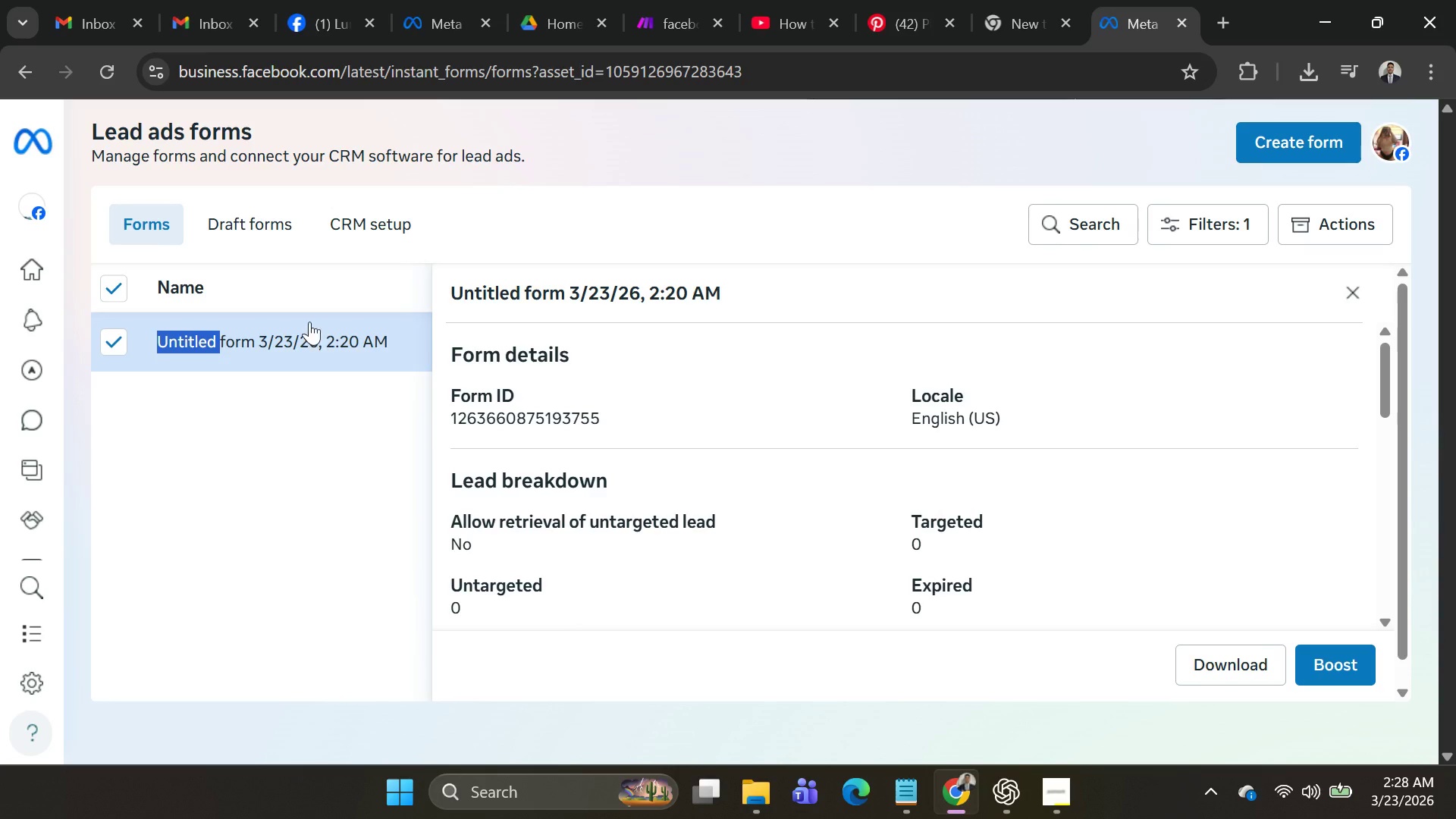 
left_click([250, 237])
 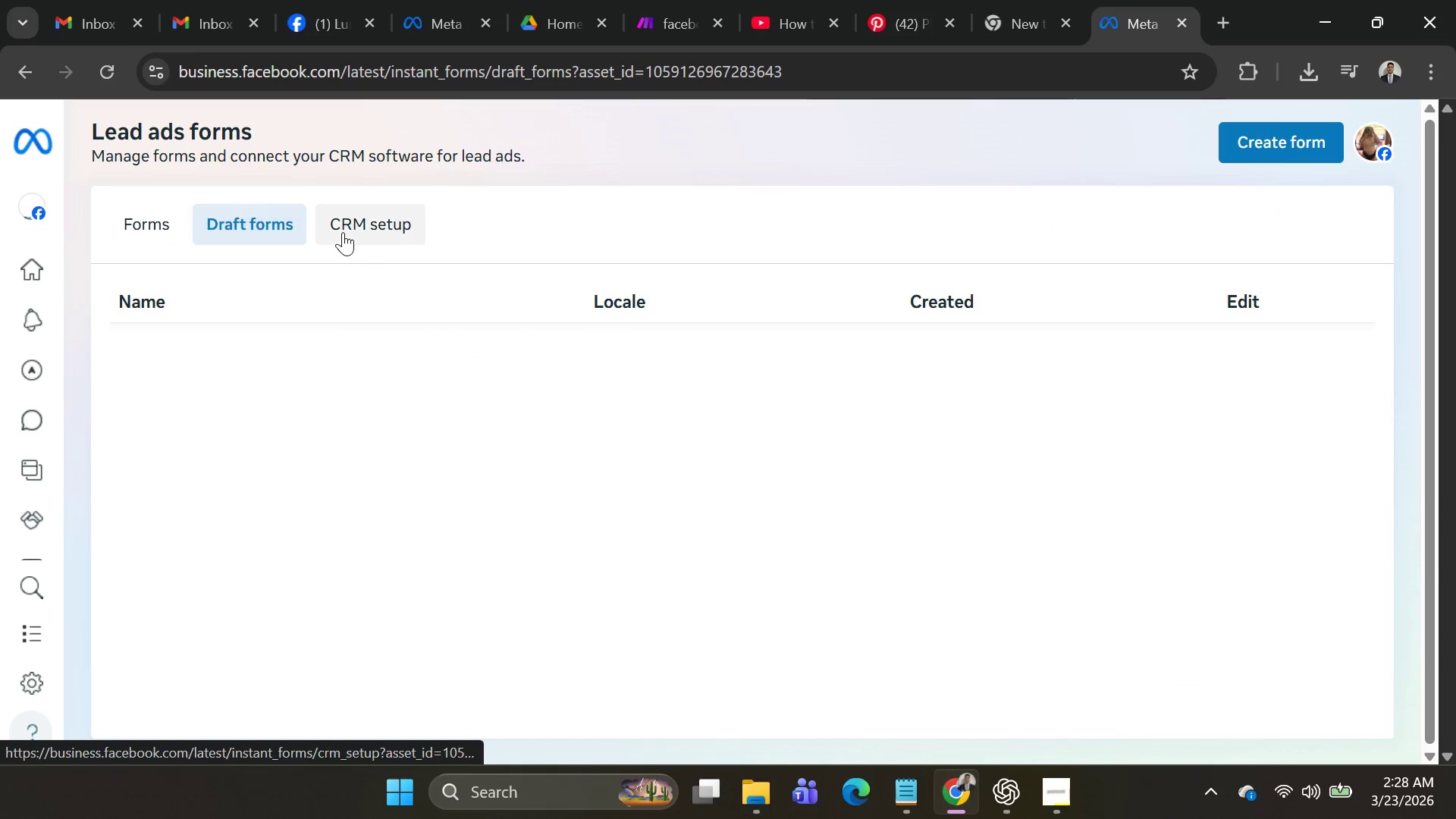 
left_click([360, 231])
 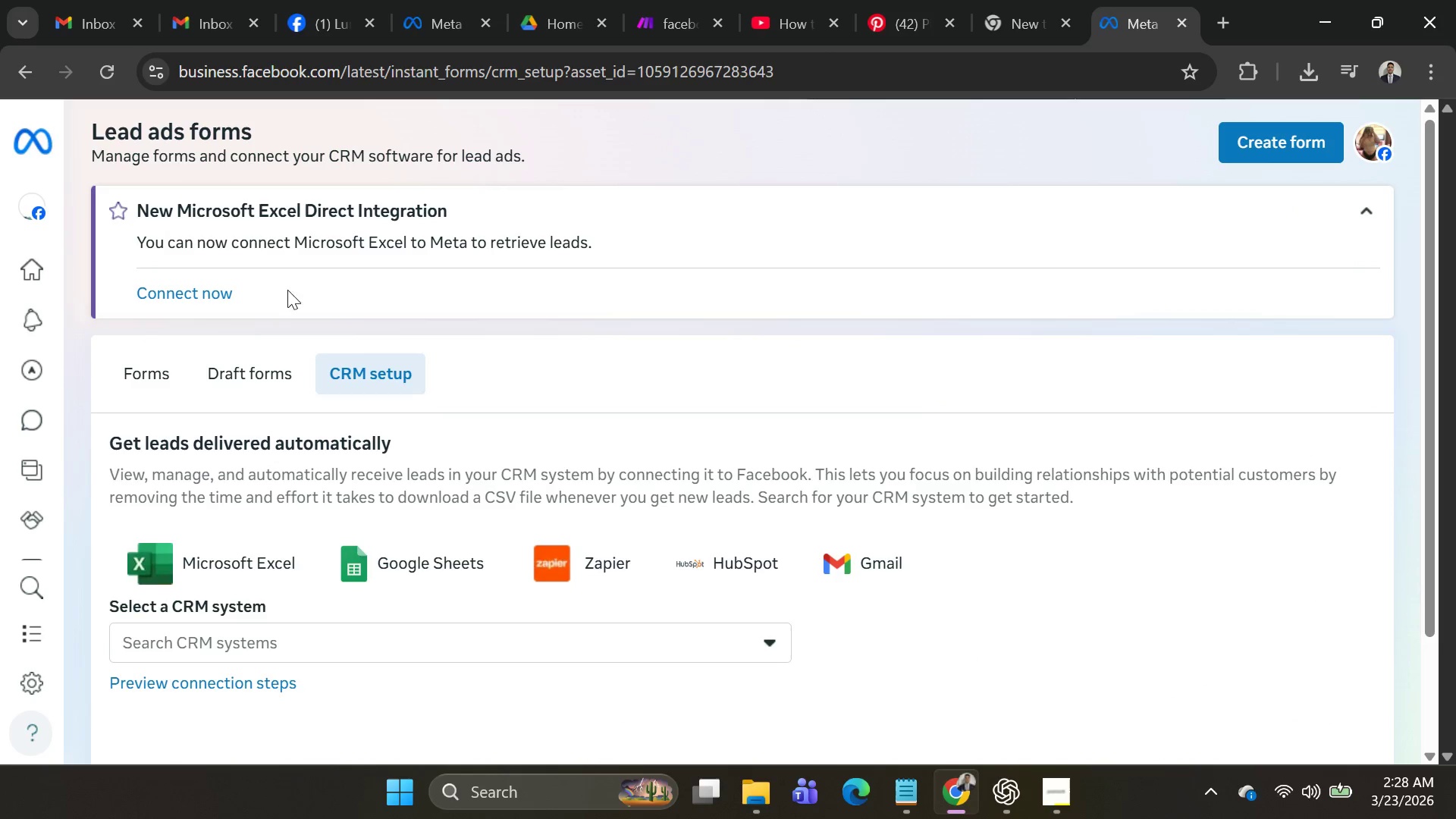 
scroll: coordinate [436, 371], scroll_direction: up, amount: 1.0
 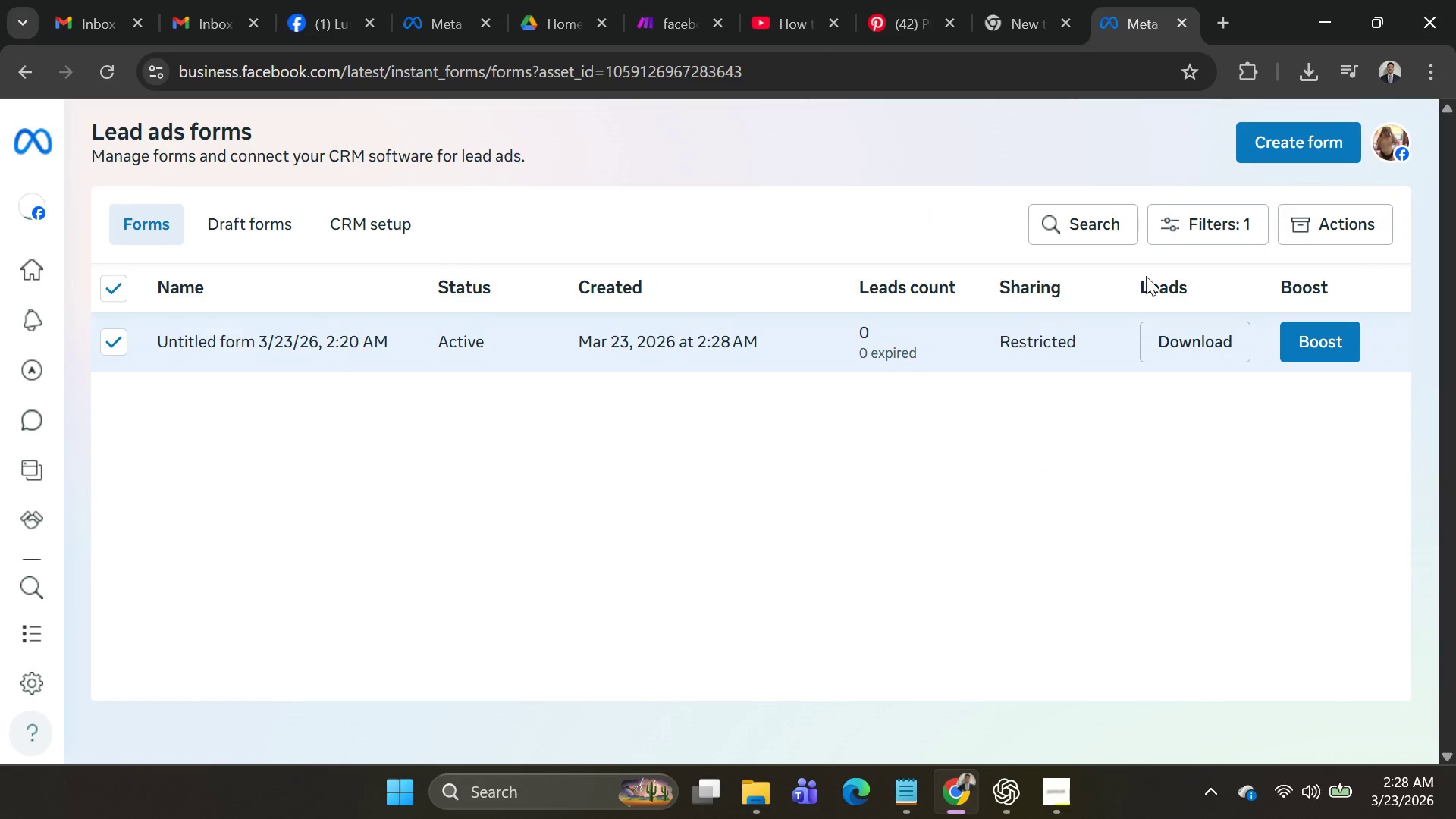 
wait(5.39)
 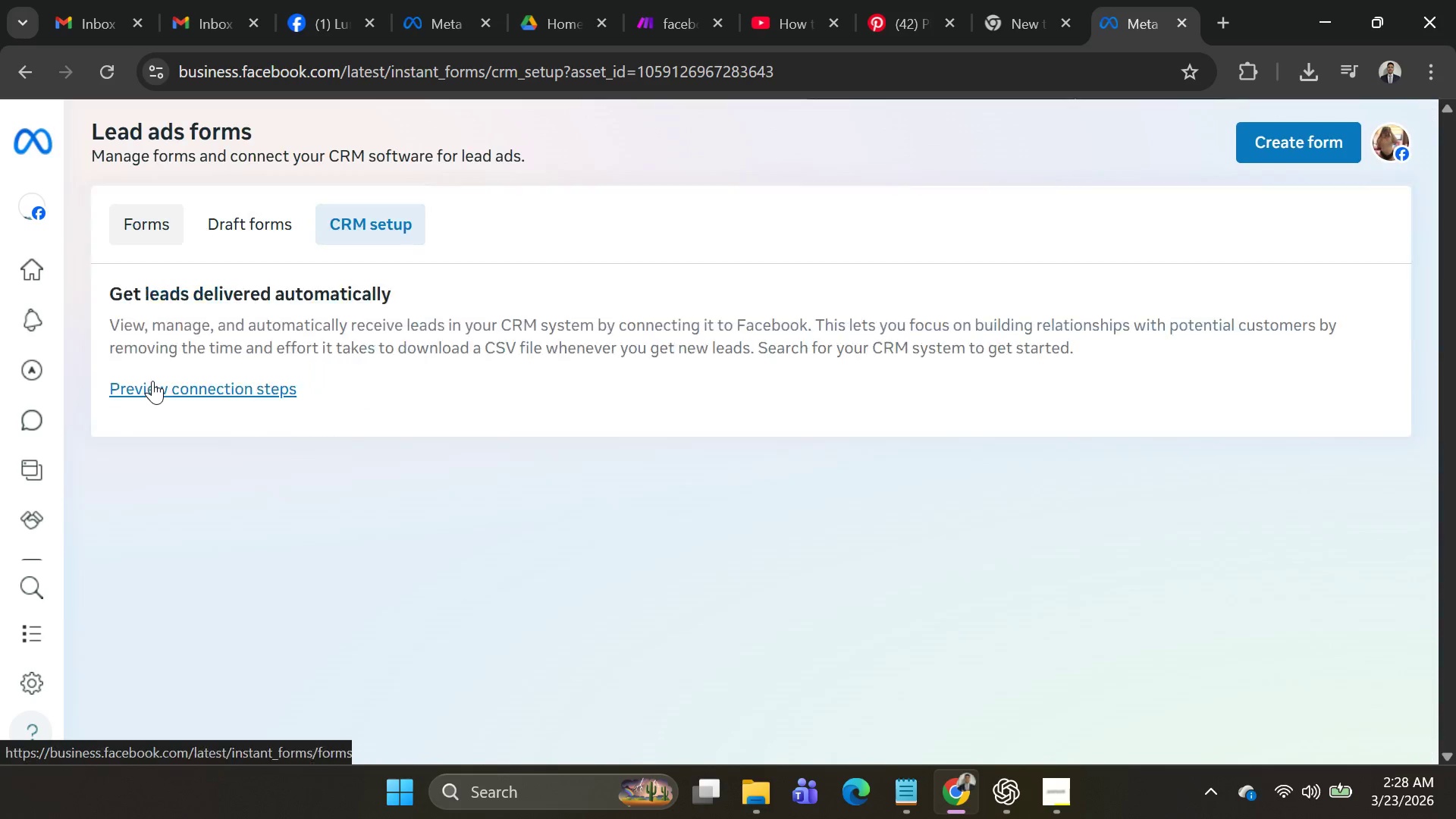 
key(Alt+AltLeft)
 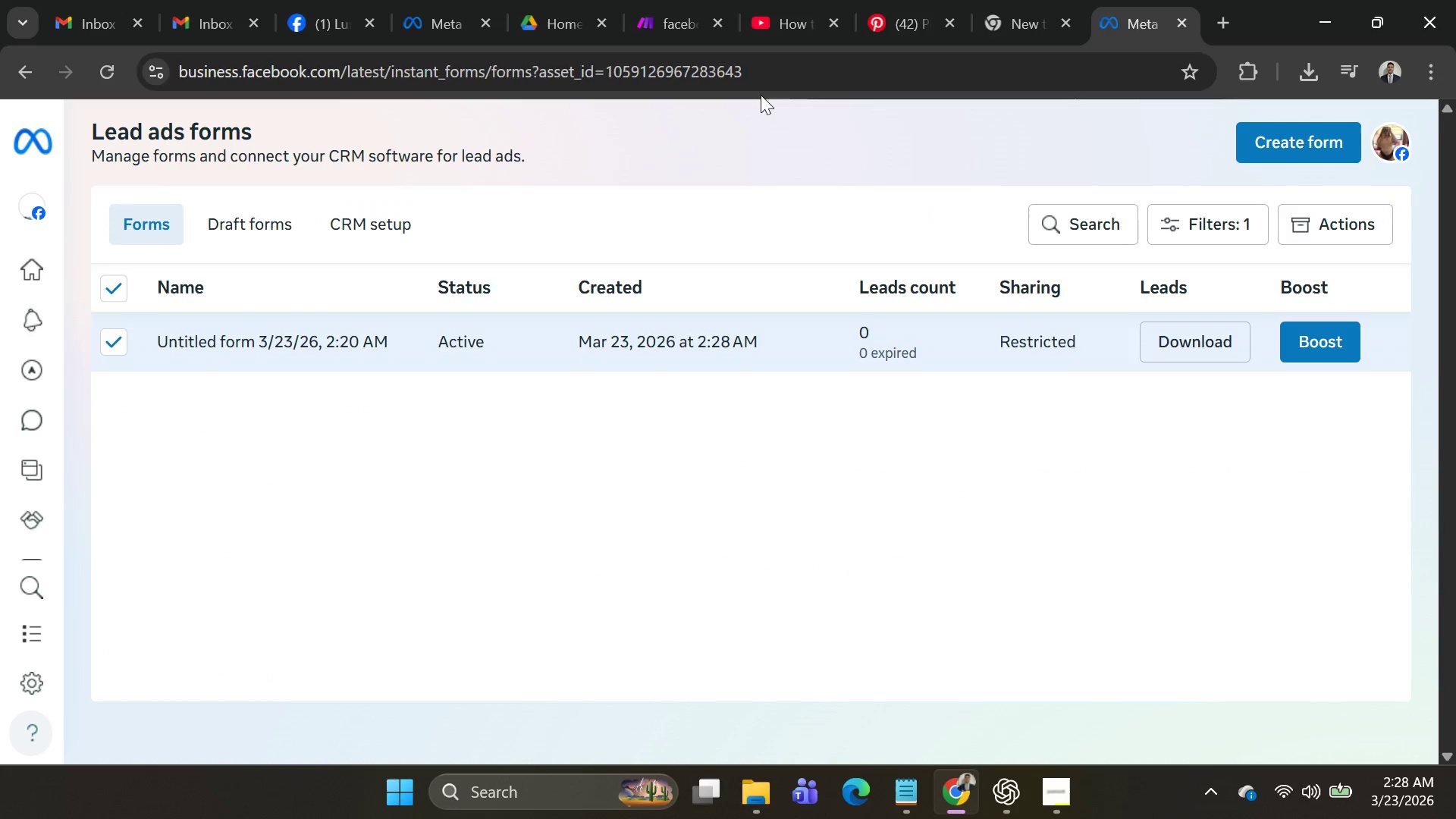 
key(Alt+Tab)
 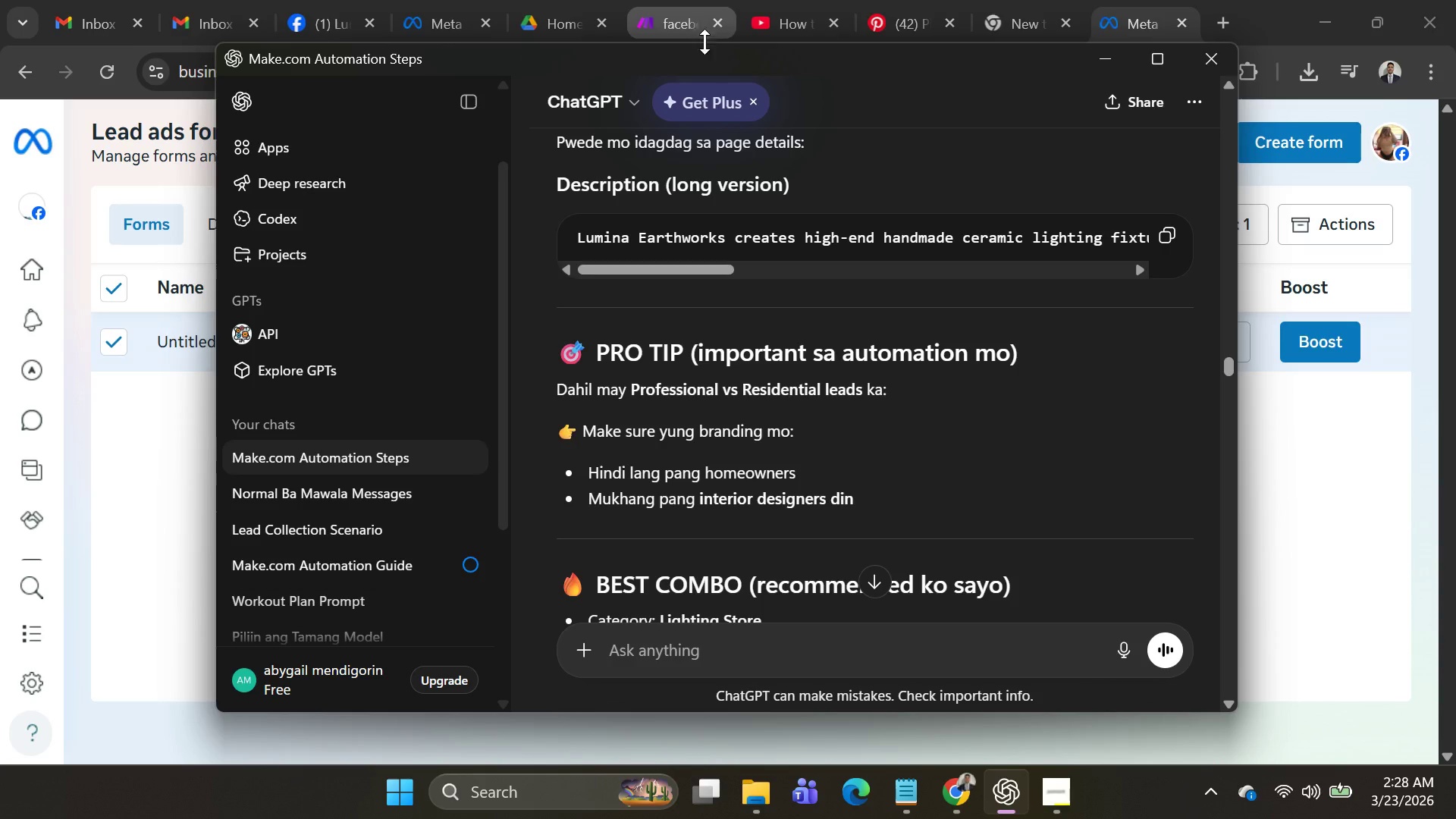 
key(Alt+AltLeft)
 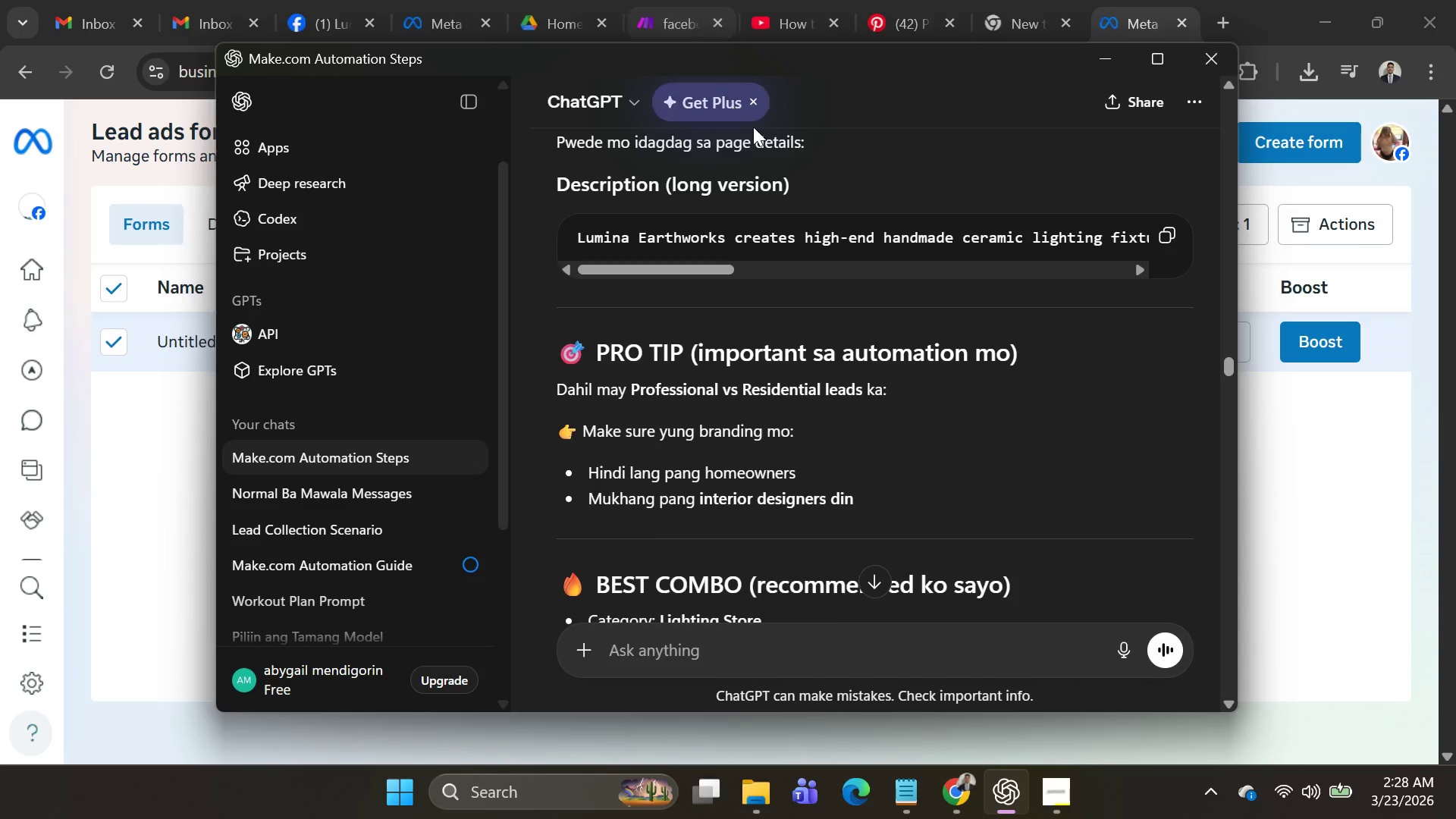 
key(Alt+Tab)
 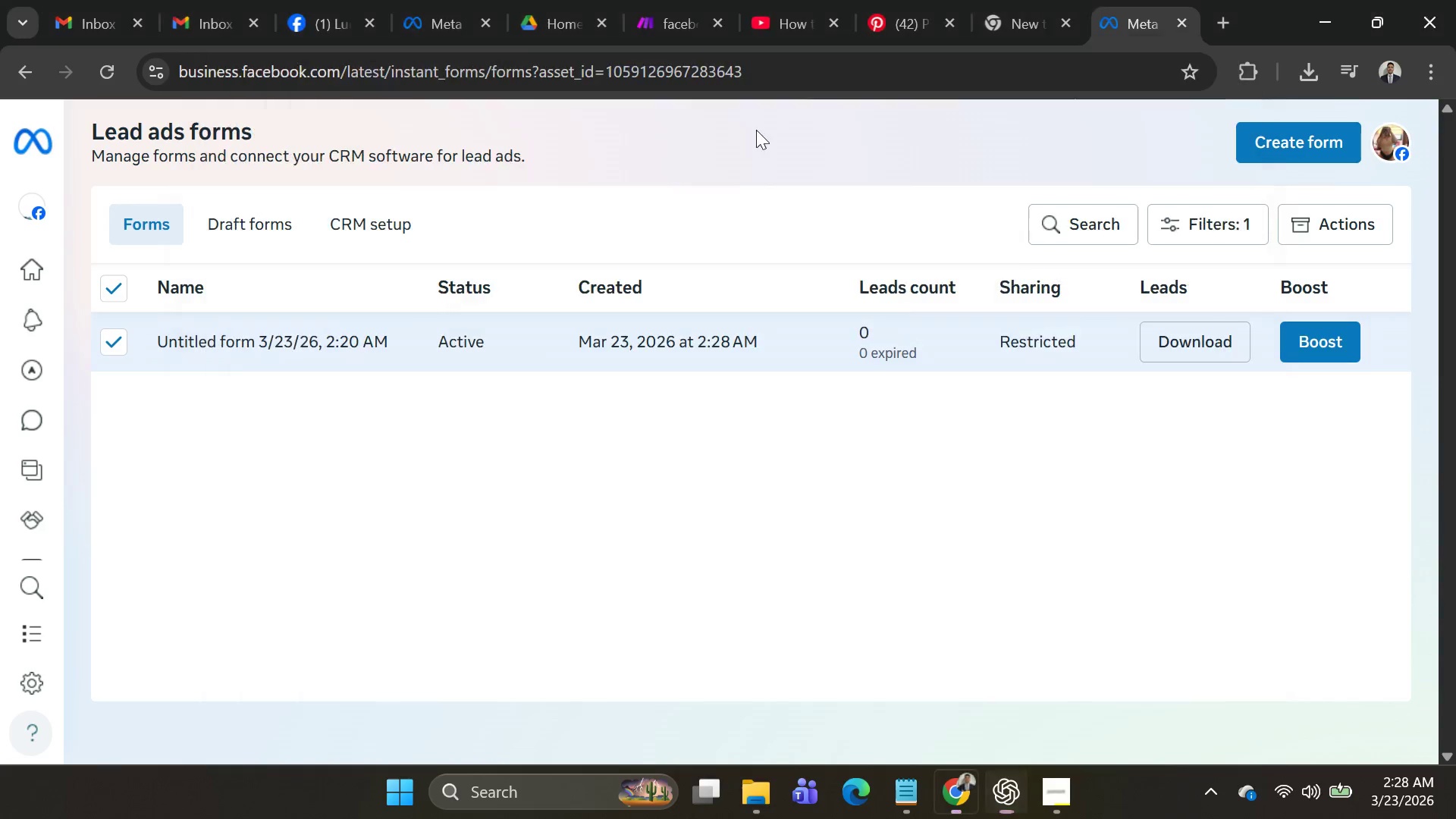 
key(Alt+AltLeft)
 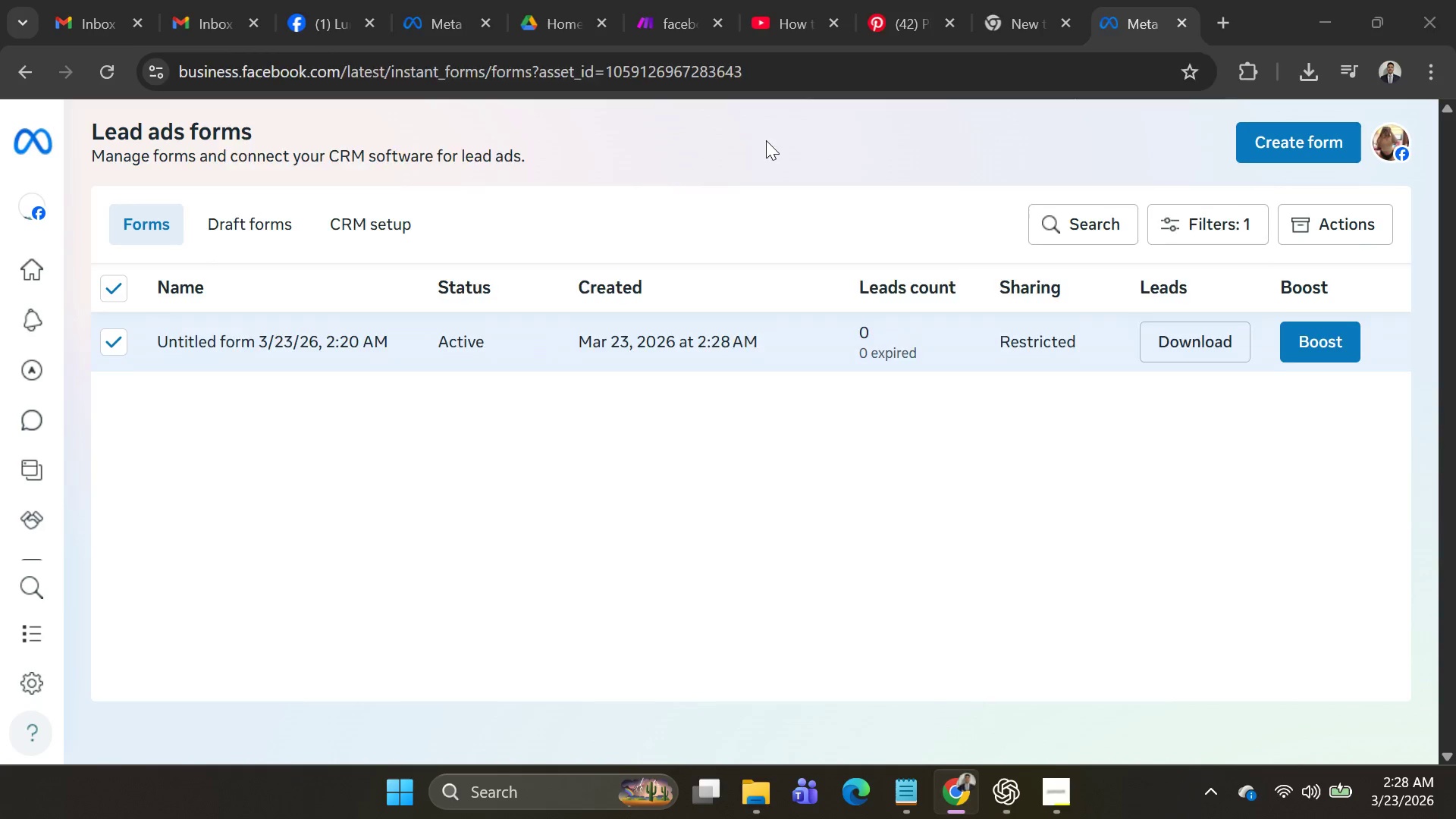 
key(Alt+Tab)
 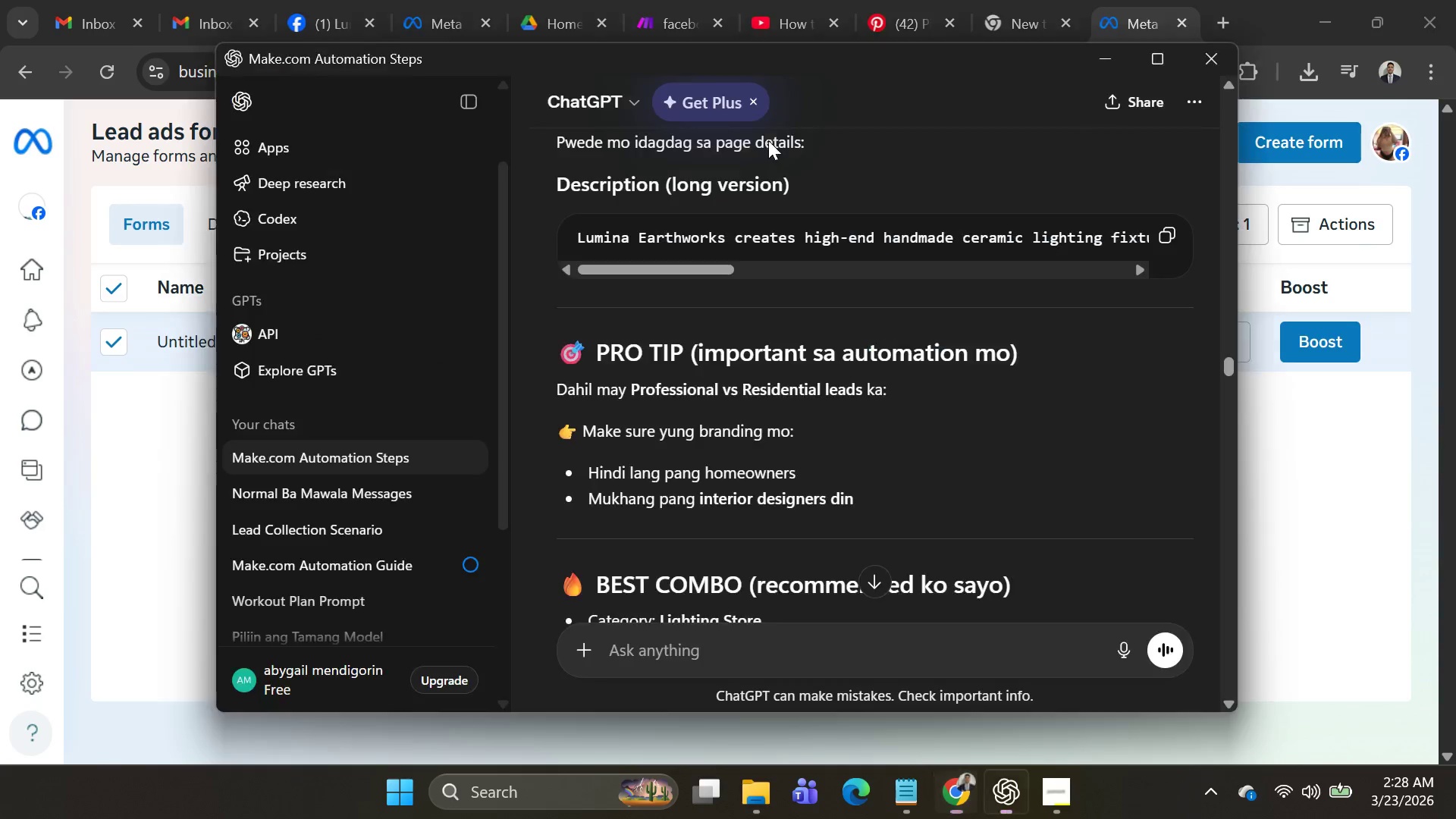 
key(Alt+AltLeft)
 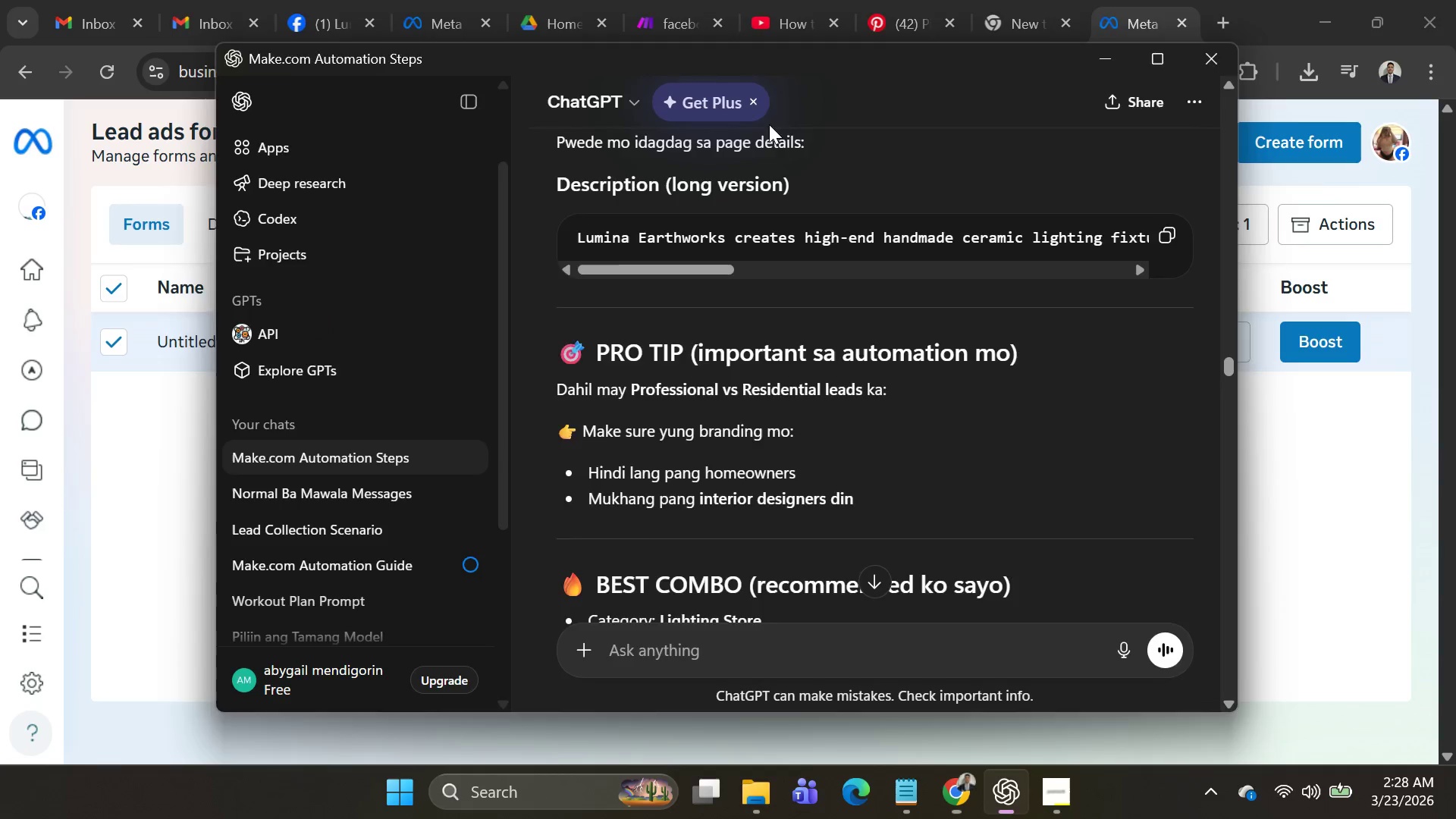 
key(Alt+Tab)
 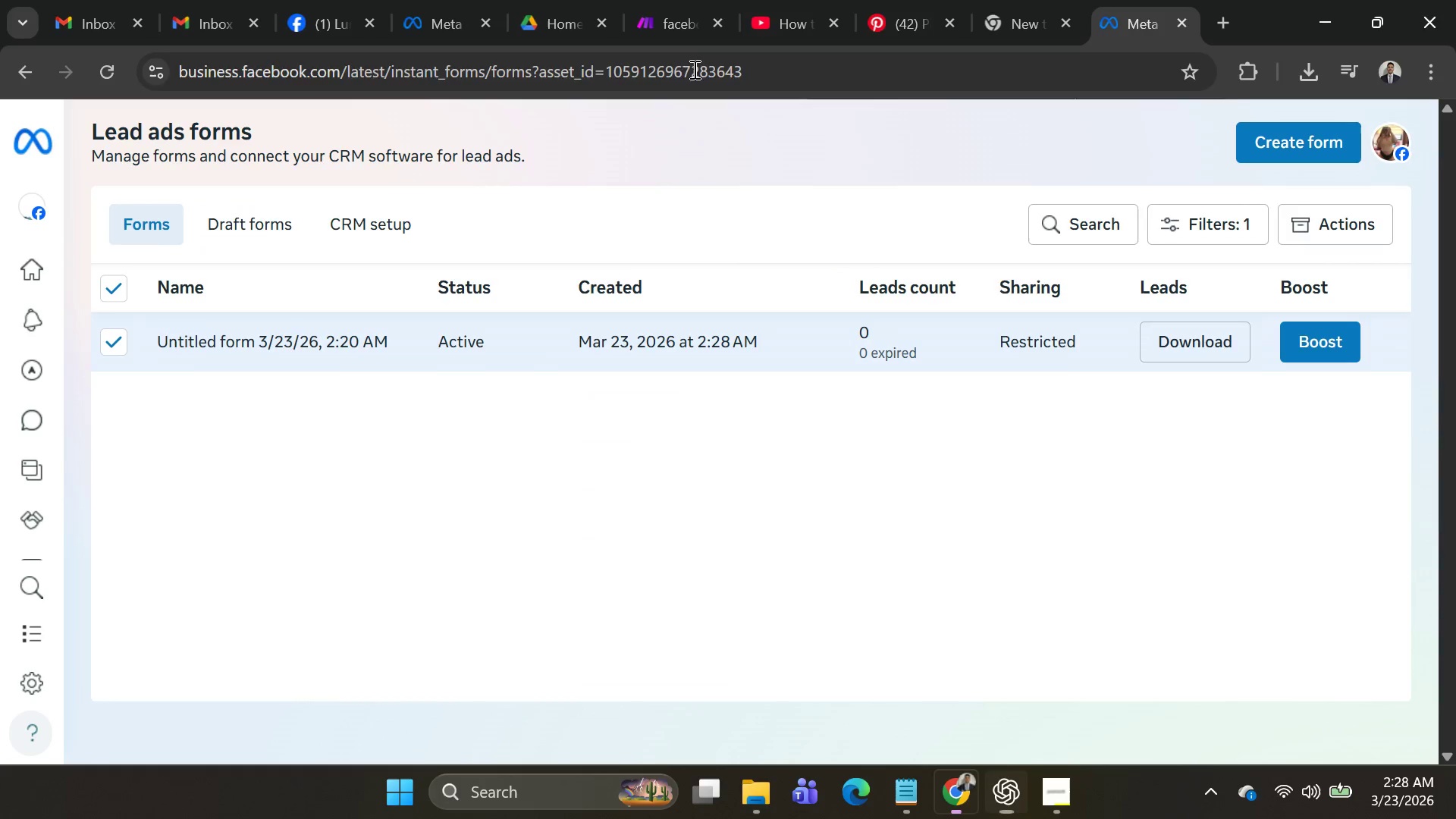 
key(Alt+AltLeft)
 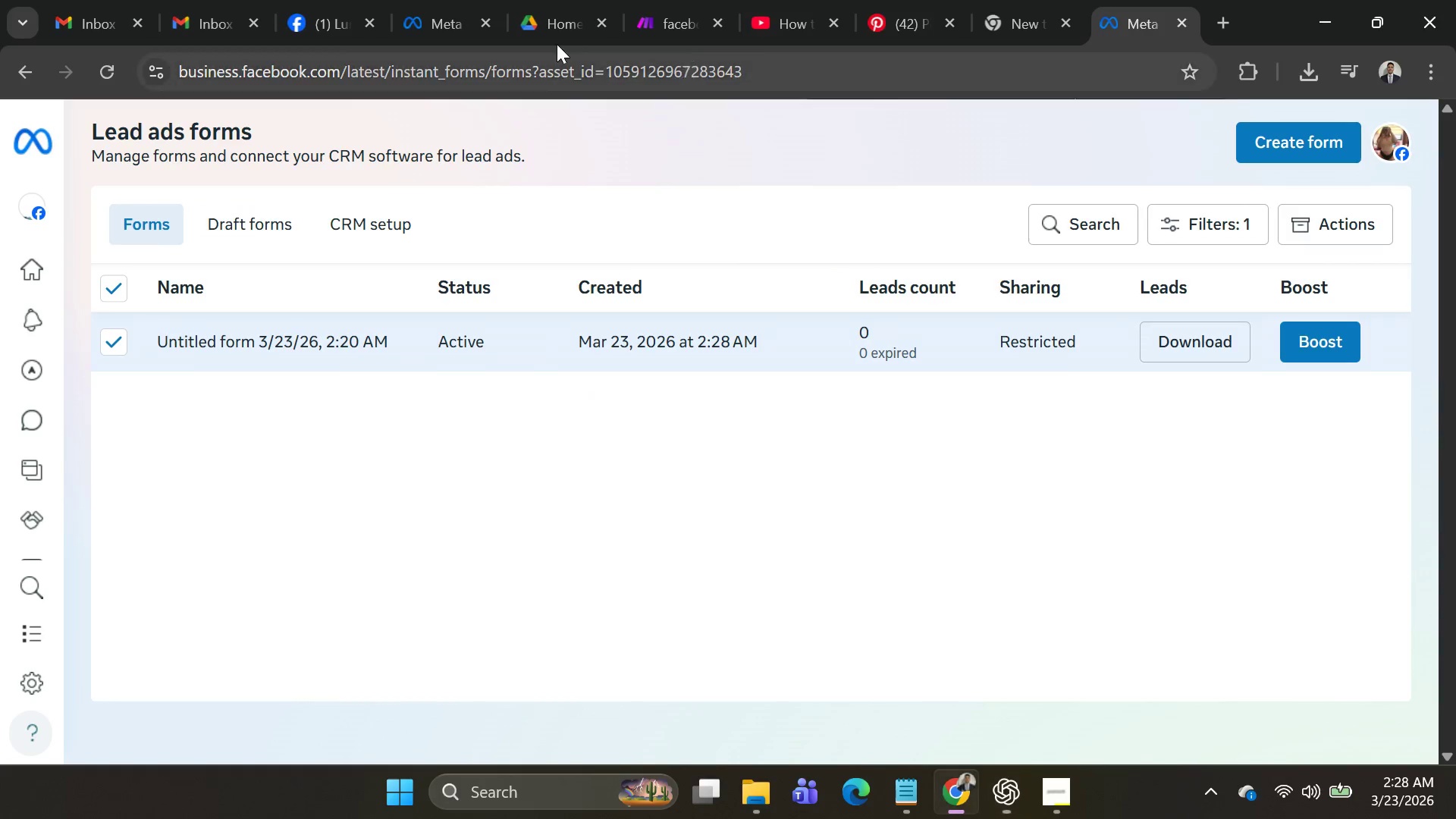 
key(Alt+Tab)
 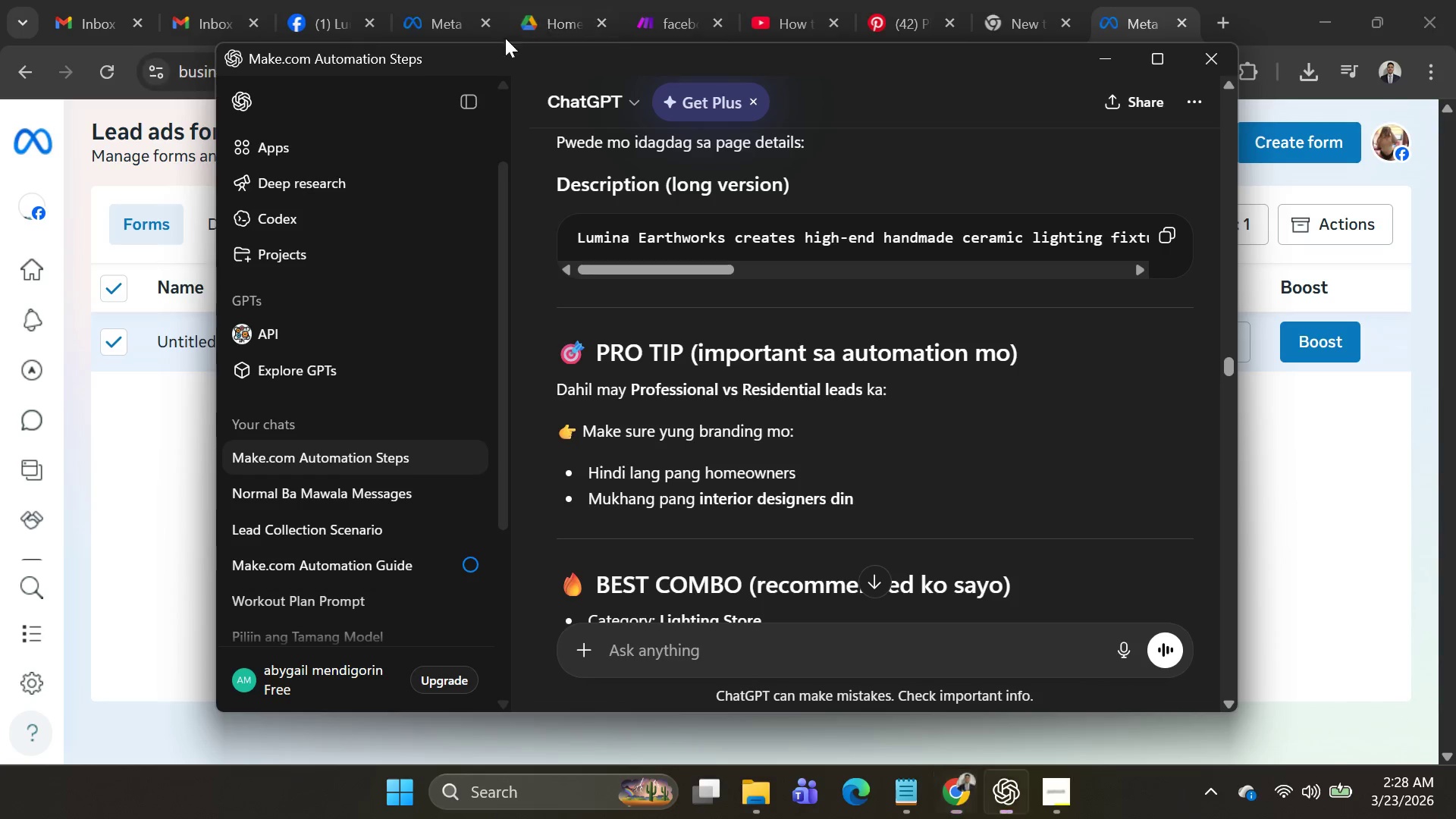 
key(Alt+AltLeft)
 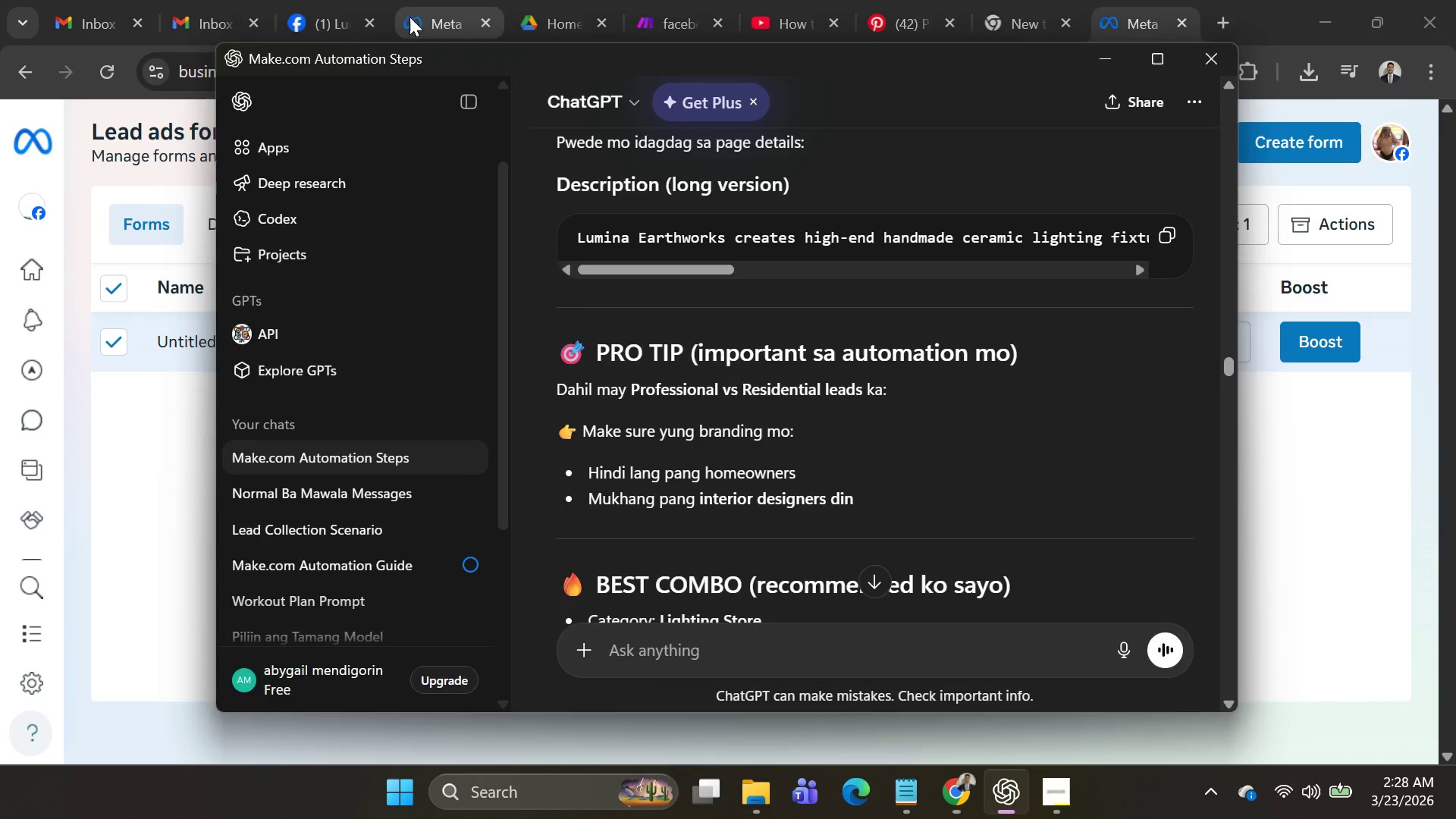 
key(Alt+Tab)
 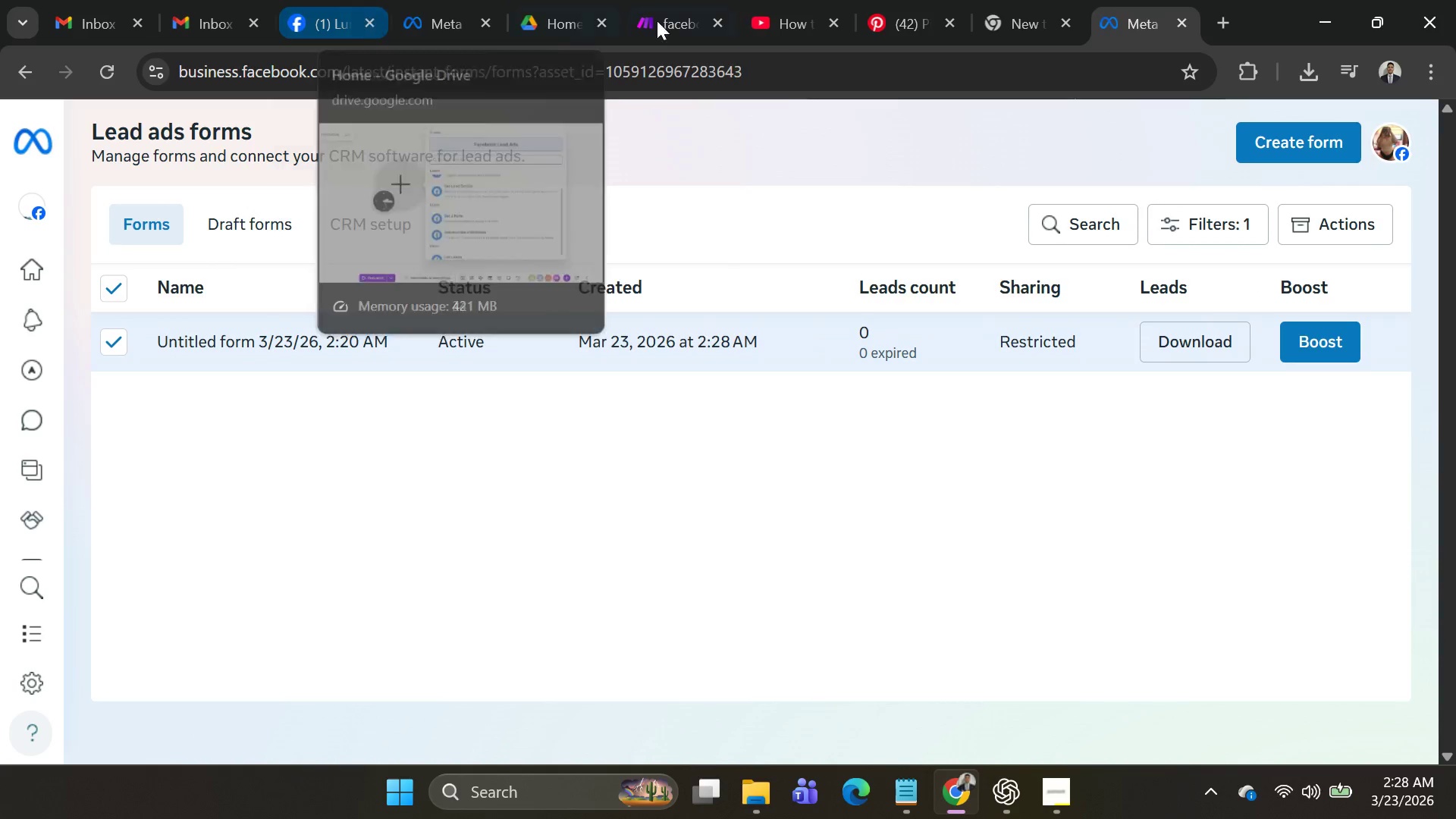 
left_click([643, 22])
 